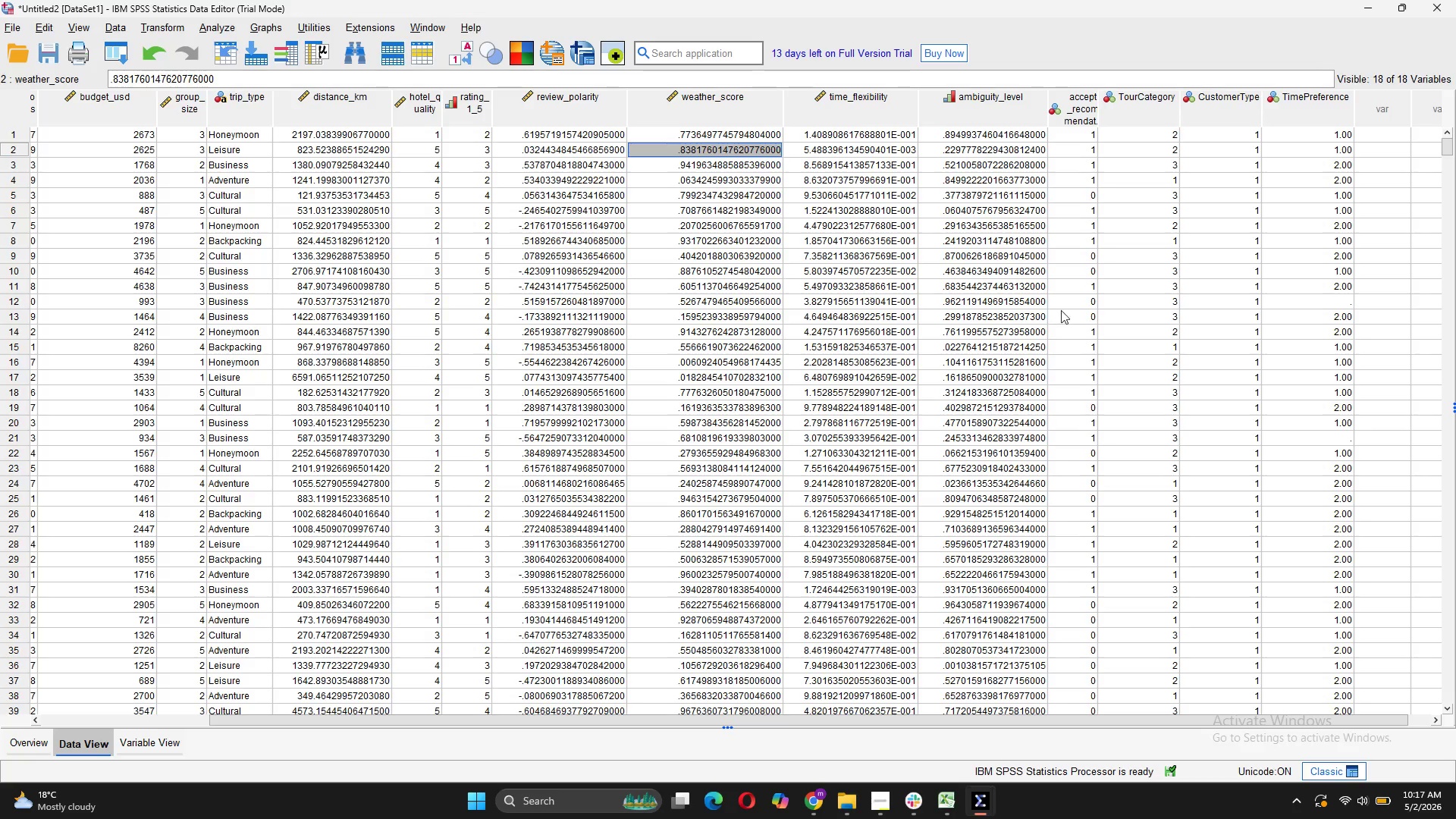 
scroll: coordinate [1142, 342], scroll_direction: down, amount: 17.0
 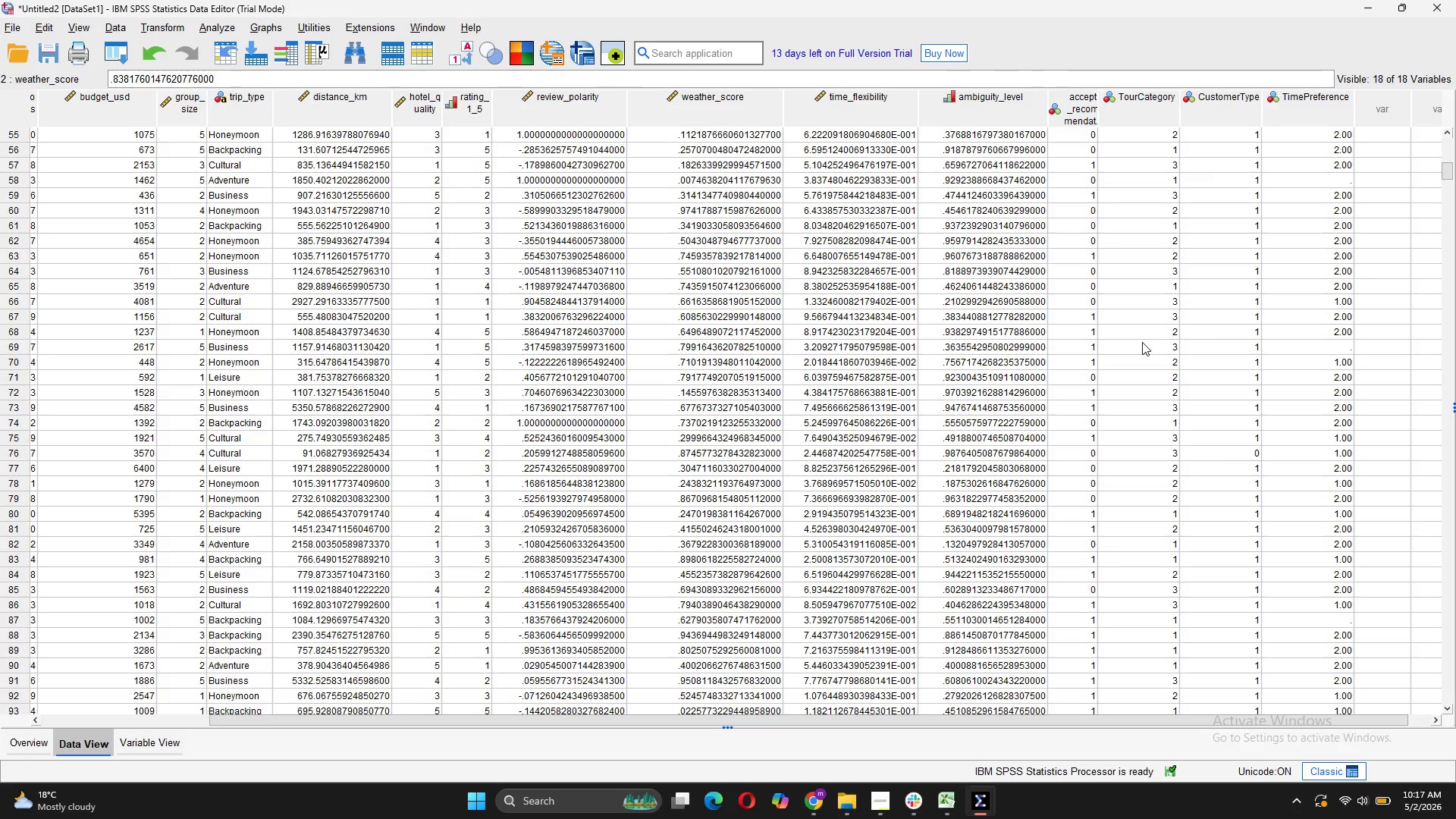 
scroll: coordinate [1142, 342], scroll_direction: up, amount: 8.0
 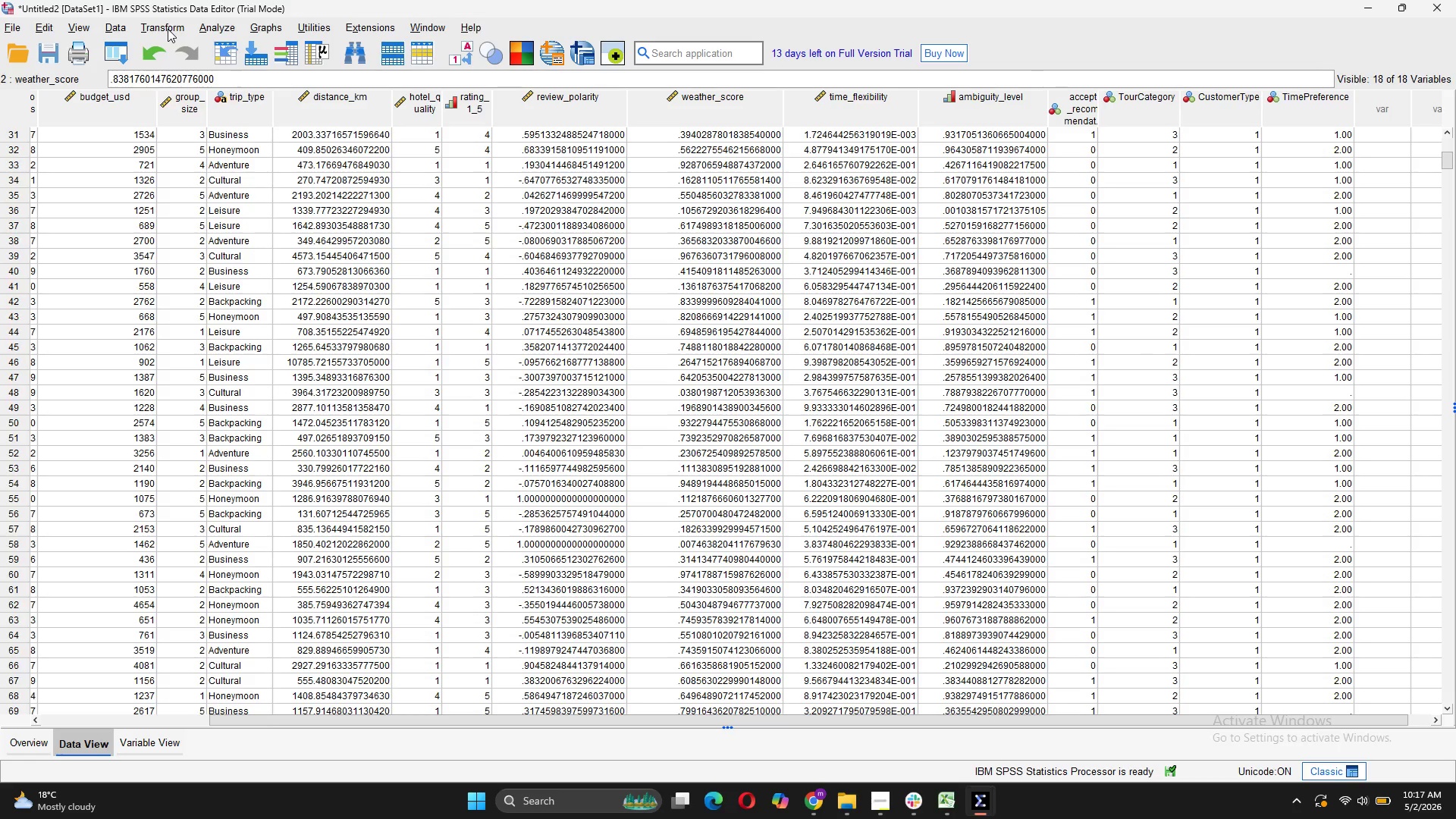 
left_click([171, 29])
 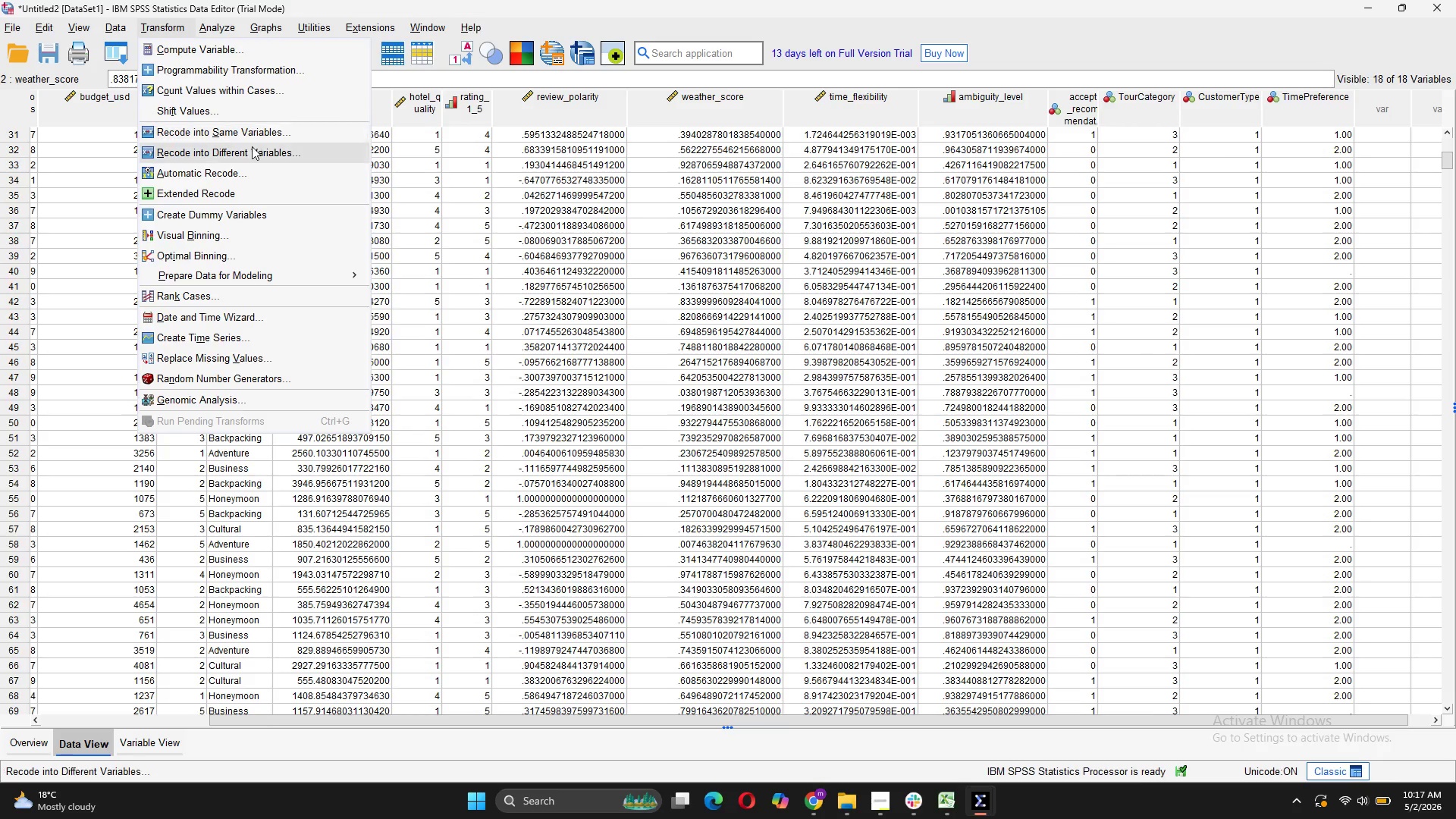 
left_click([252, 148])
 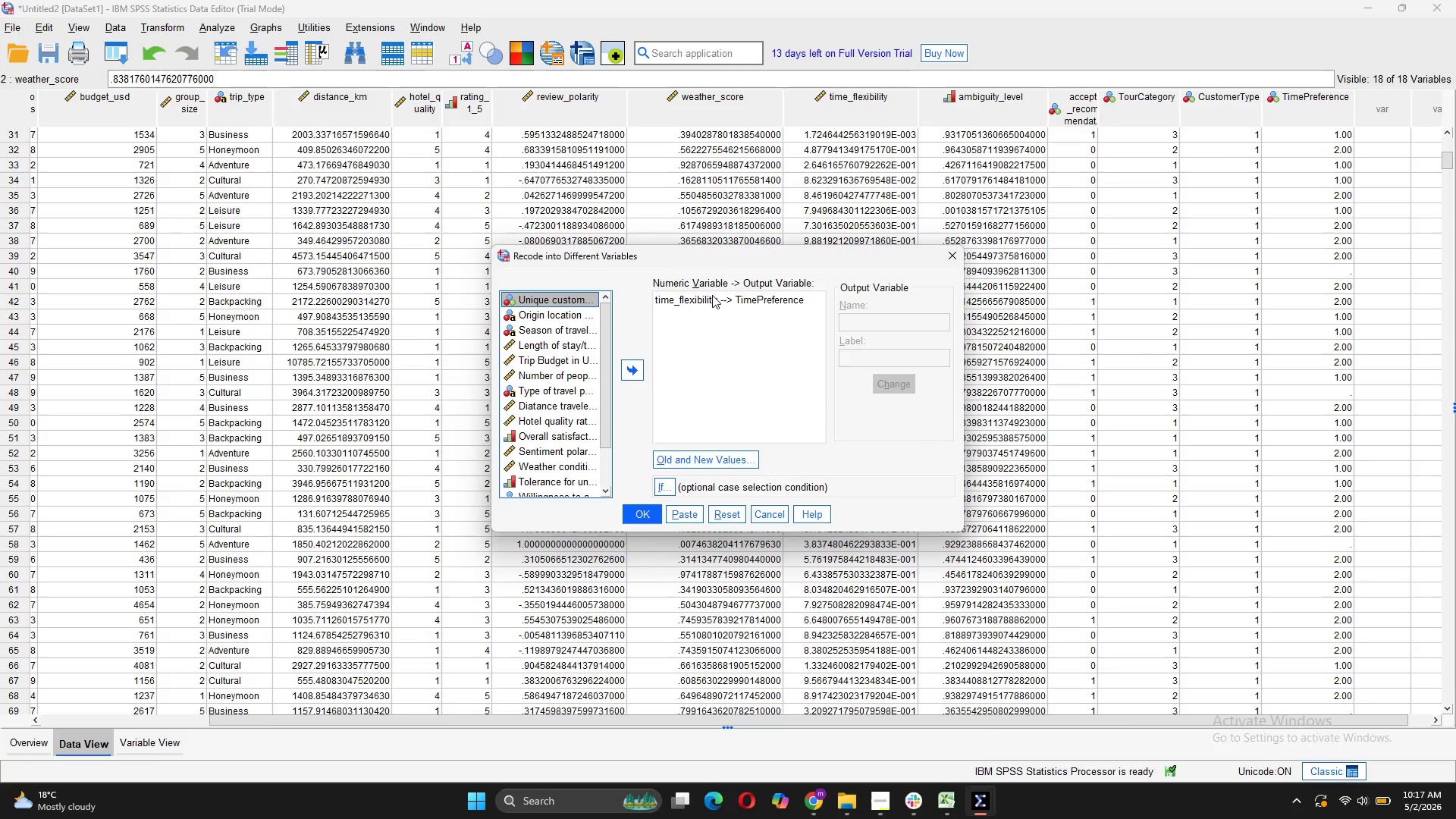 
left_click([712, 299])
 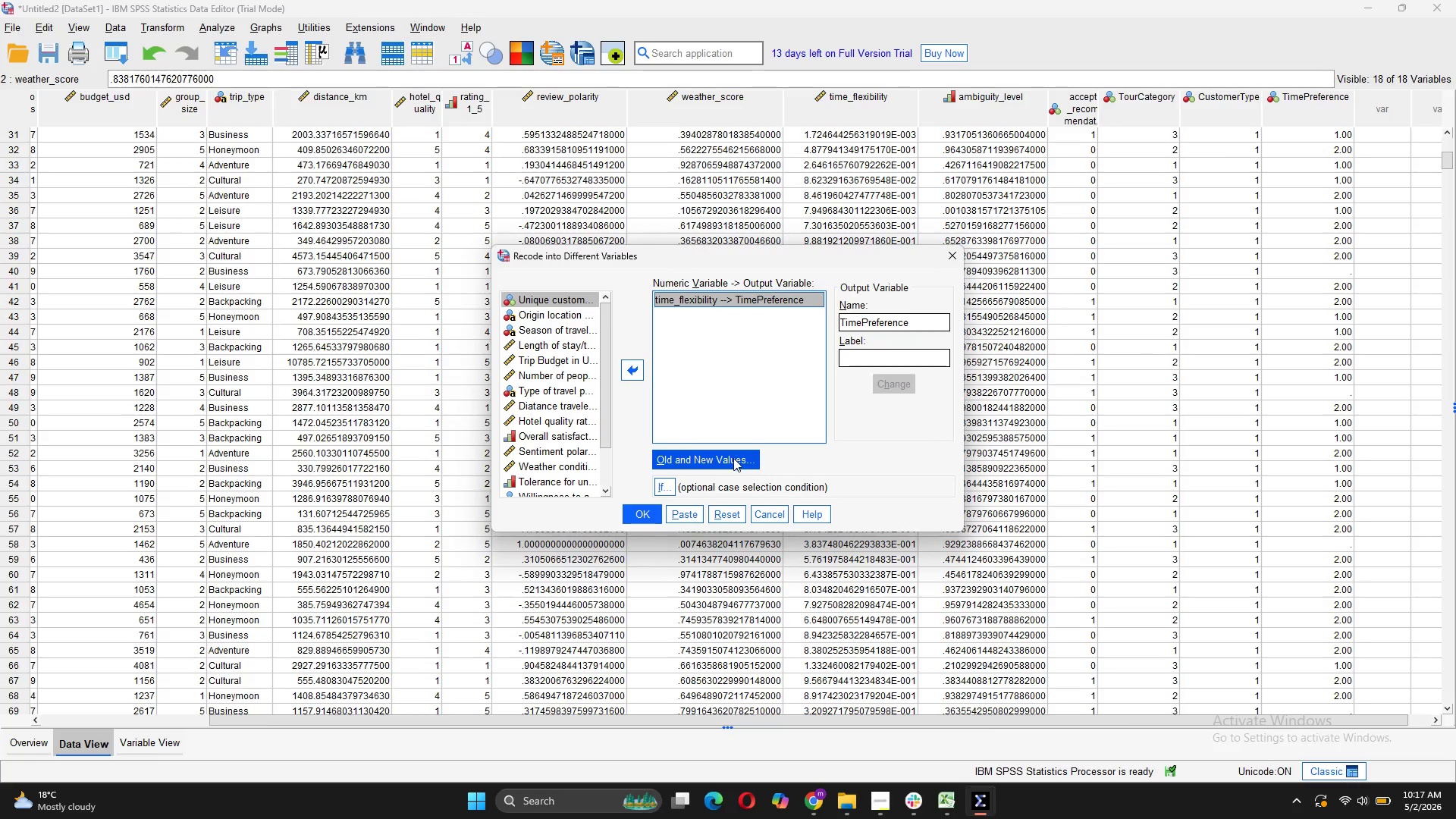 
left_click([733, 458])
 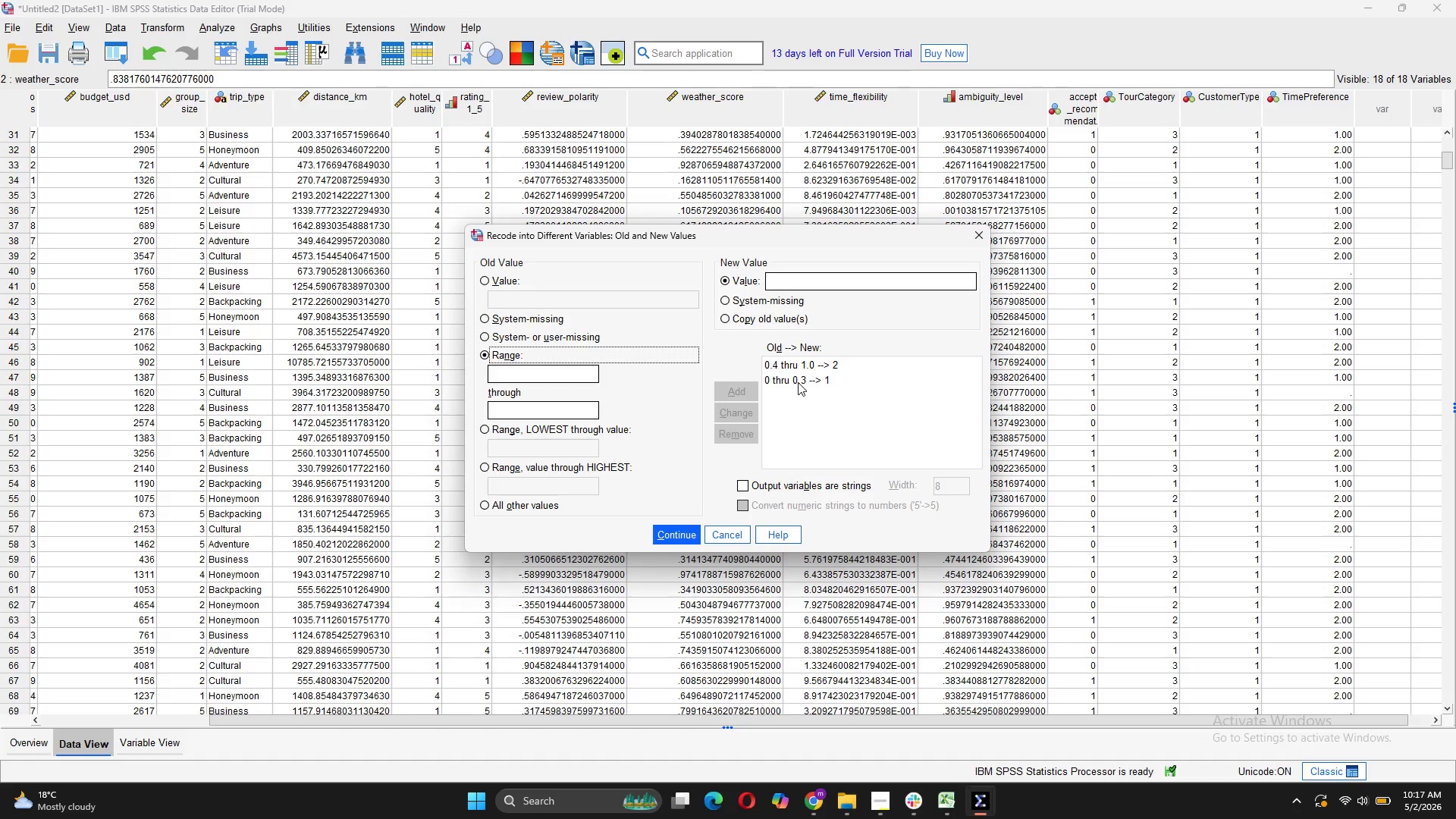 
left_click([778, 360])
 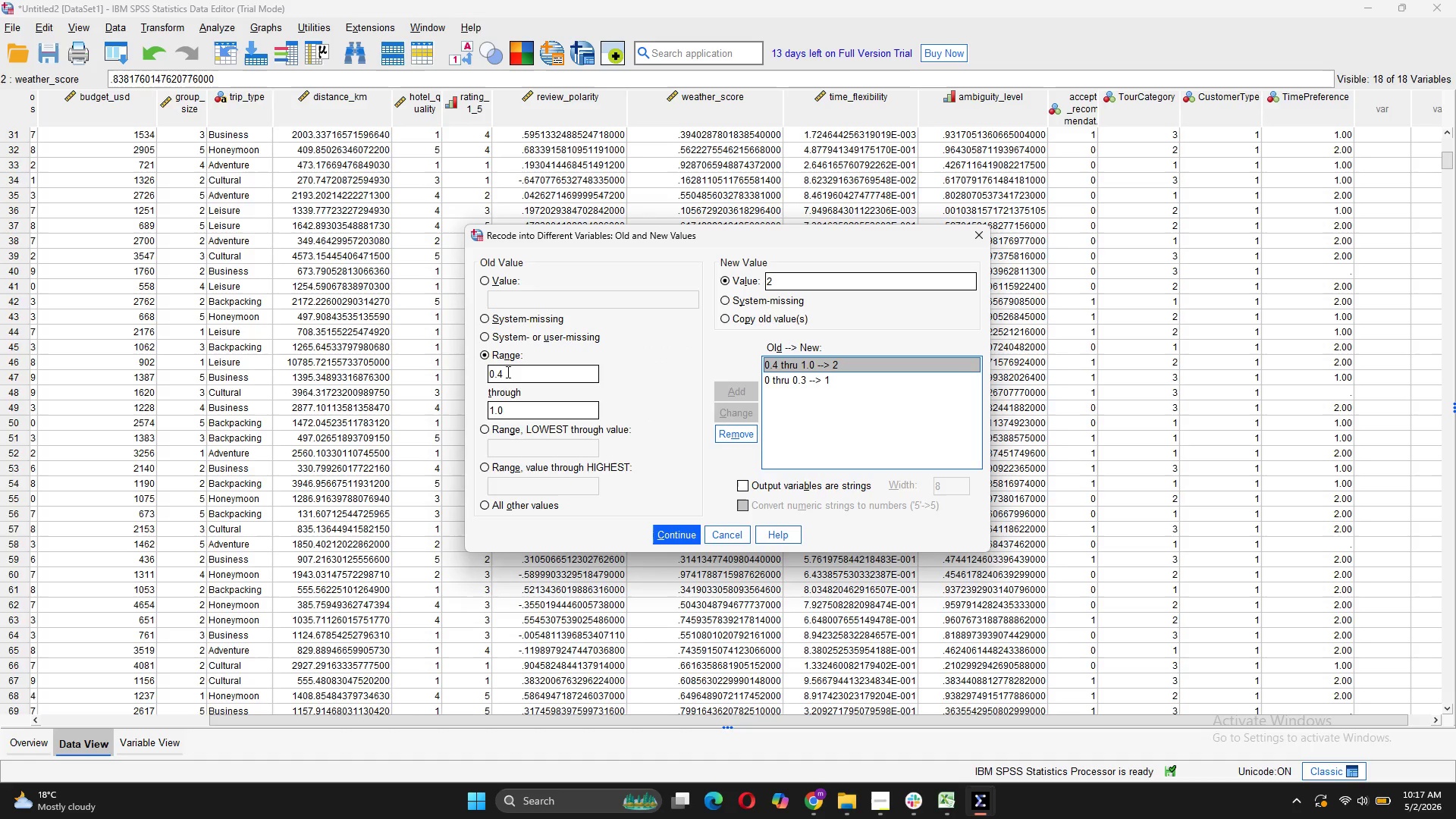 
left_click([506, 372])
 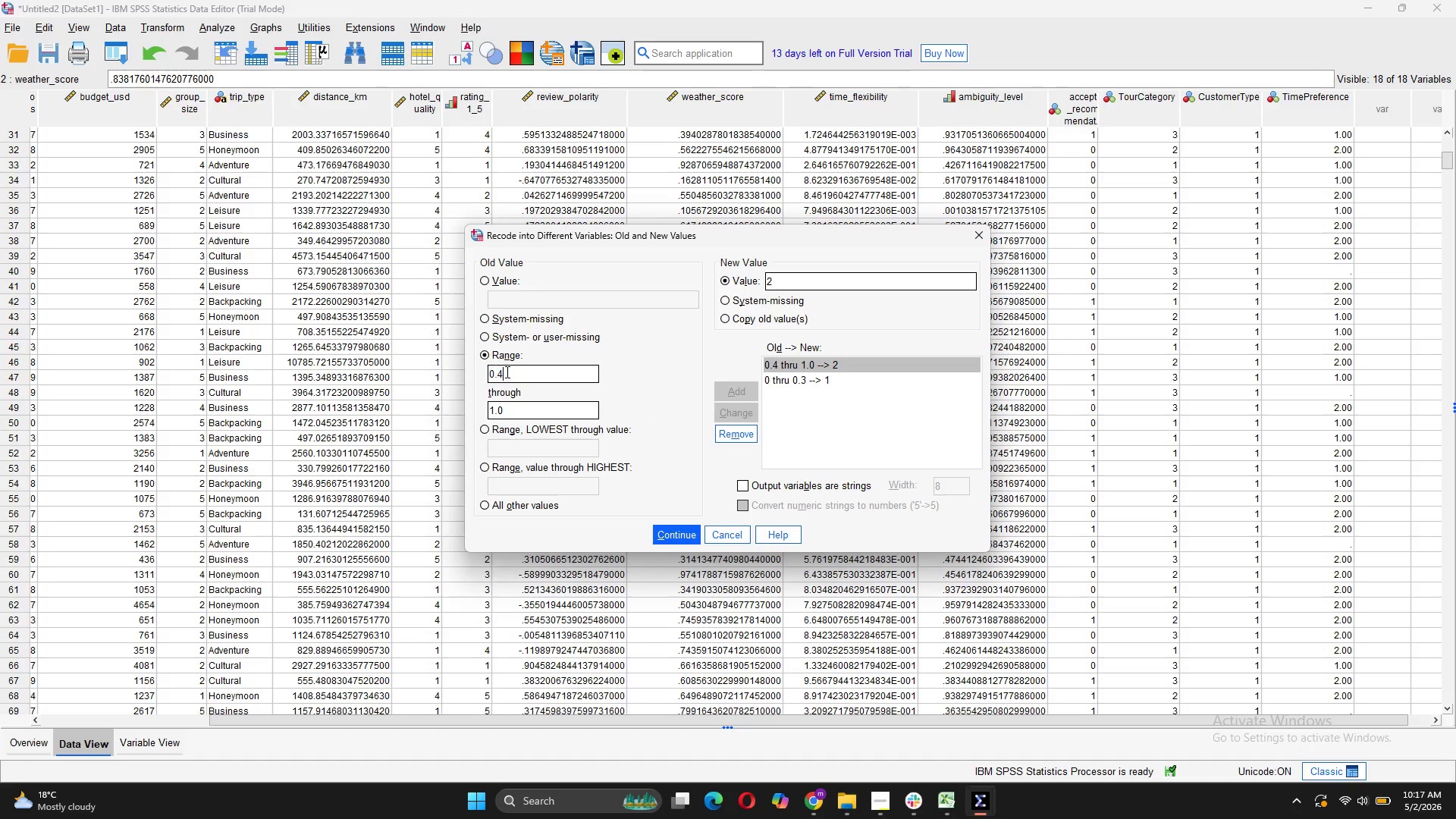 
left_click([506, 372])
 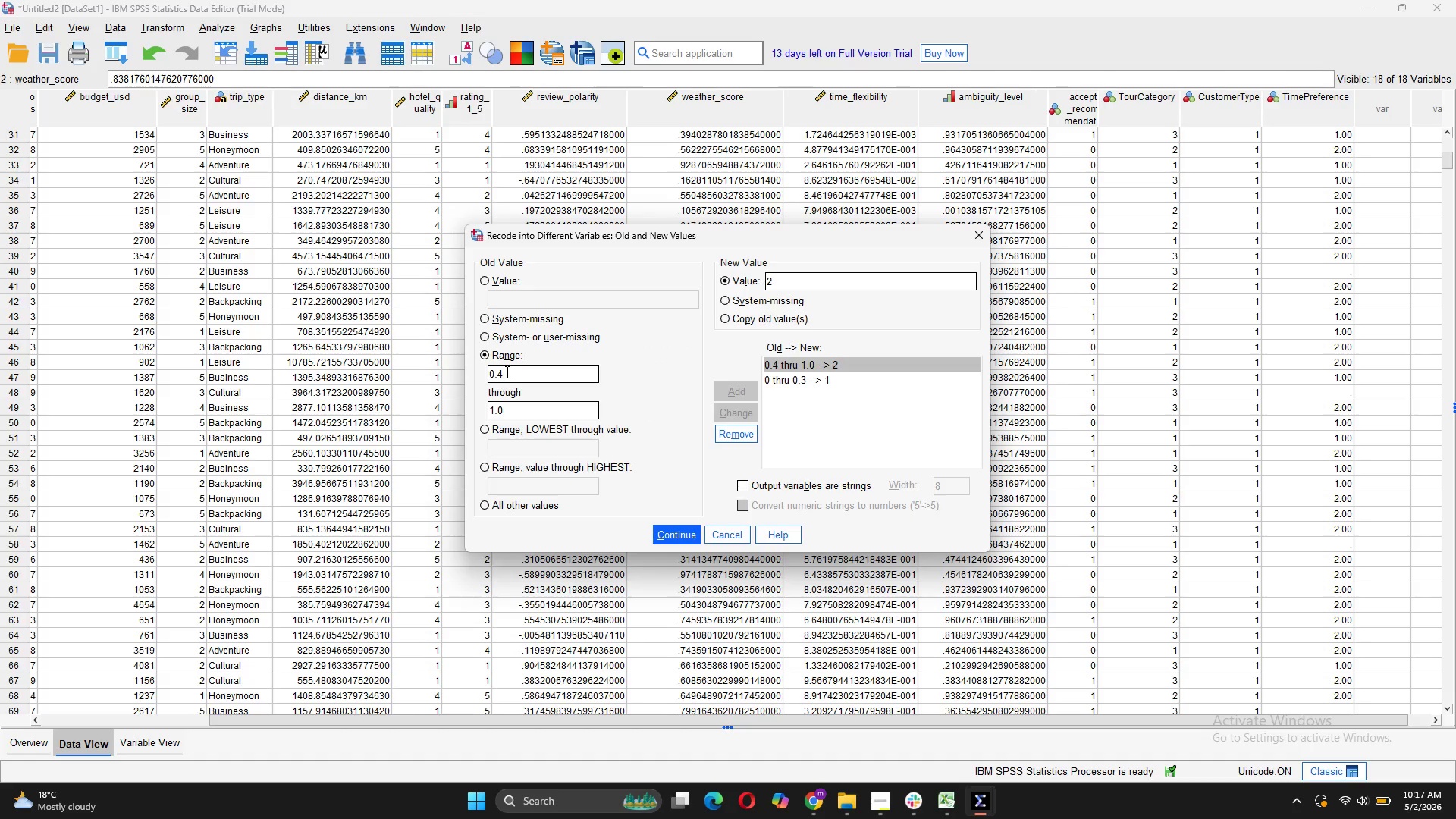 
key(Backspace)
type(31)
 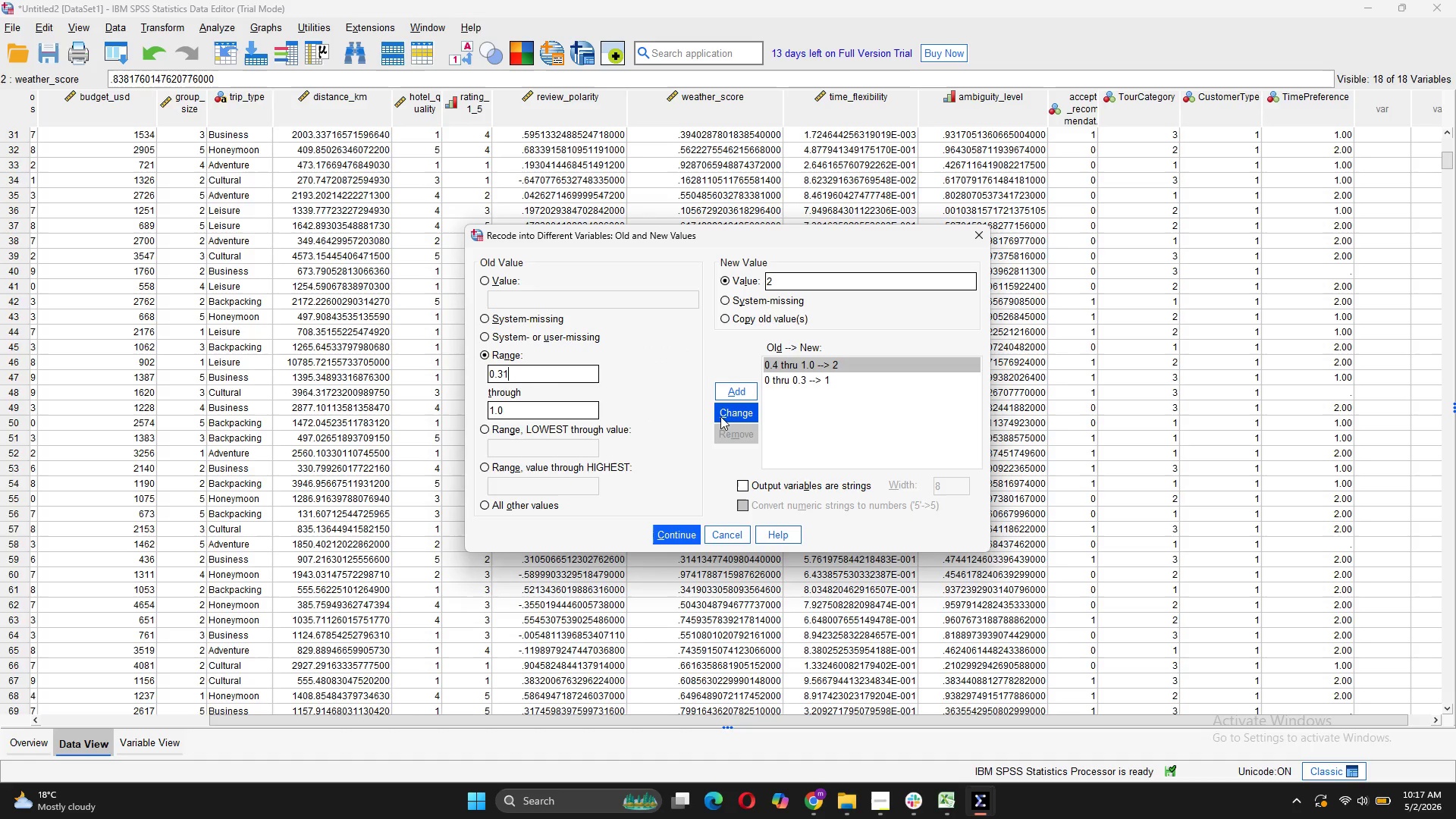 
left_click([720, 414])
 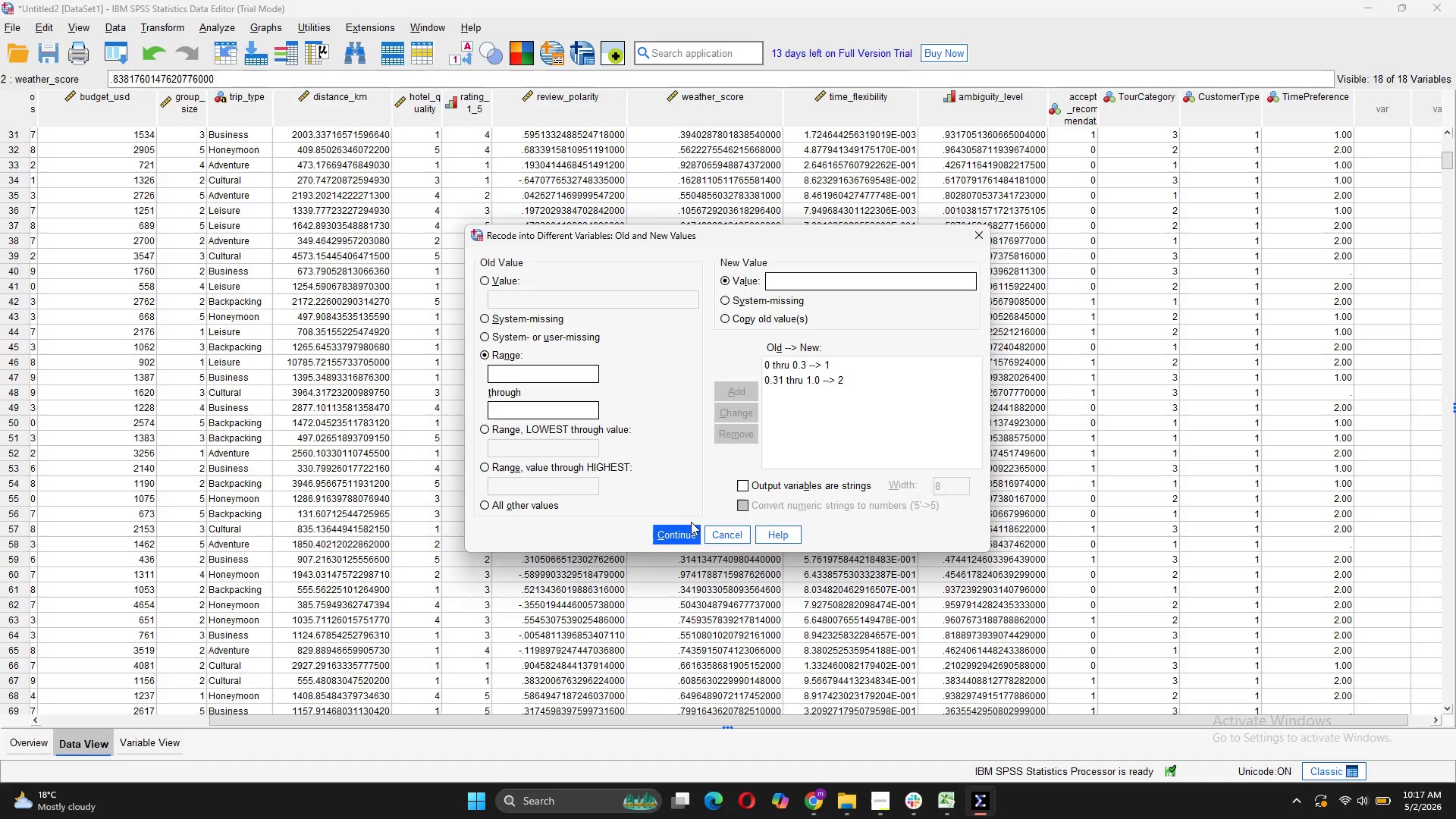 
left_click([681, 535])
 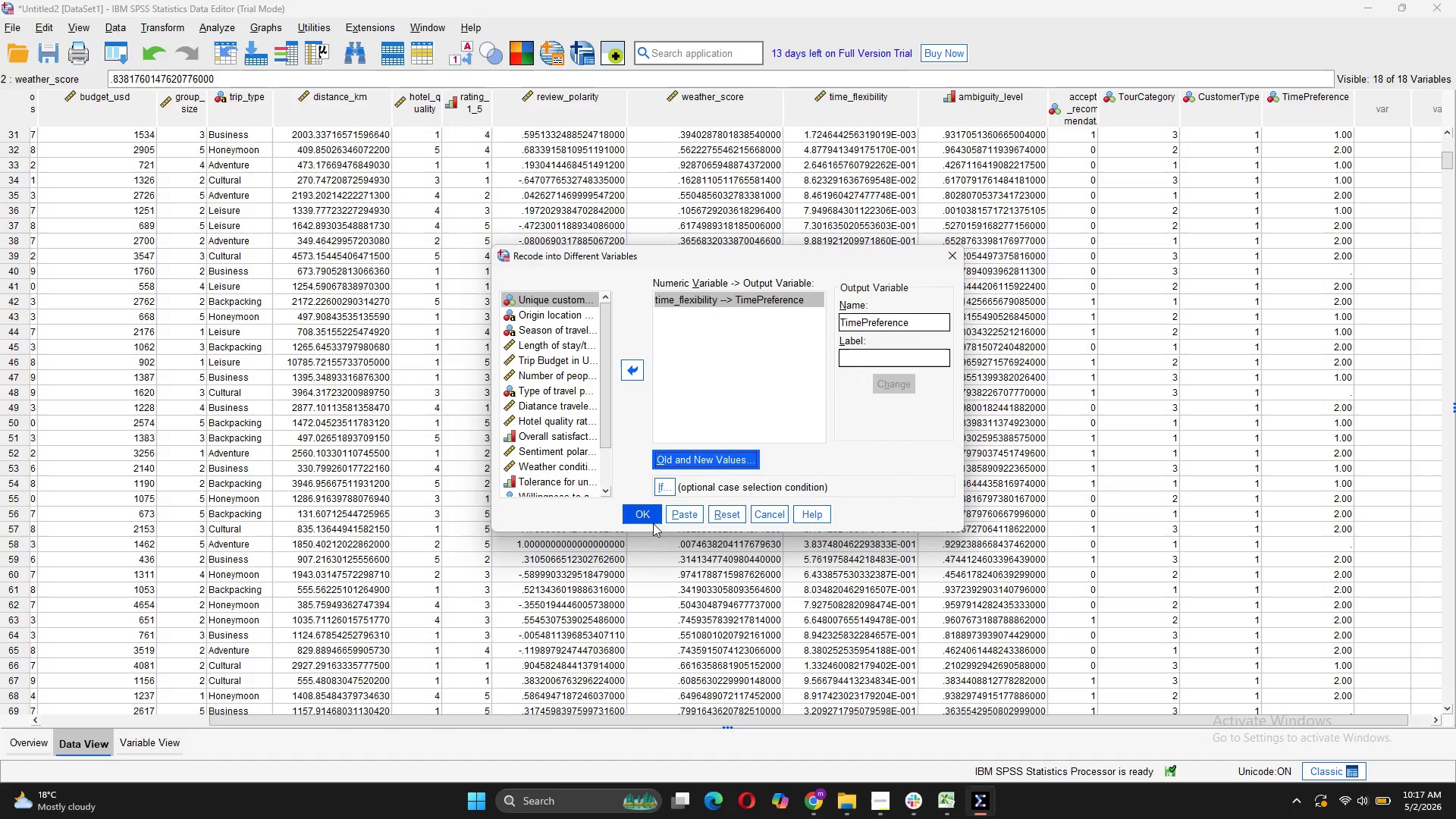 
left_click([648, 518])
 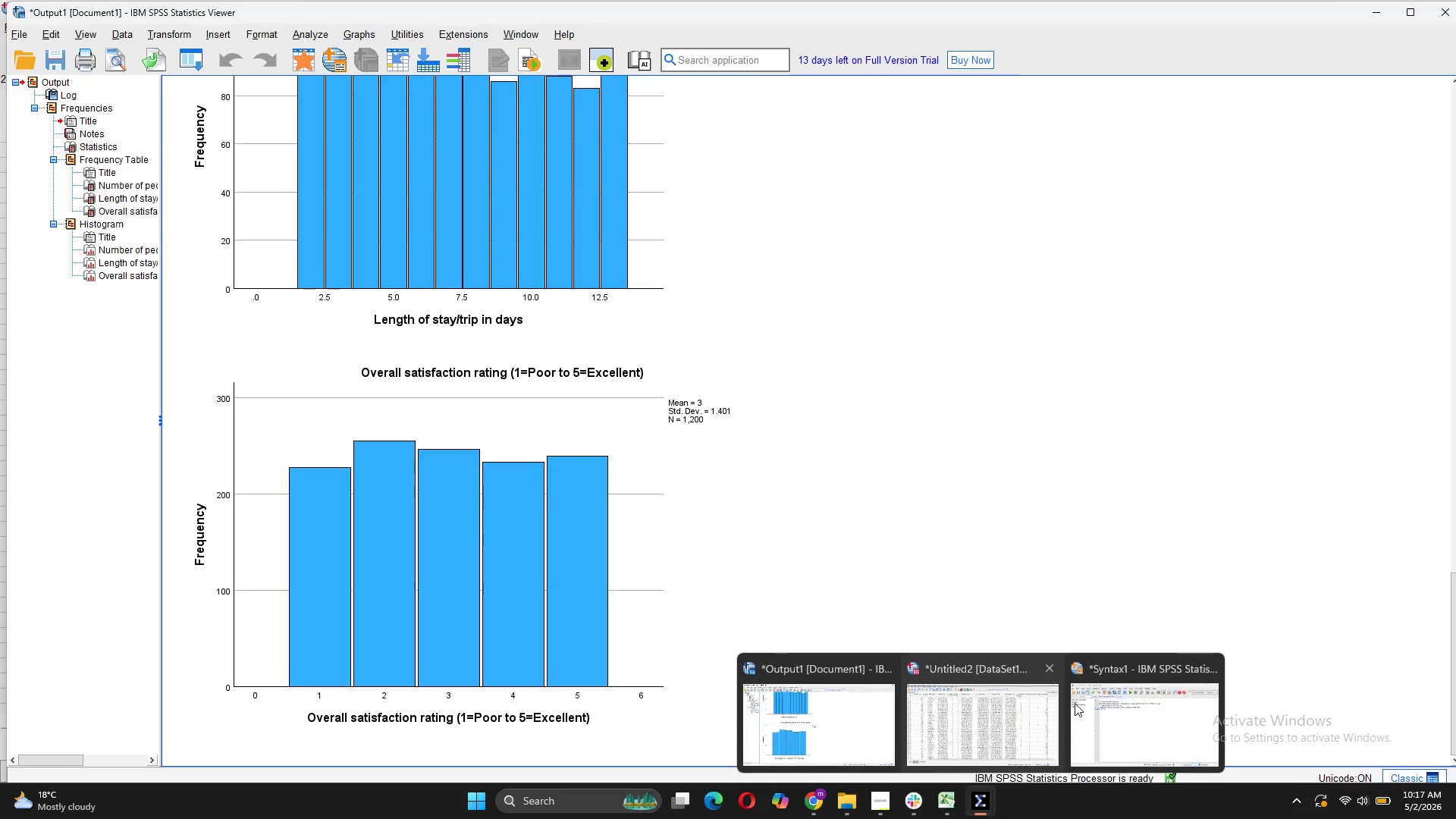 
left_click([990, 706])
 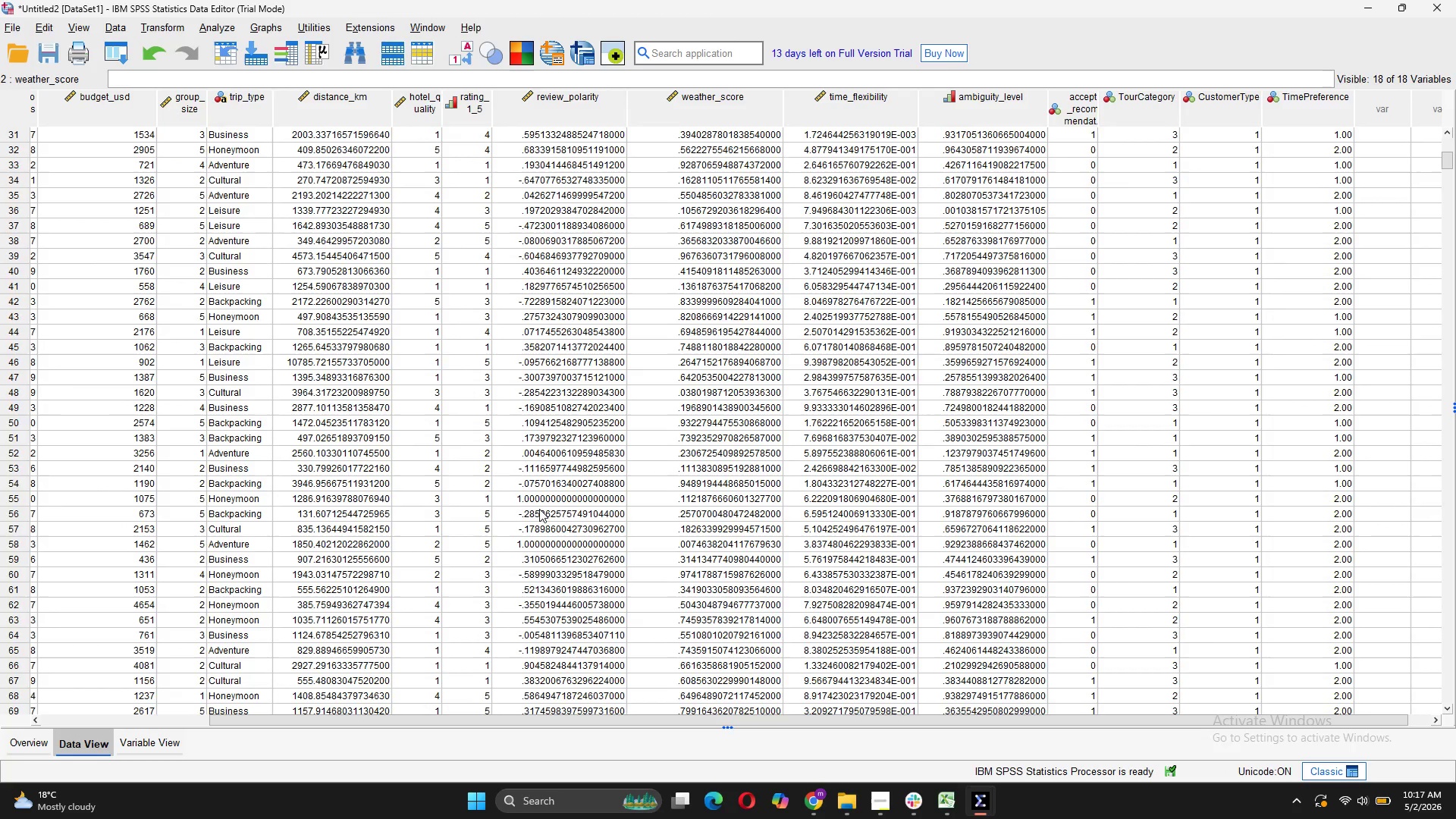 
left_click([173, 745])
 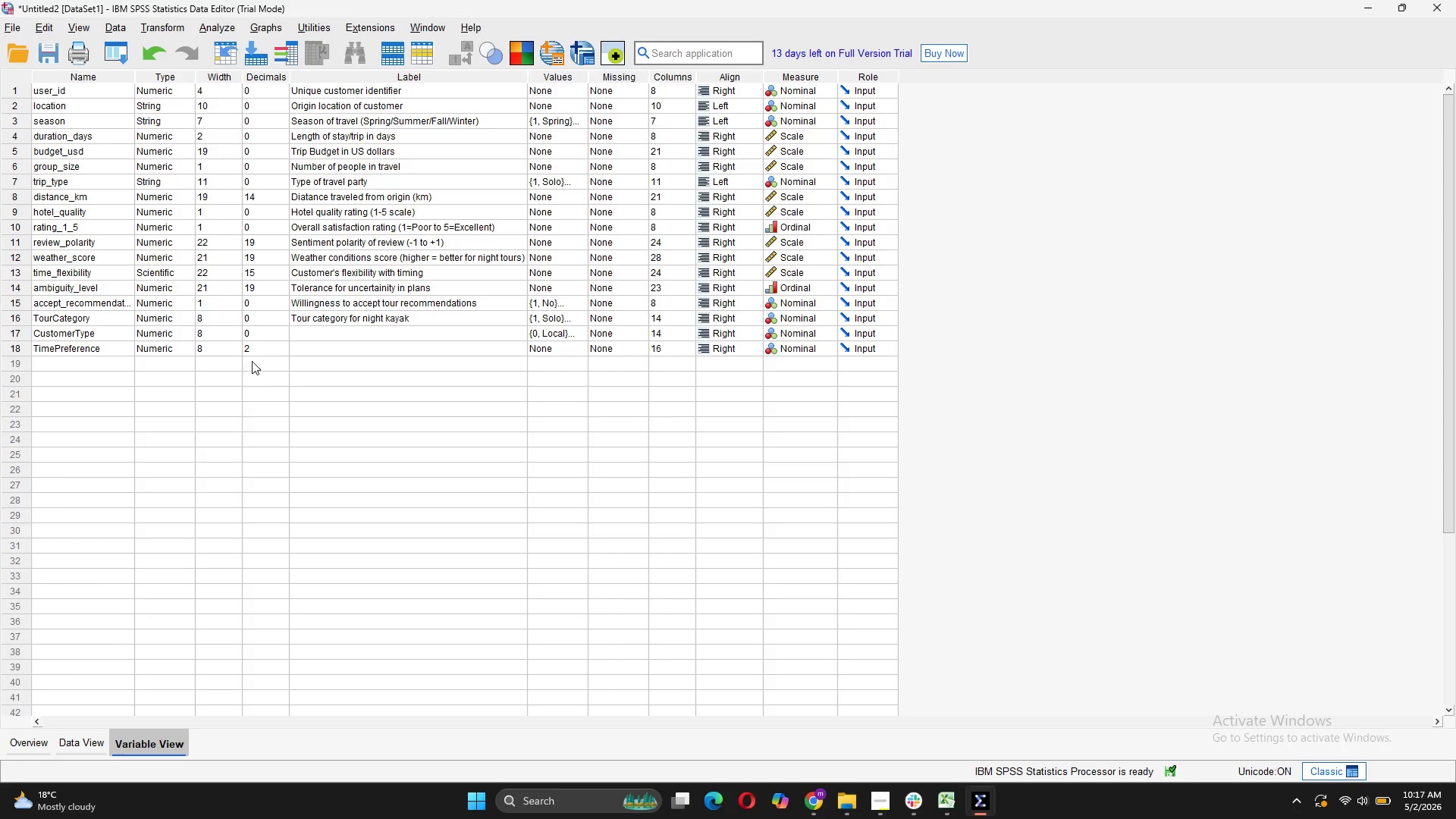 
left_click([256, 355])
 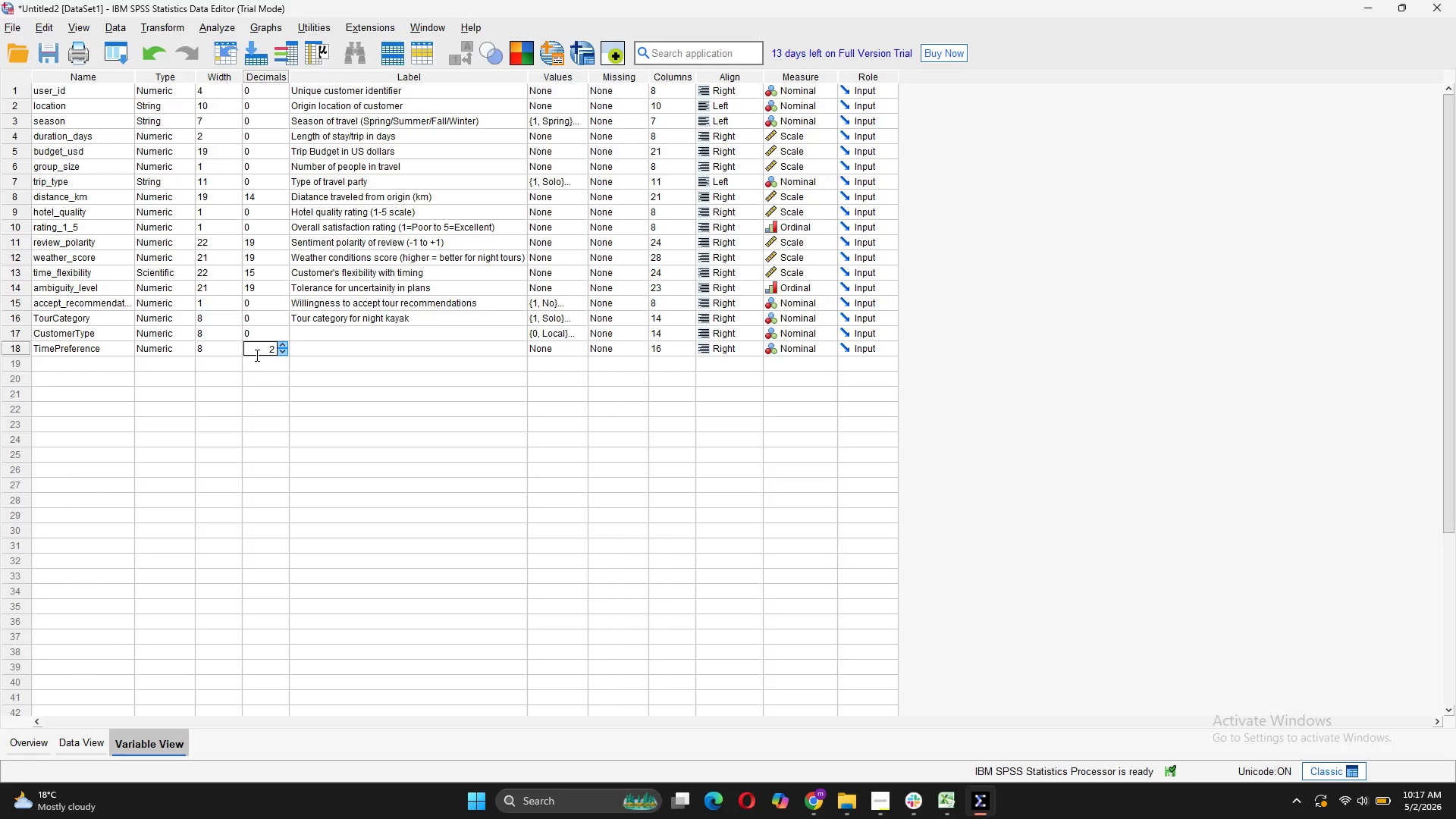 
key(ArrowRight)
 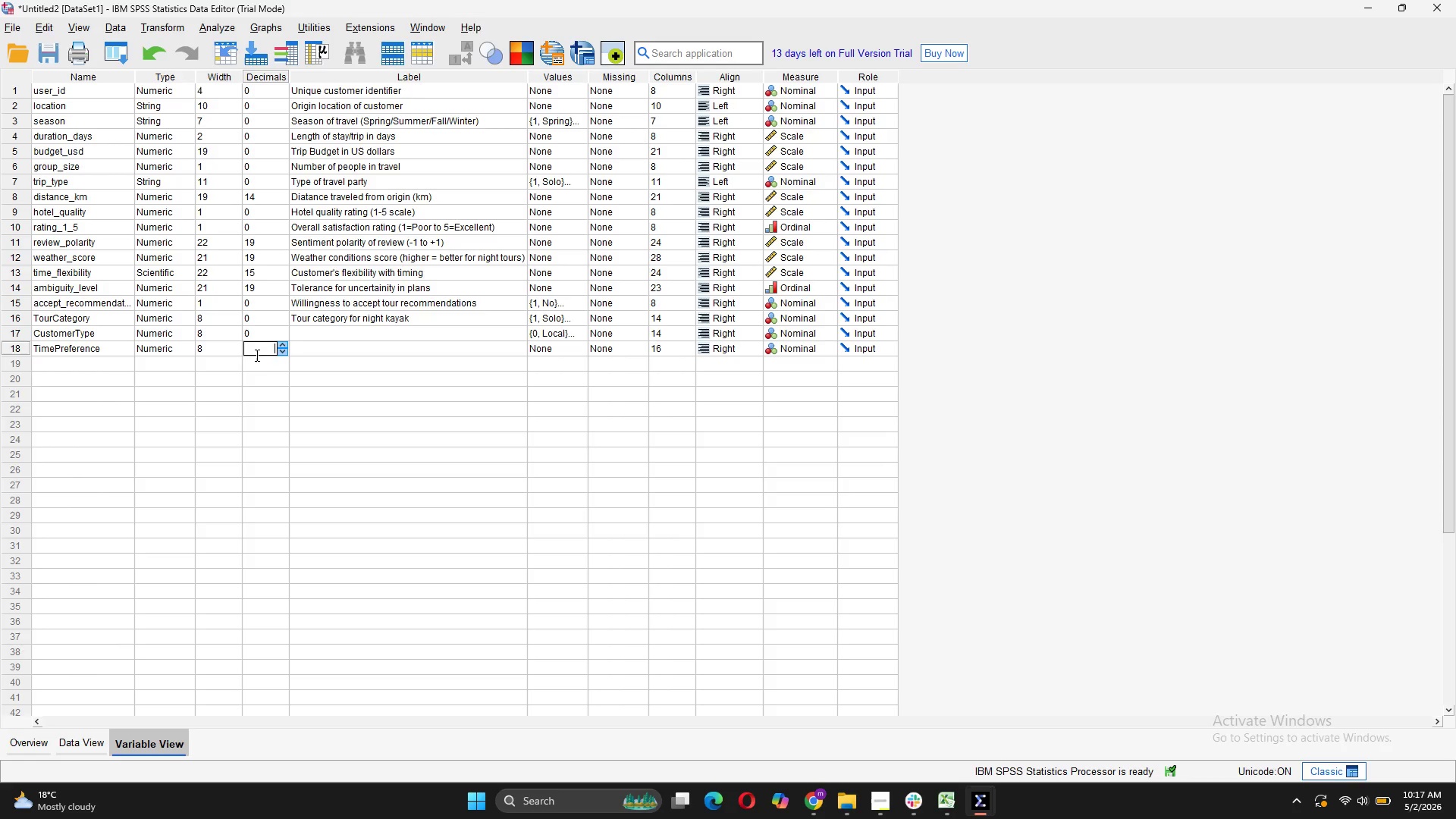 
key(Backspace)
 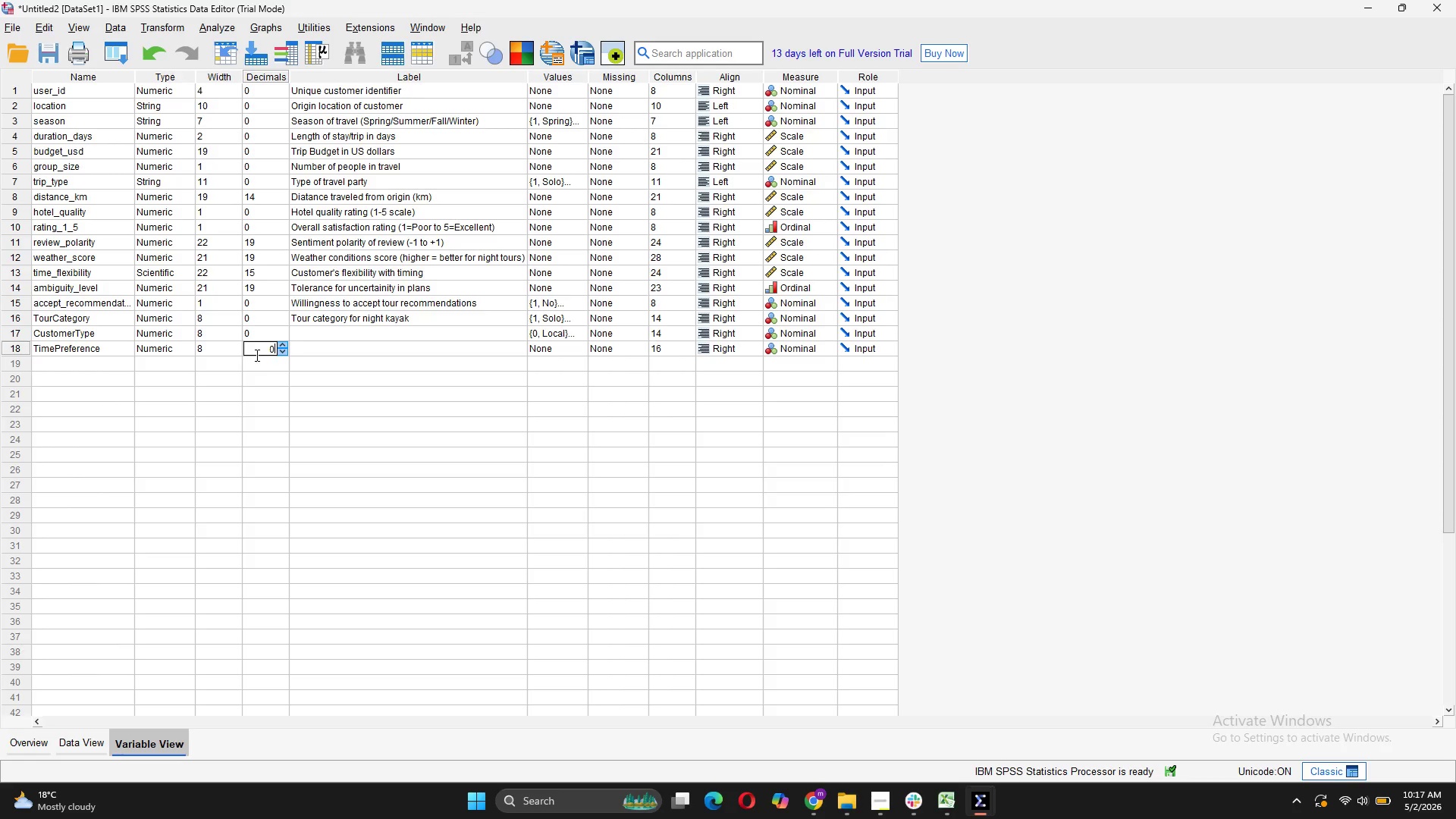 
key(0)
 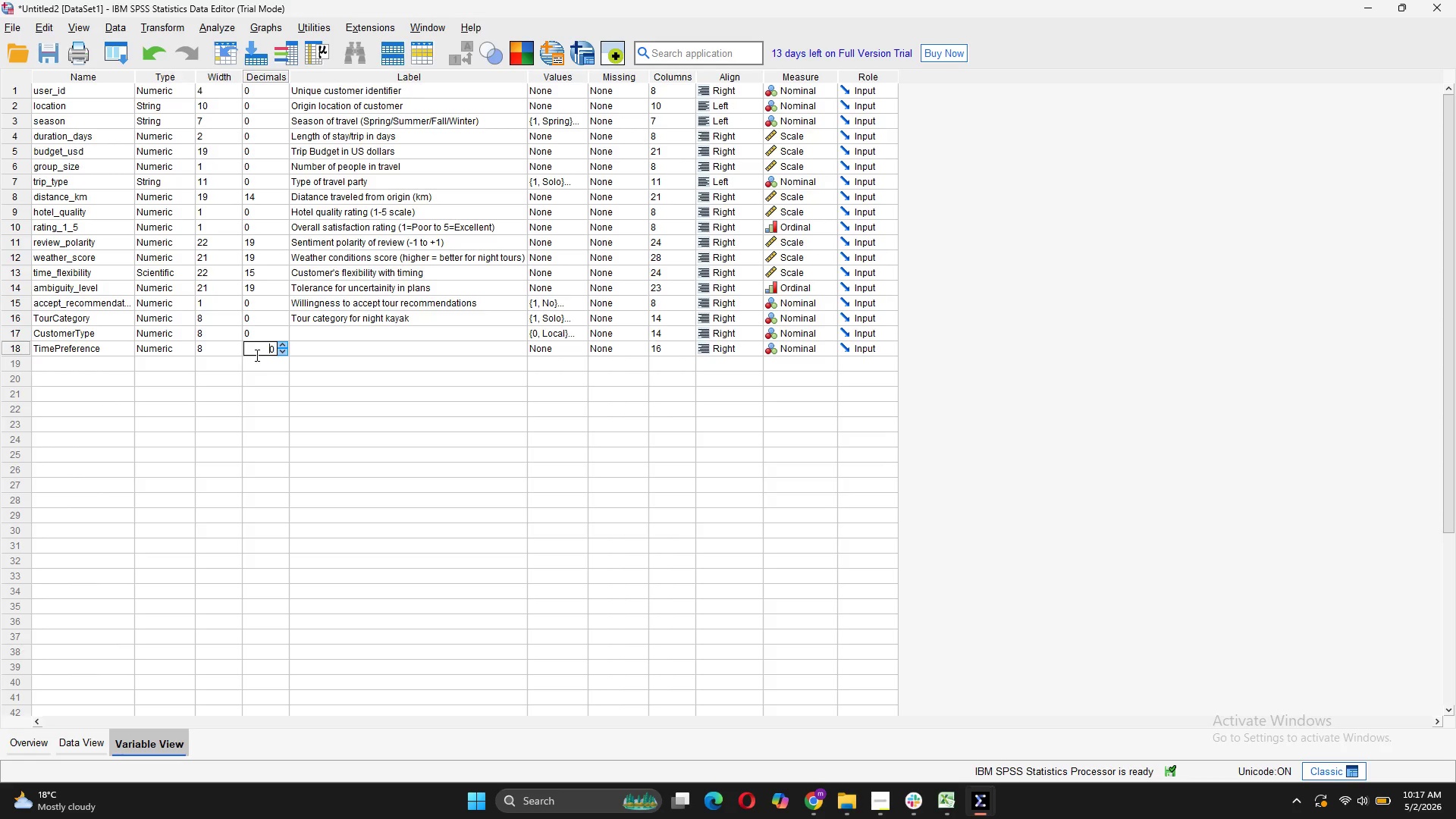 
key(Enter)
 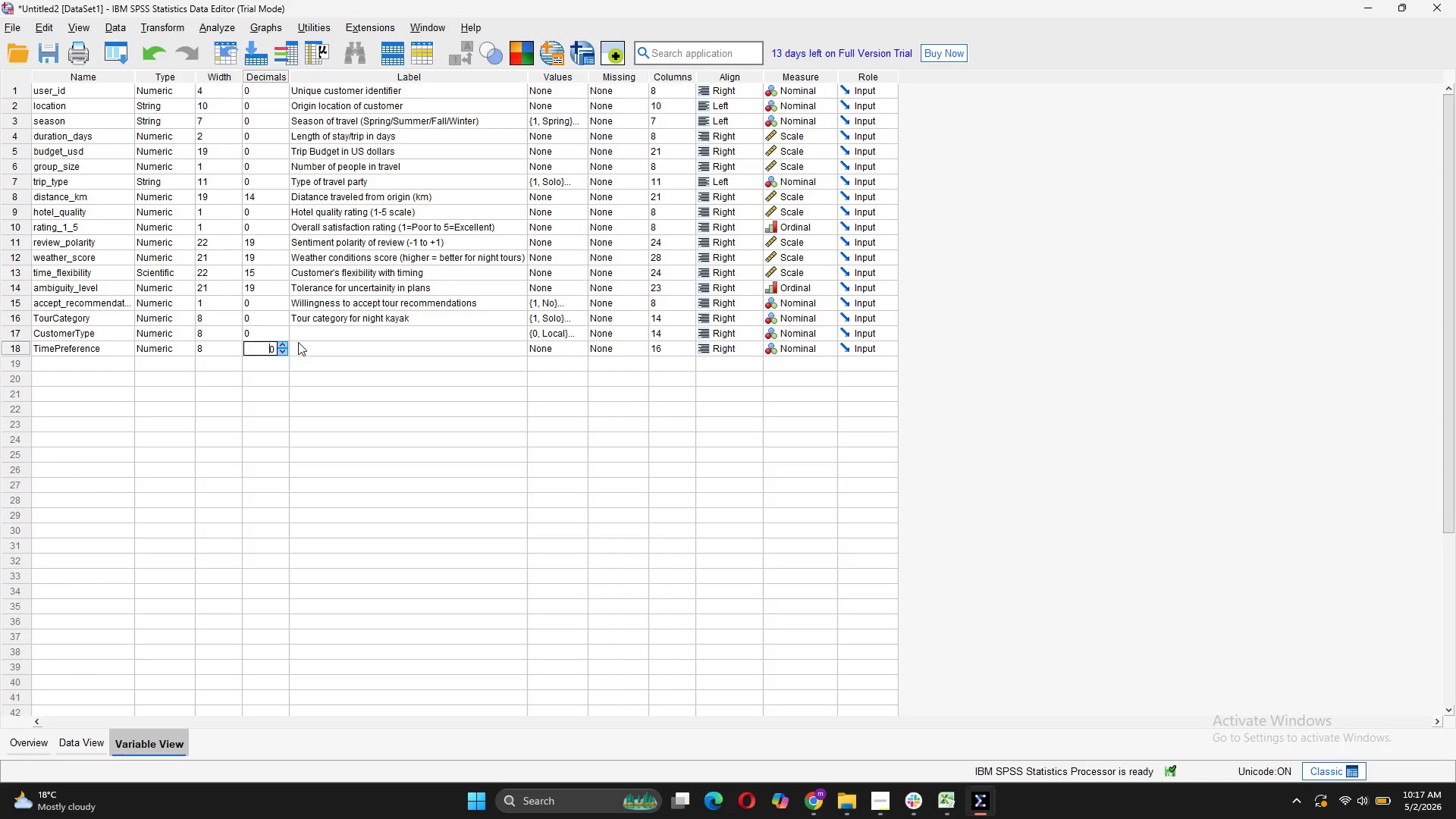 
key(Enter)
 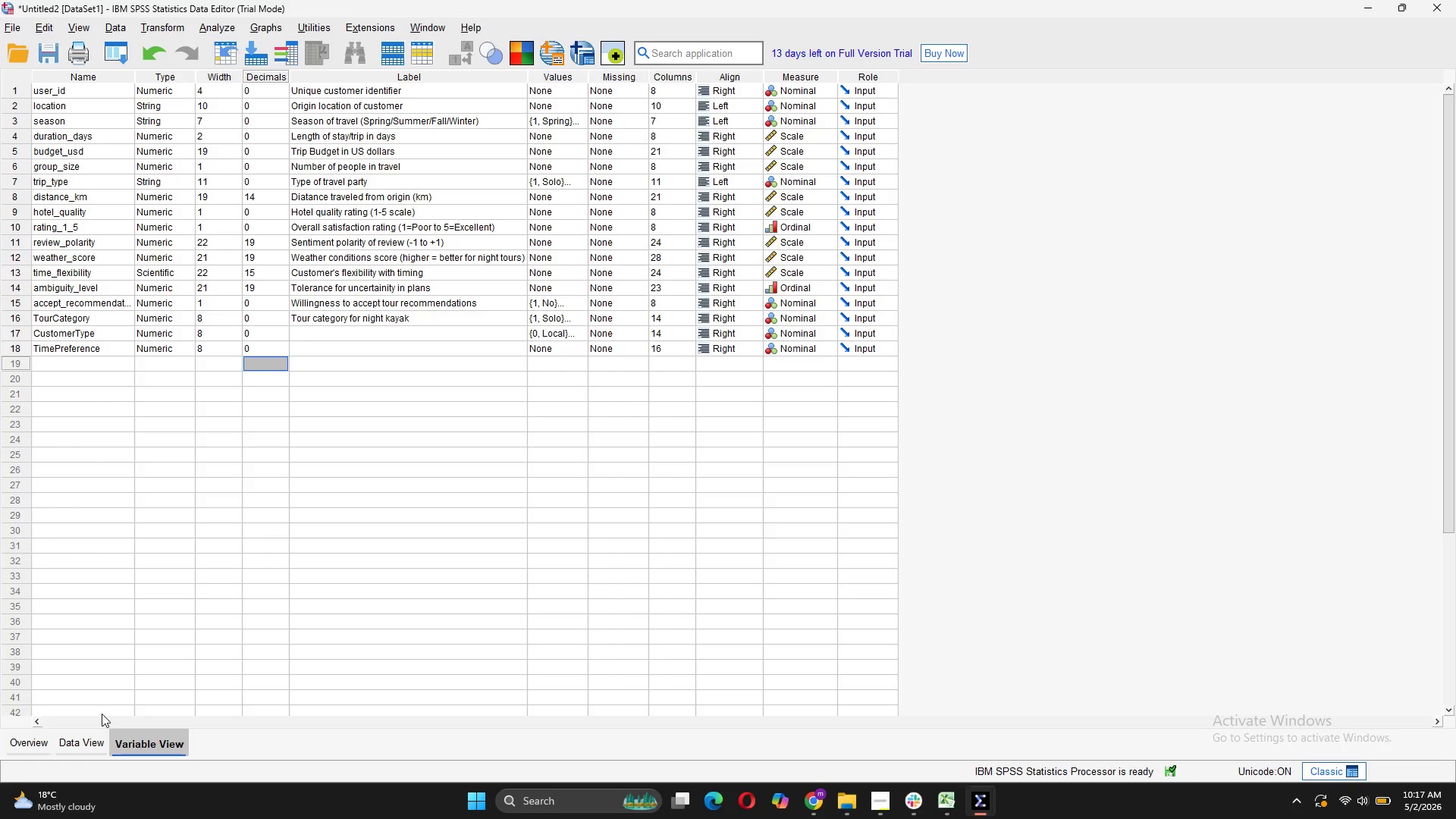 
left_click([75, 746])
 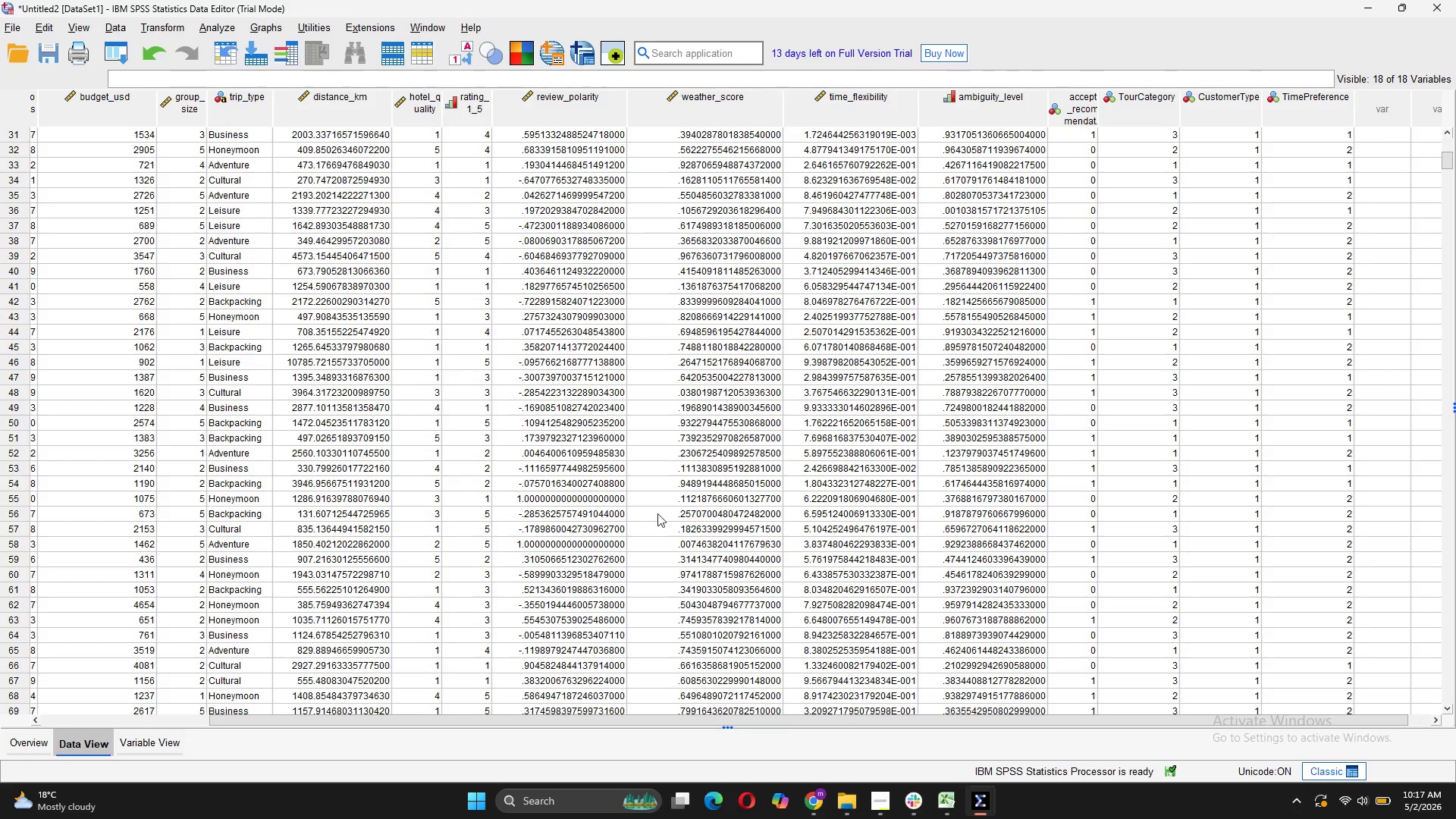 
scroll: coordinate [738, 504], scroll_direction: up, amount: 109.0
 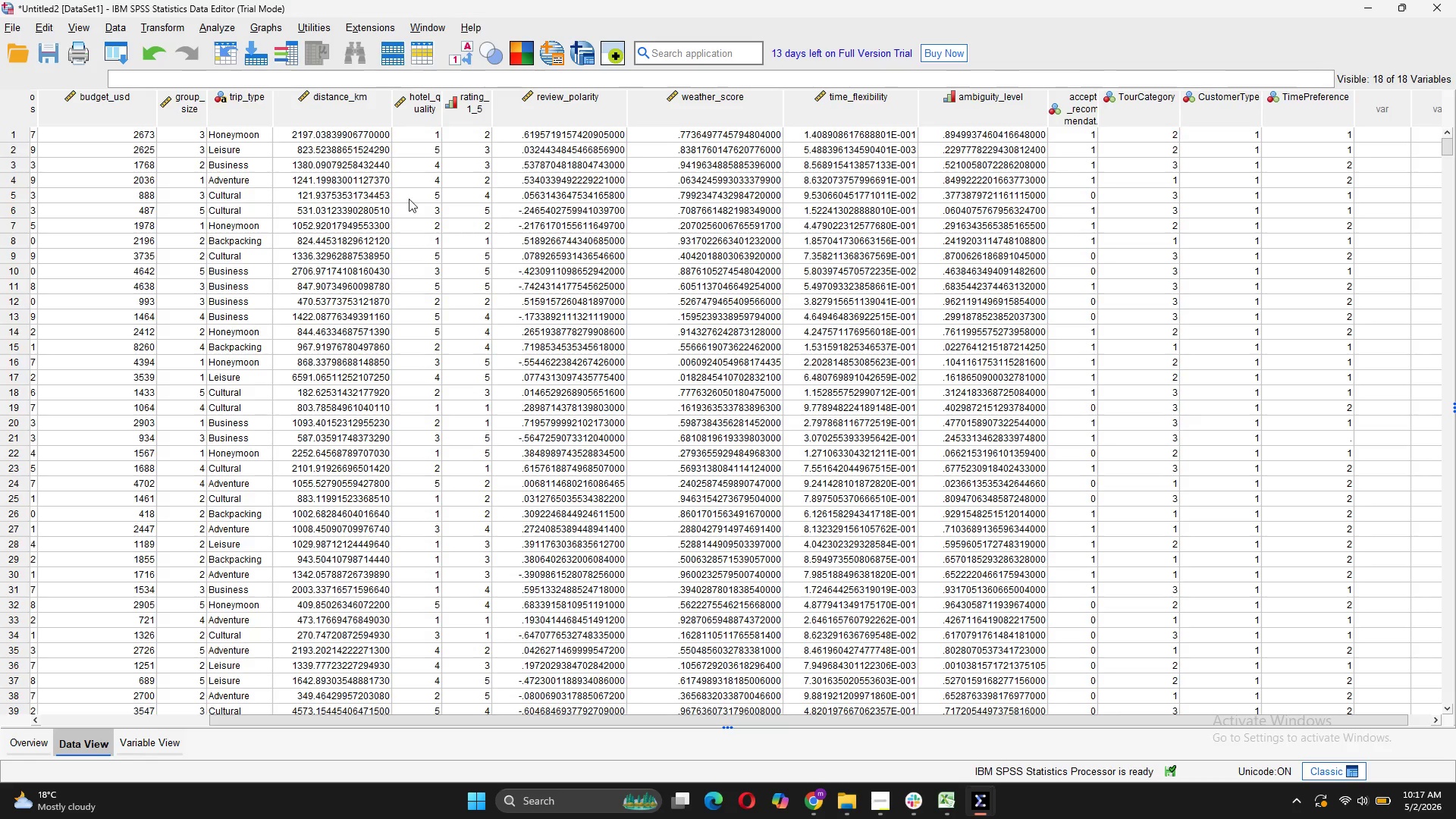 
left_click([209, 22])
 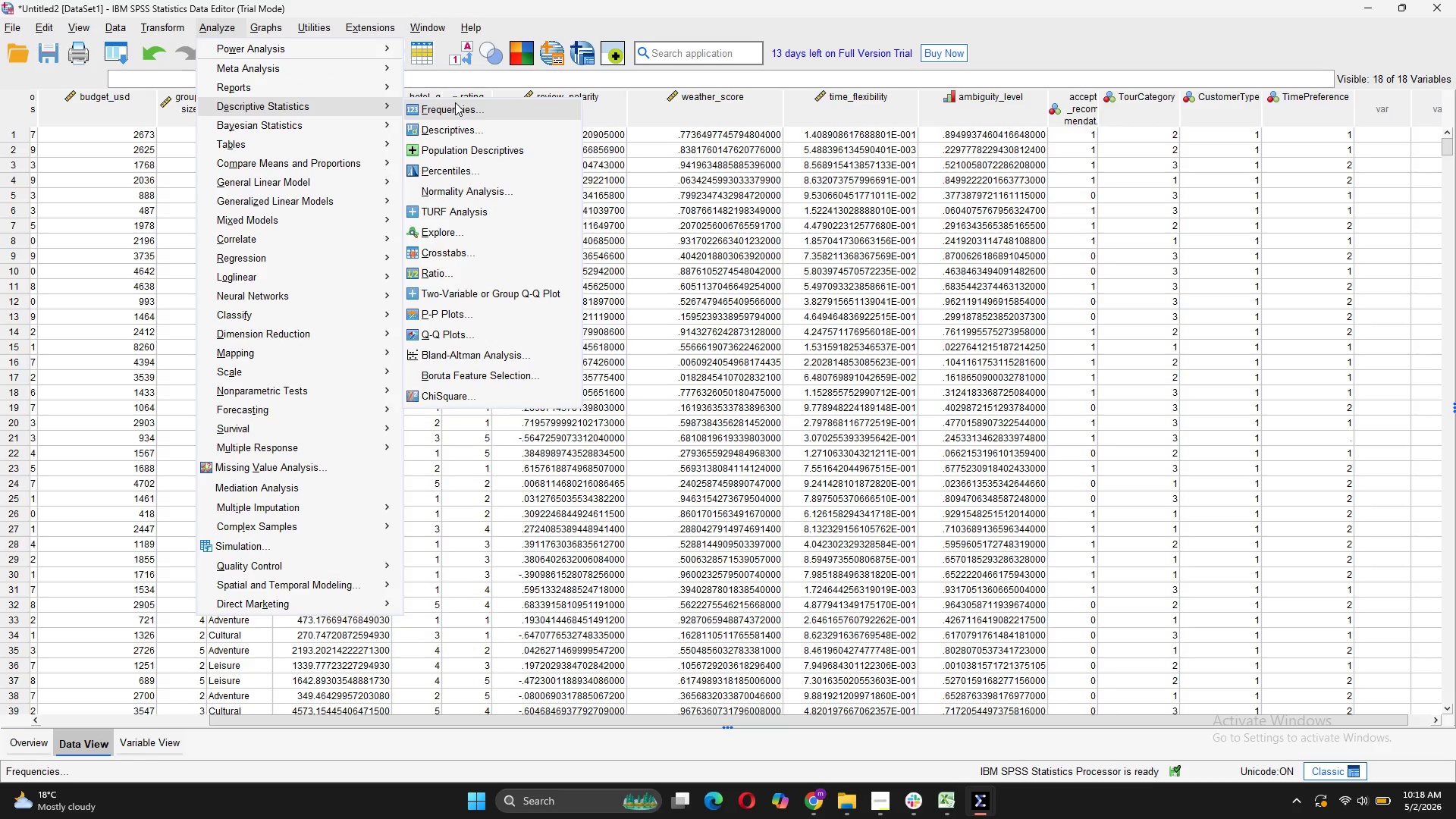 
wait(10.78)
 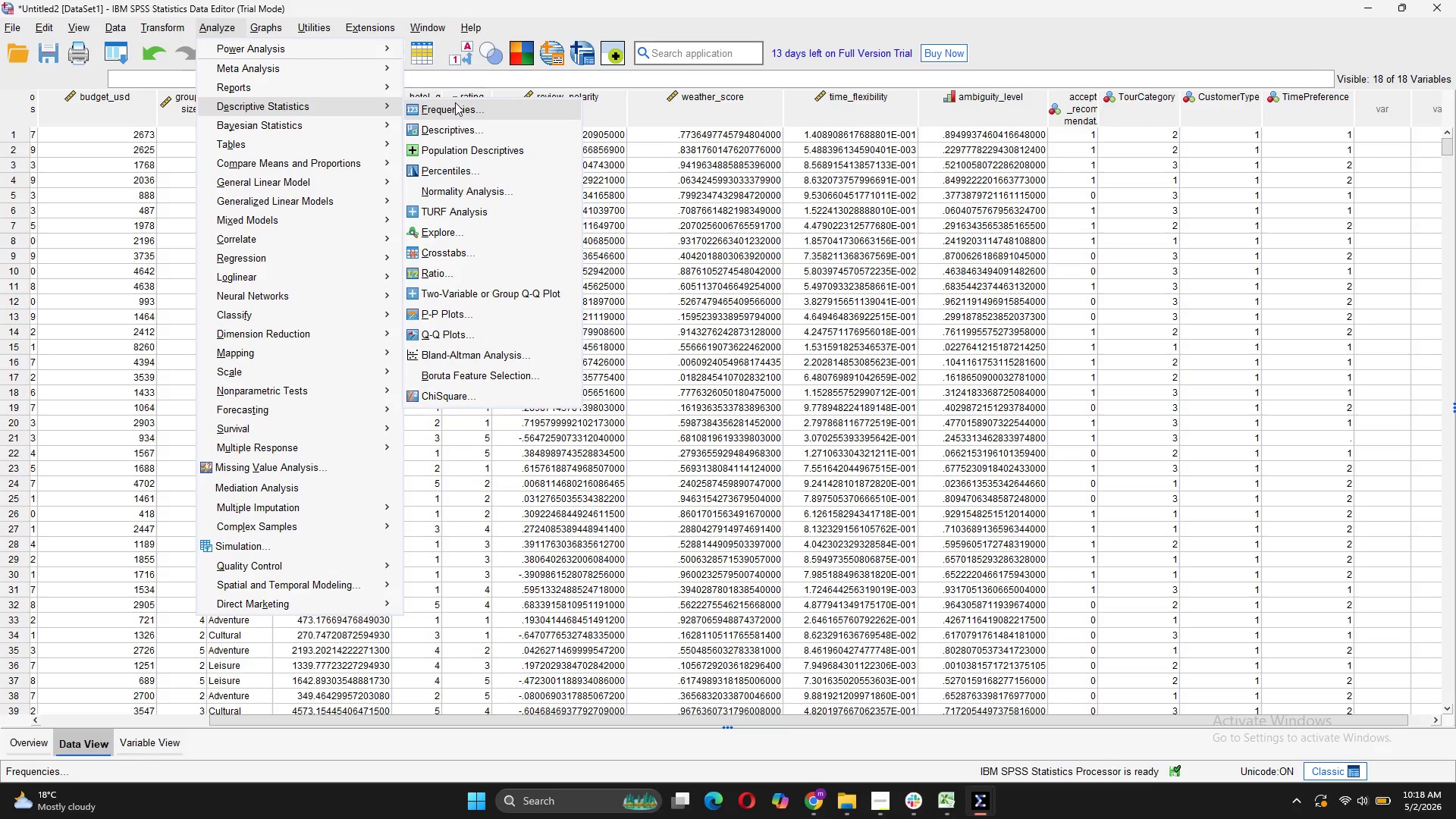 
left_click([522, 259])
 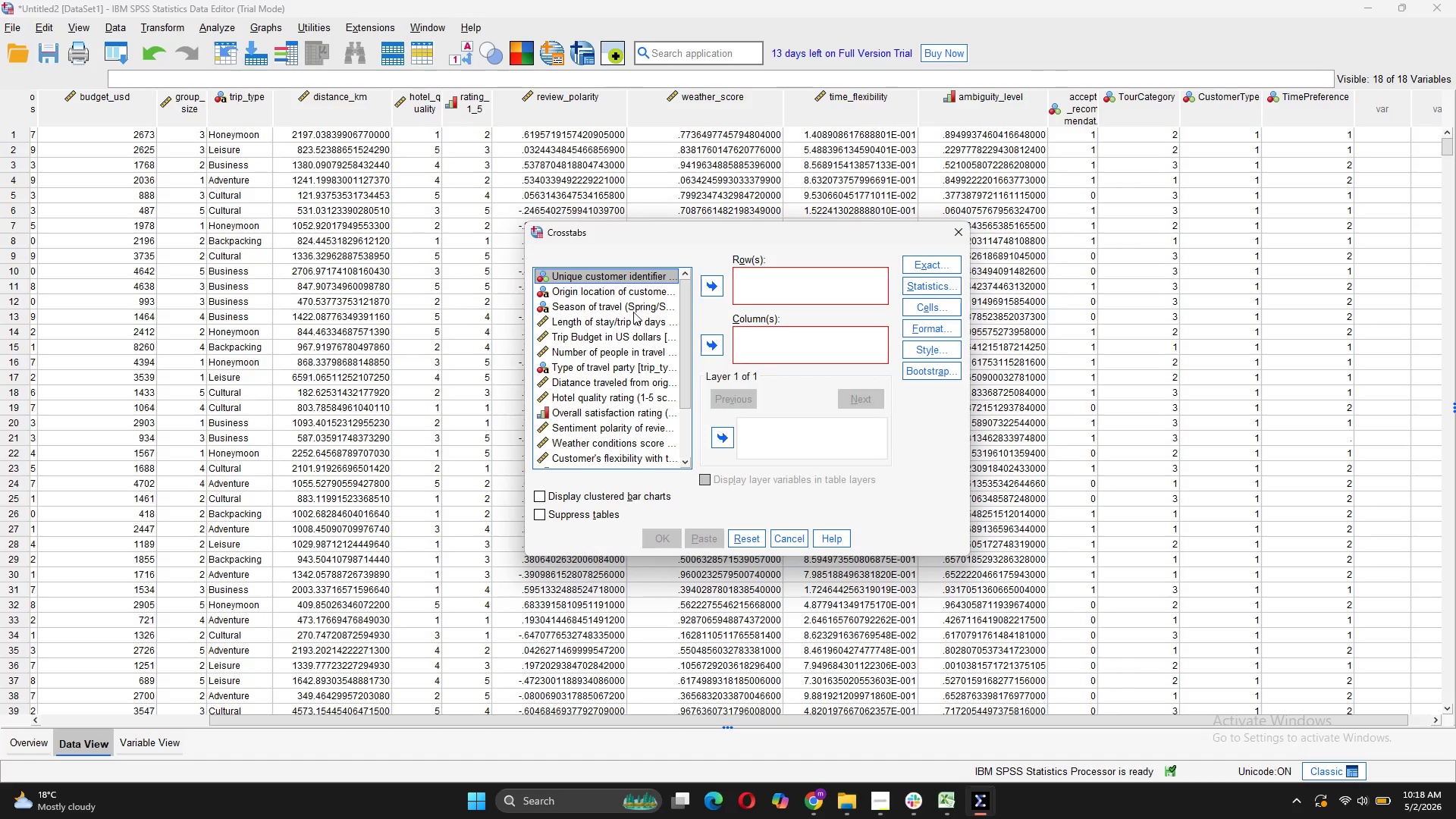 
wait(9.58)
 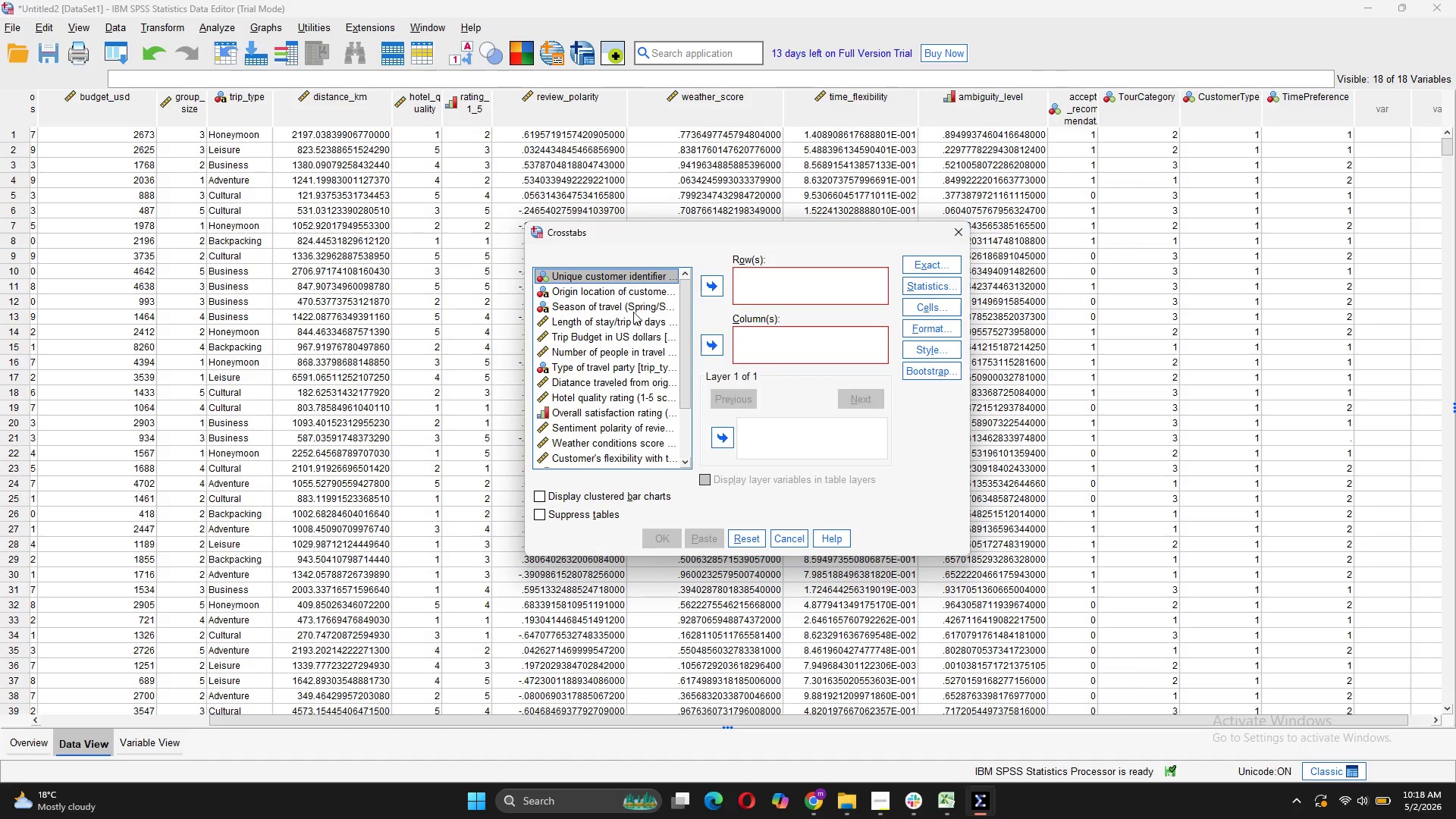 
scroll: coordinate [614, 397], scroll_direction: down, amount: 12.0
 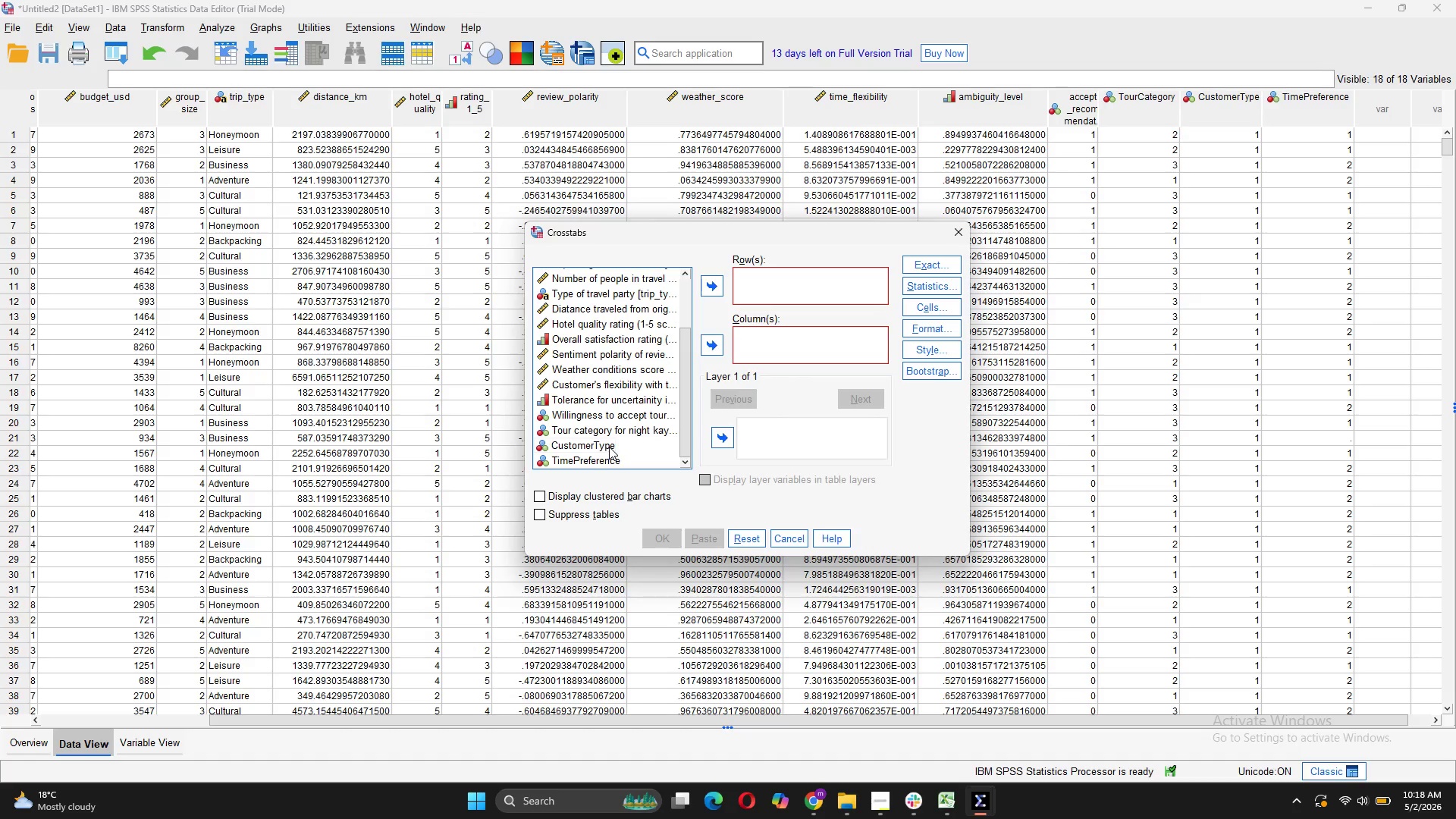 
left_click([609, 447])
 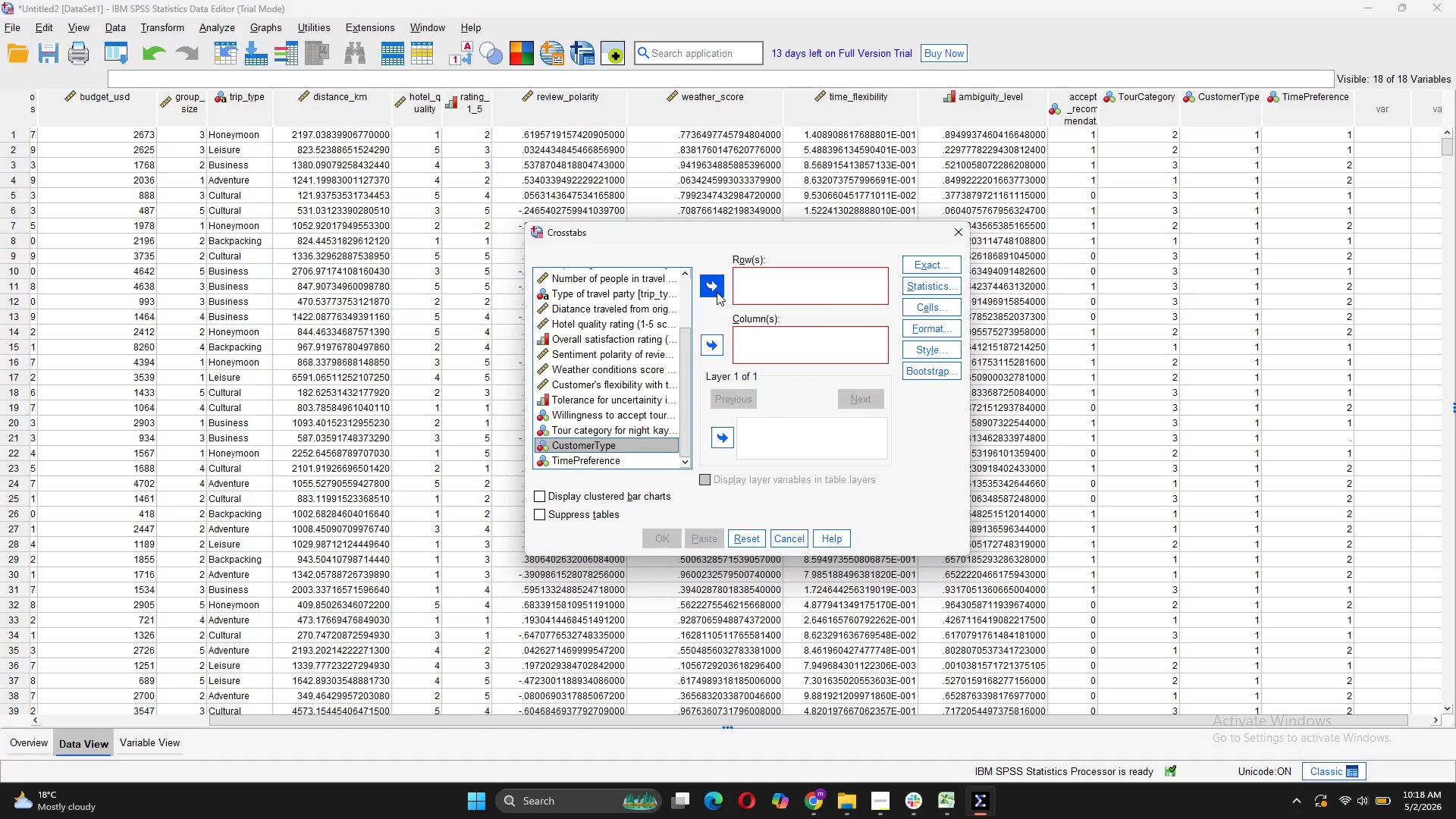 
left_click([717, 292])
 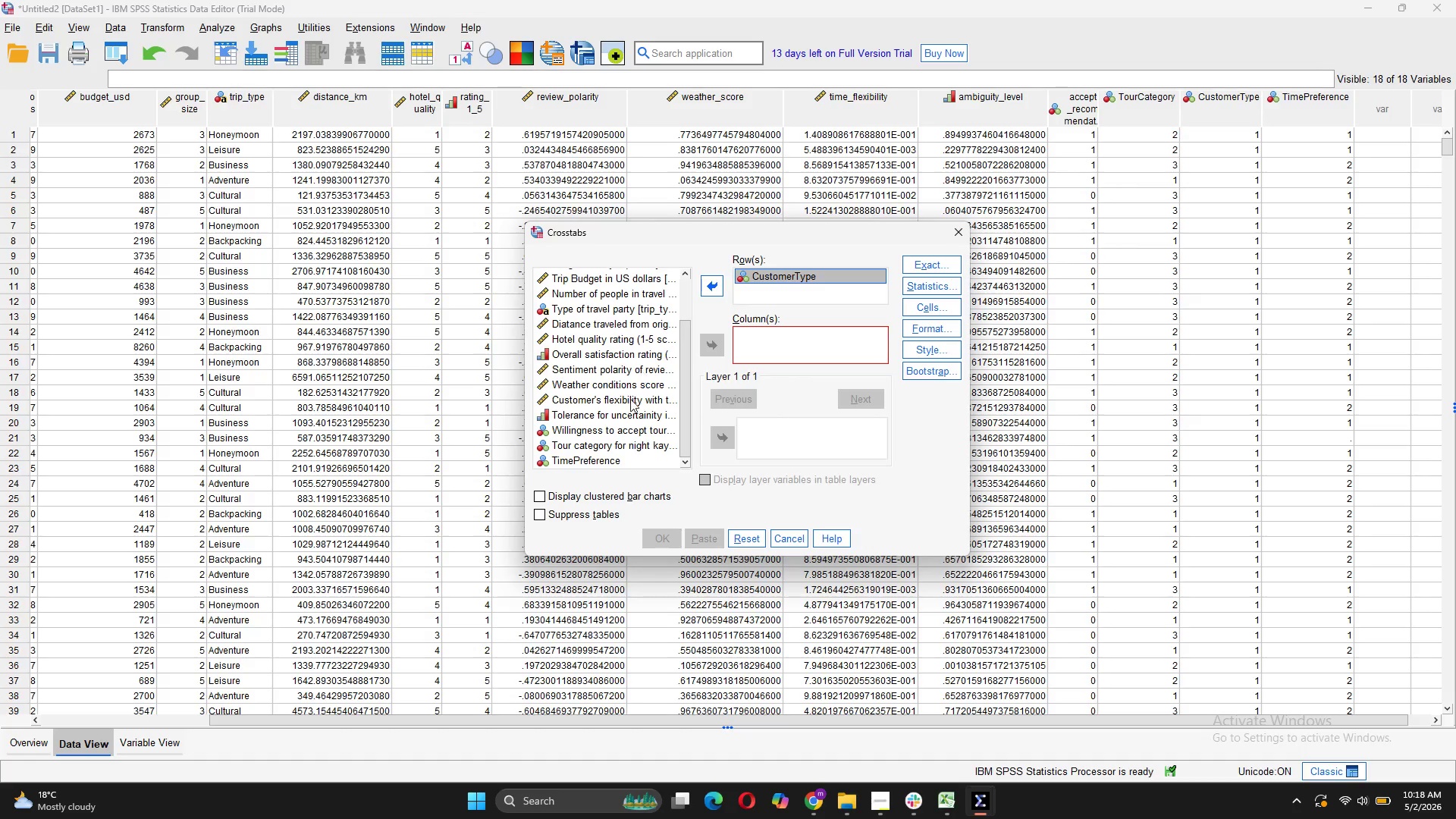 
left_click([621, 459])
 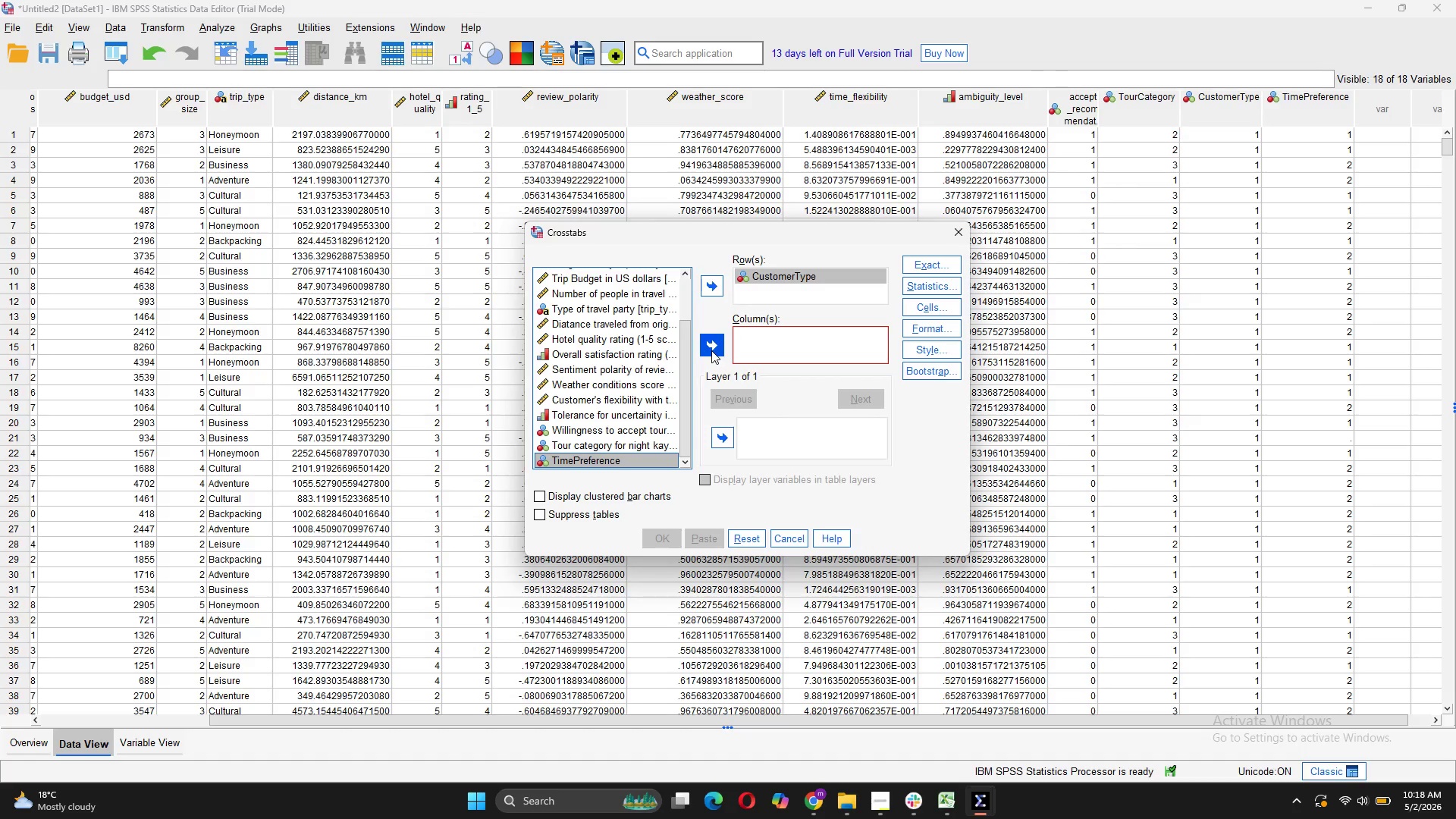 
left_click([711, 350])
 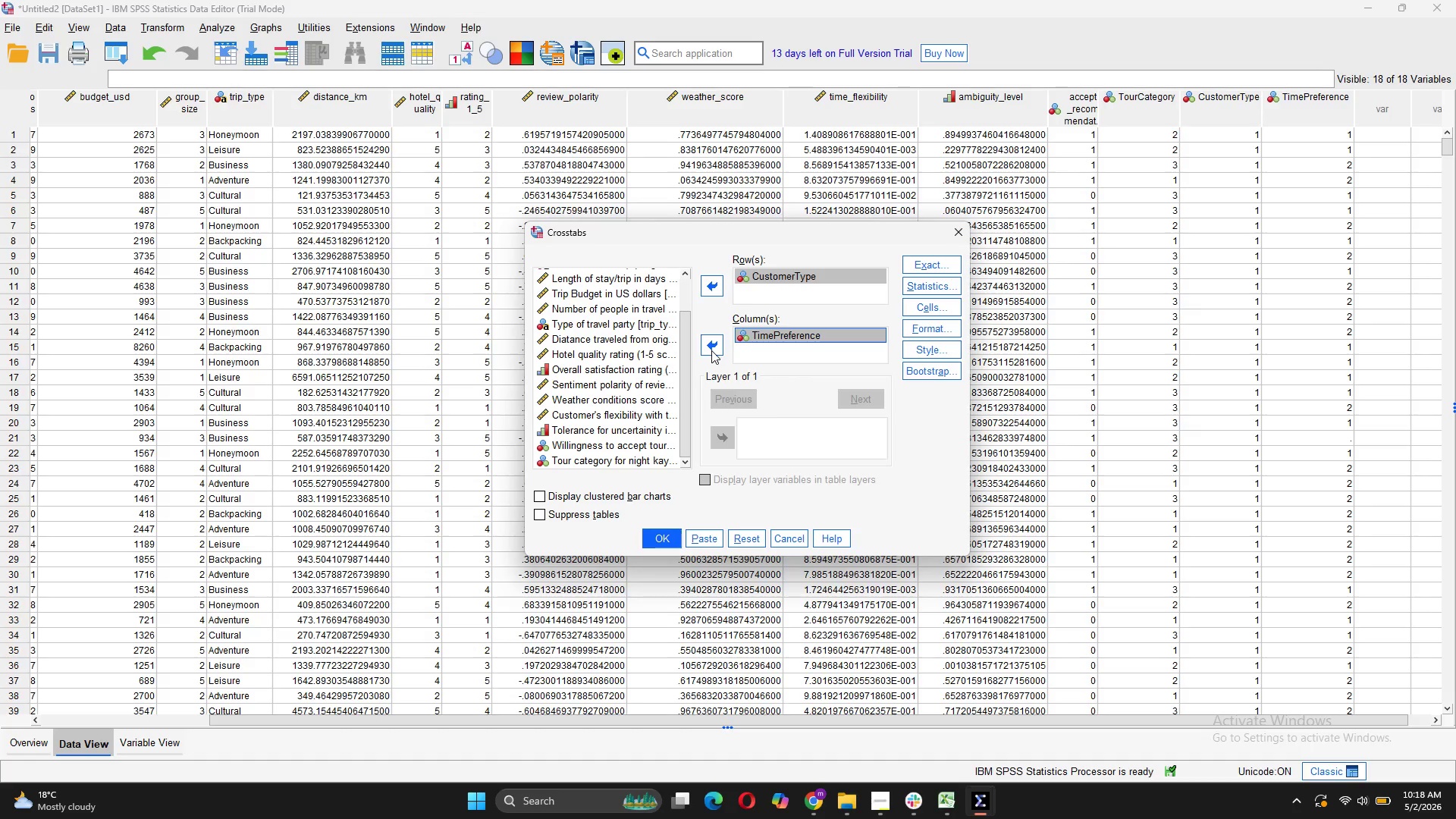 
left_click([911, 289])
 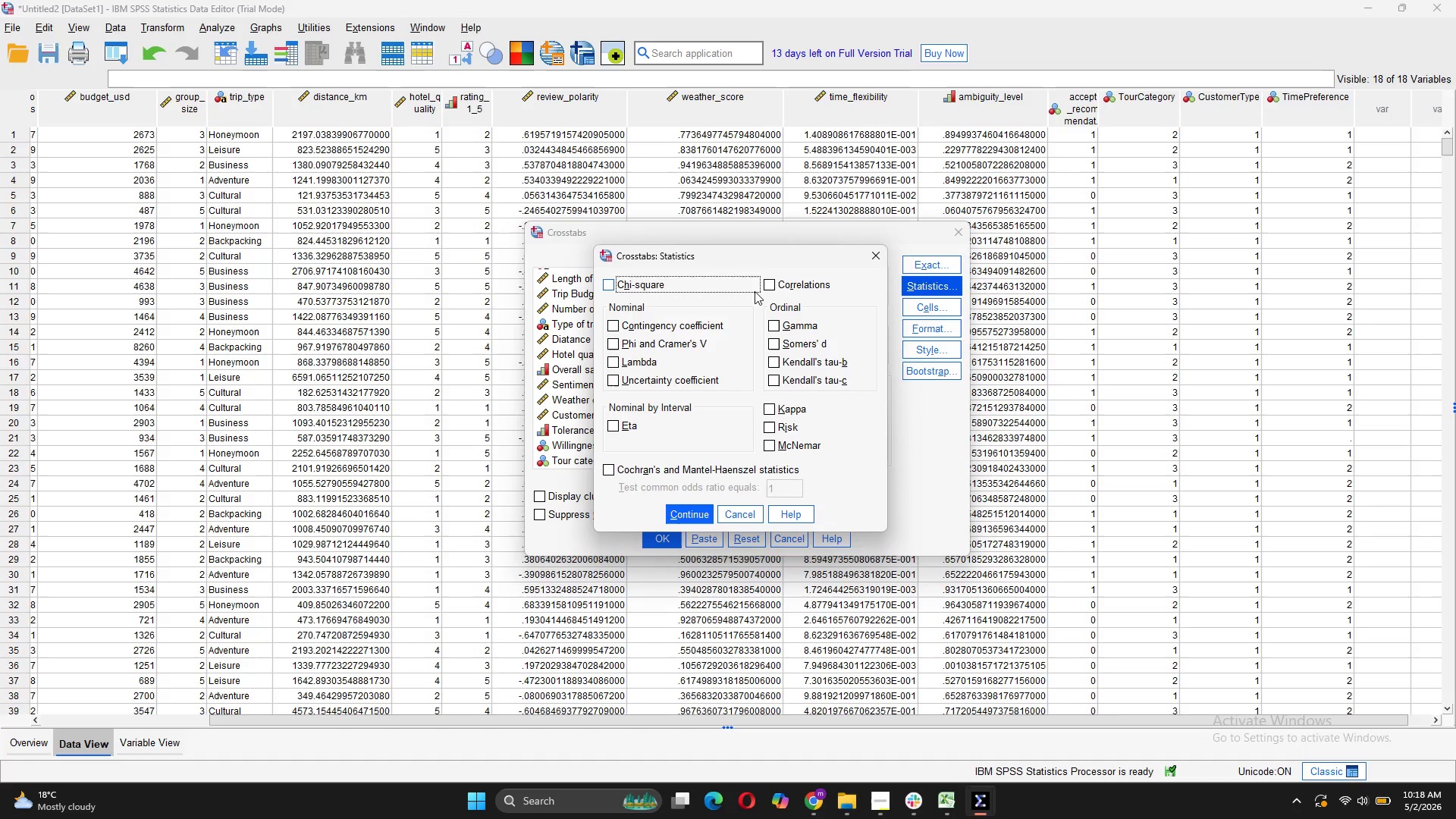 
left_click([722, 284])
 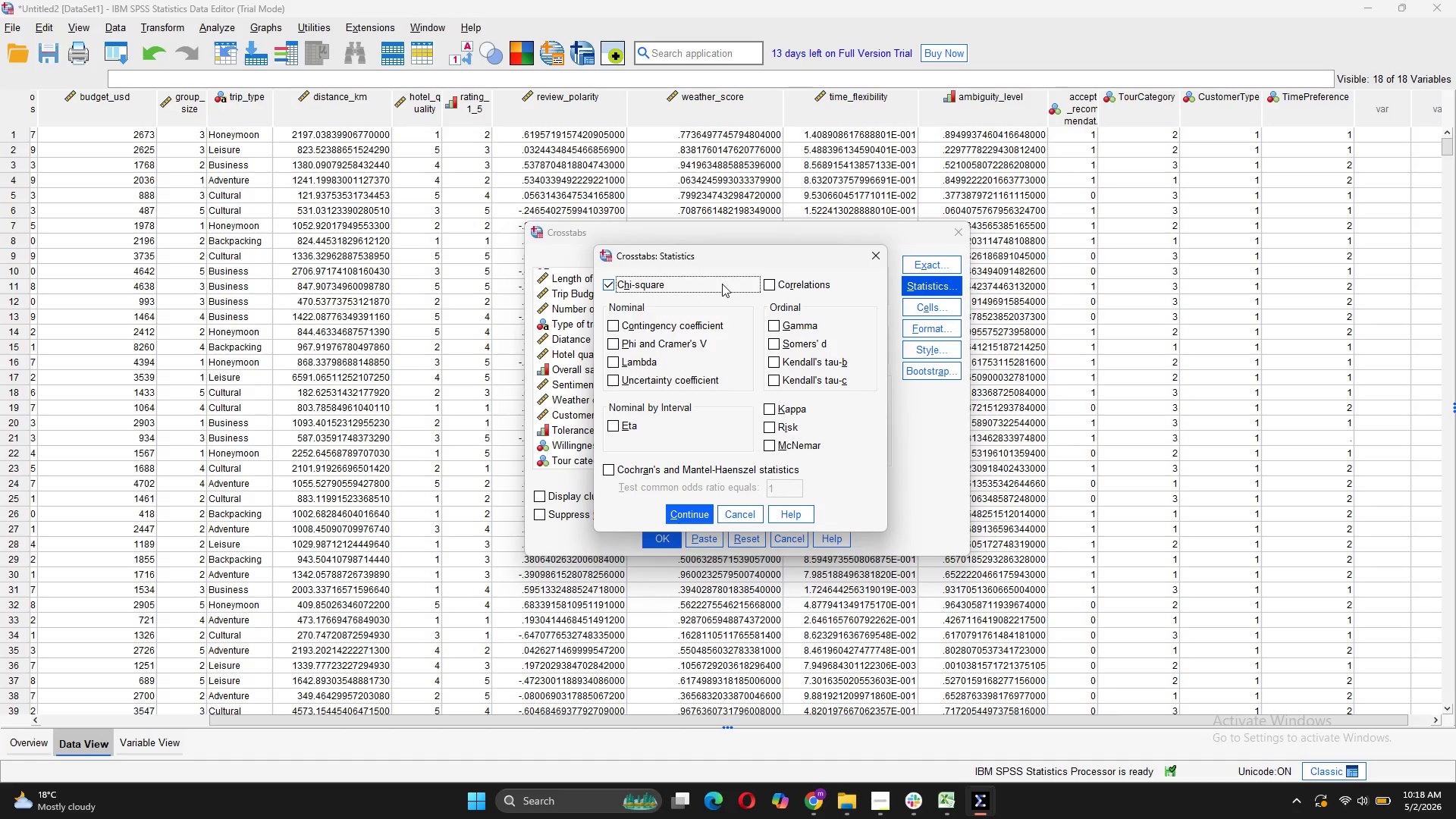 
wait(5.58)
 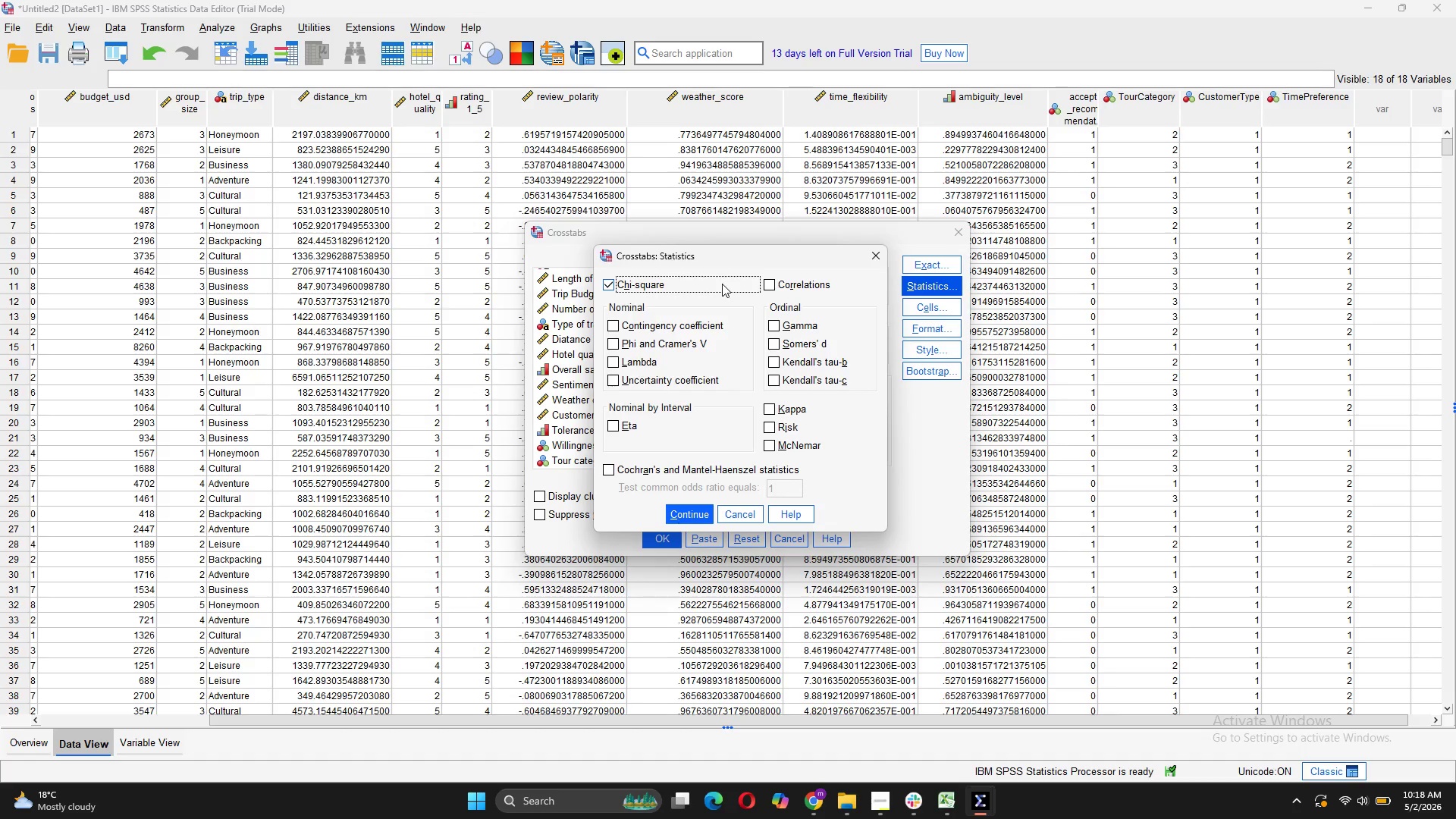 
left_click([702, 519])
 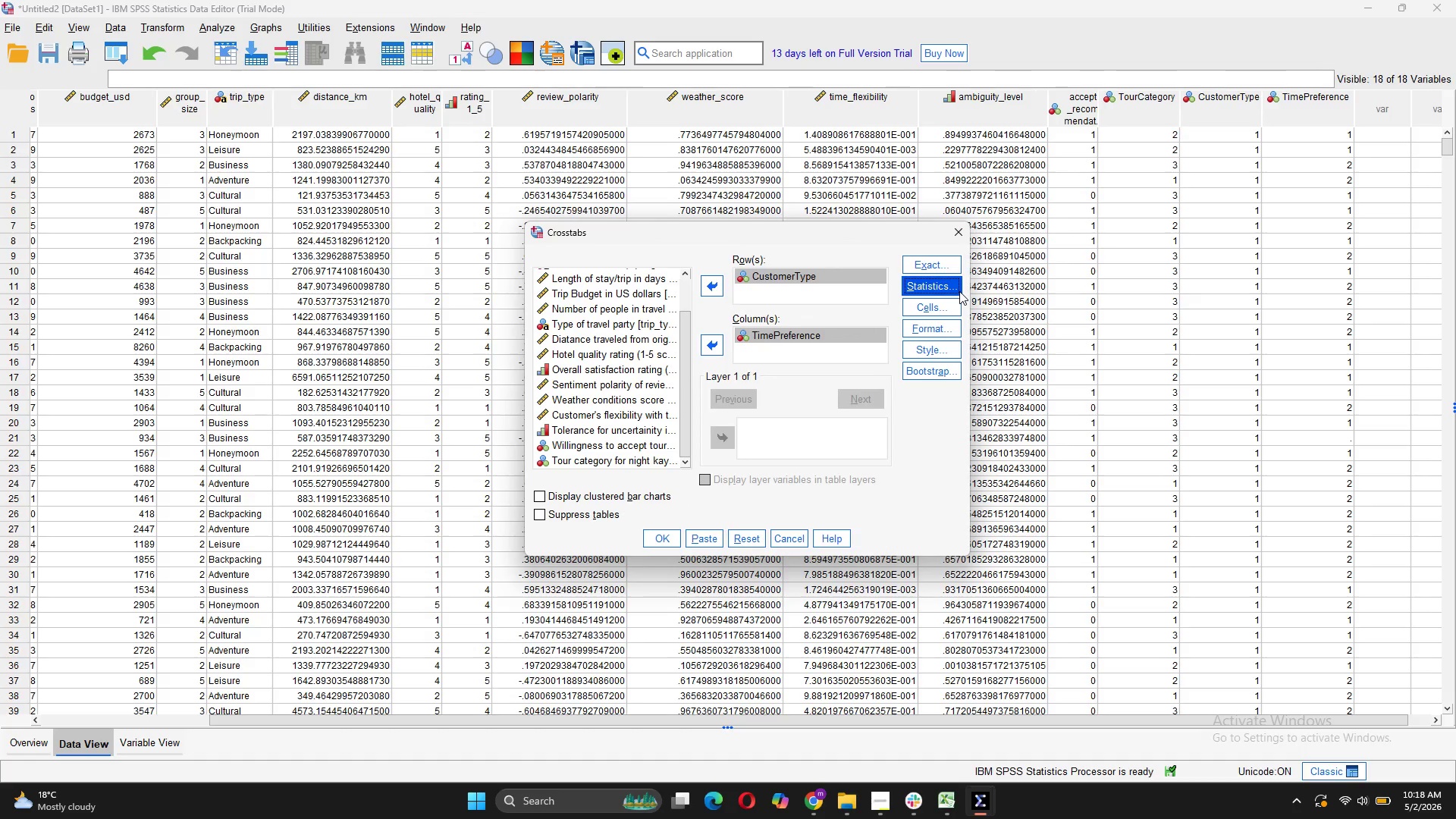 
left_click([937, 306])
 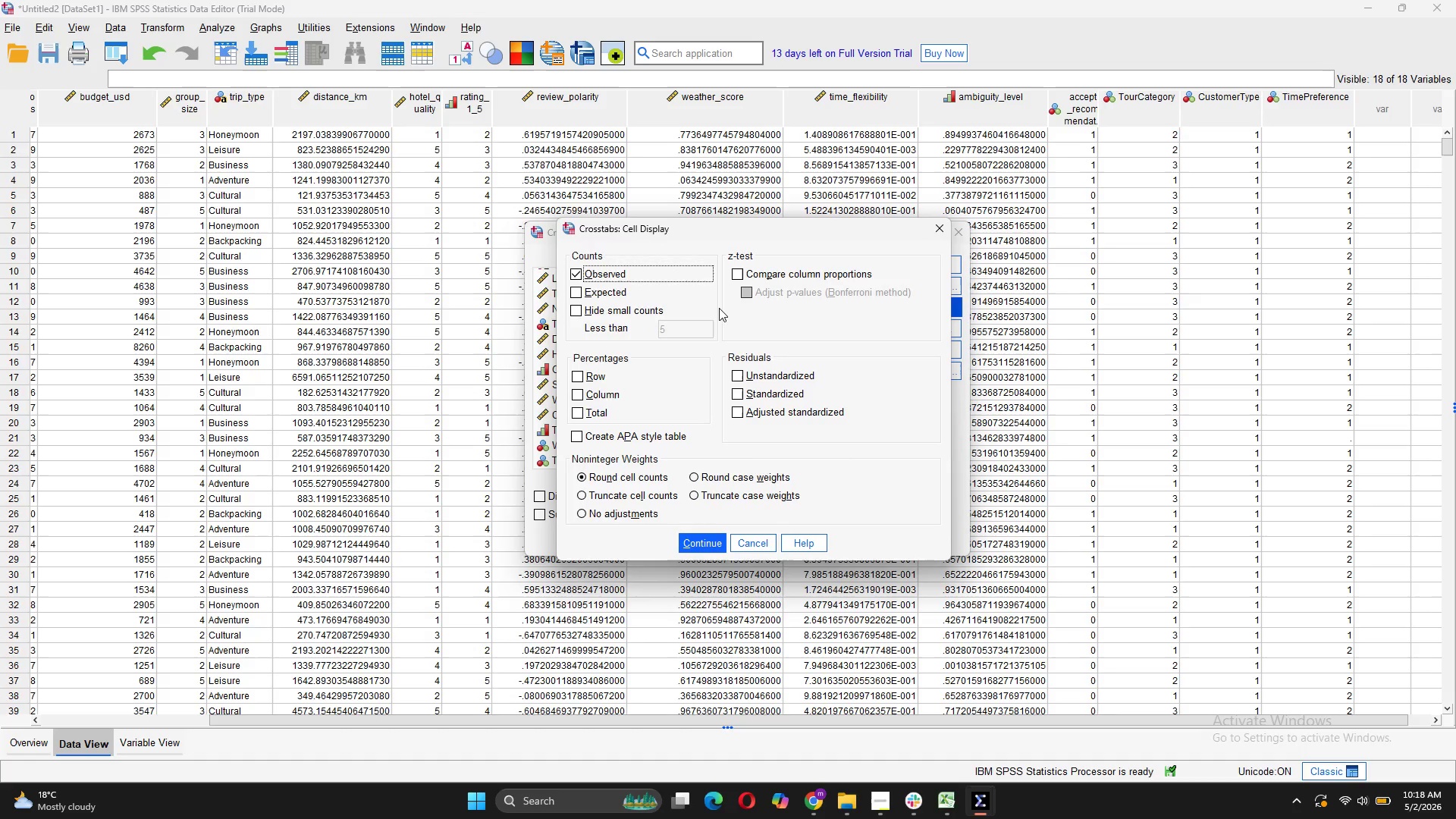 
left_click([603, 378])
 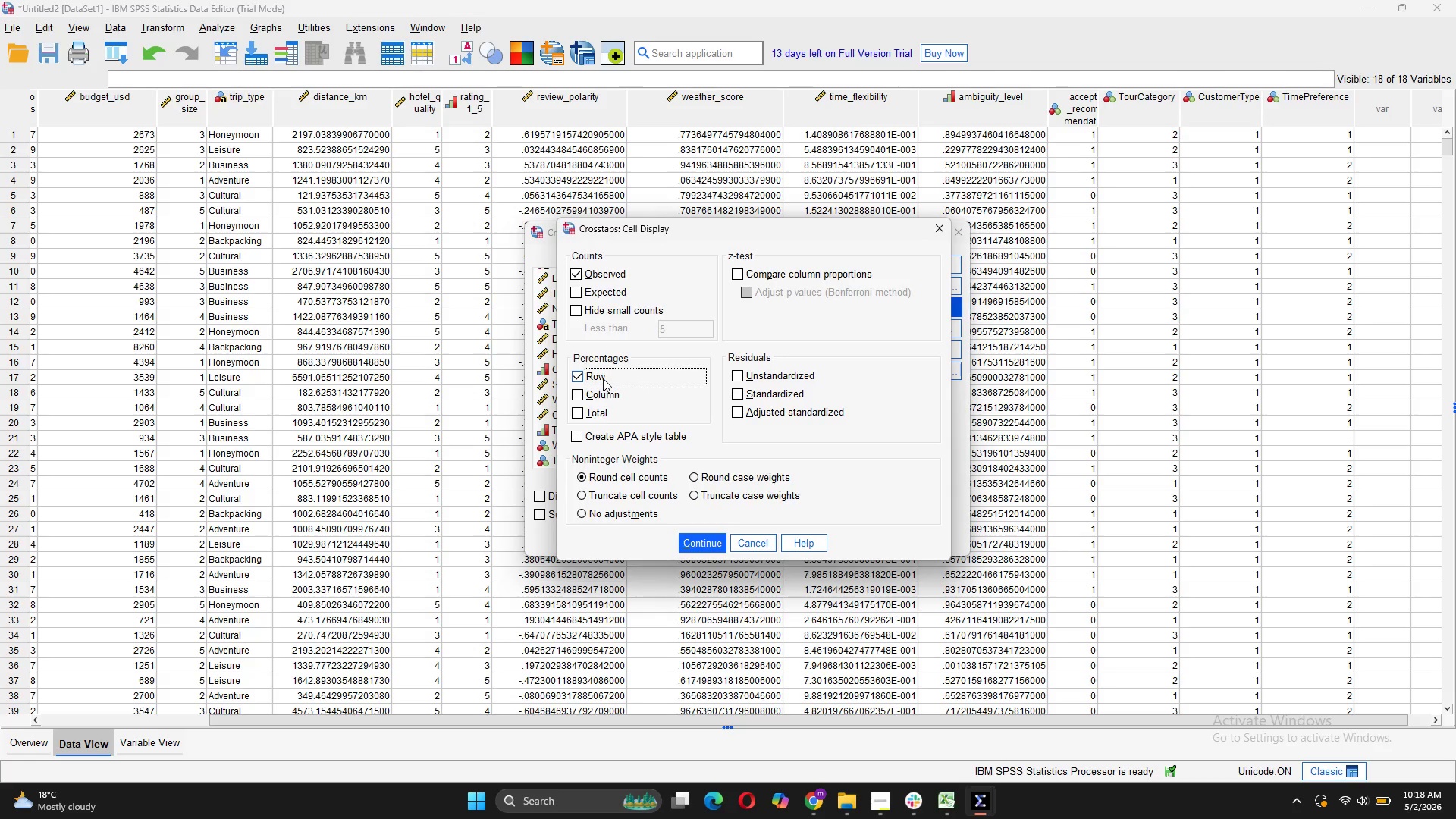 
left_click([594, 401])
 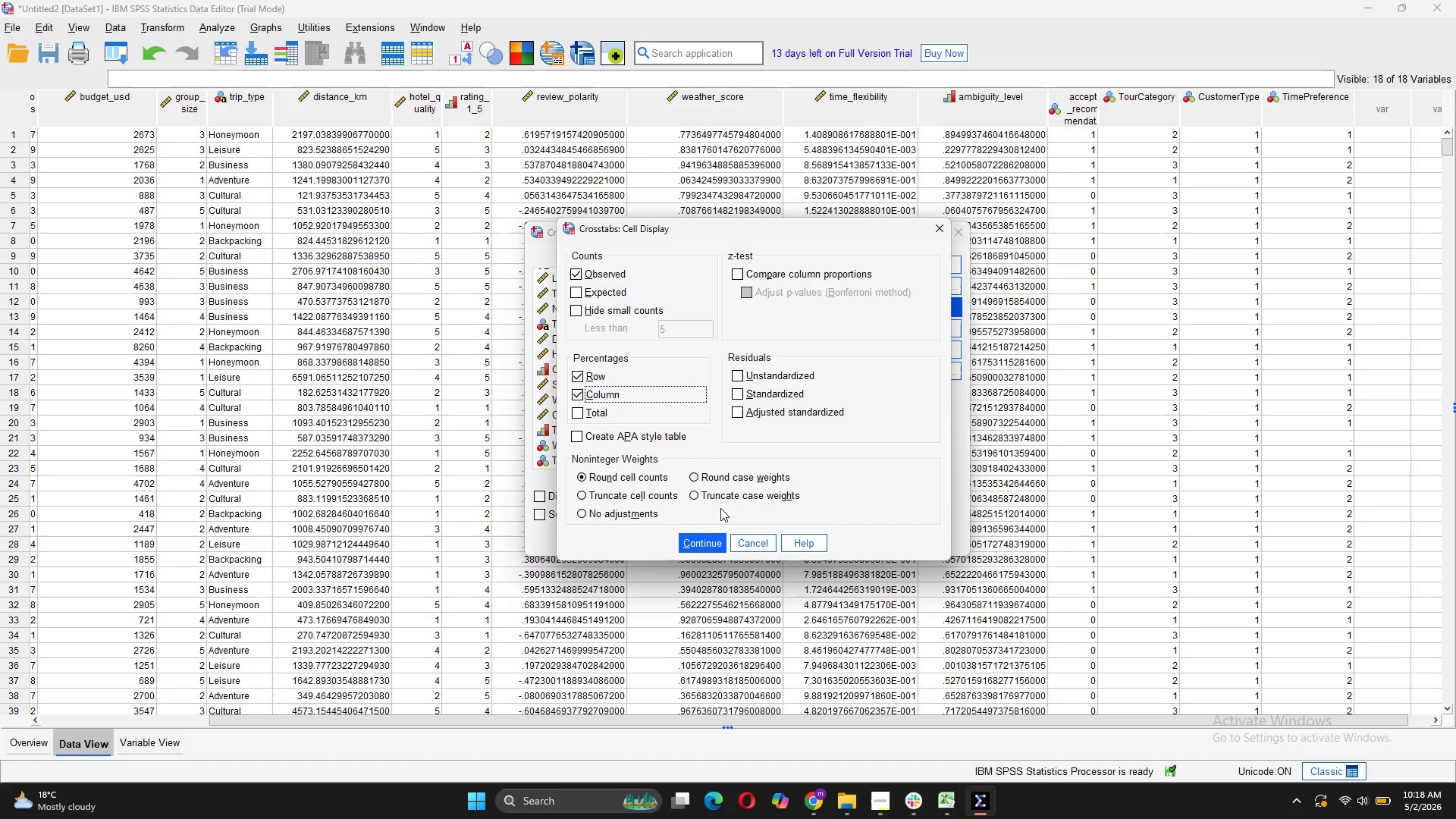 
left_click([701, 540])
 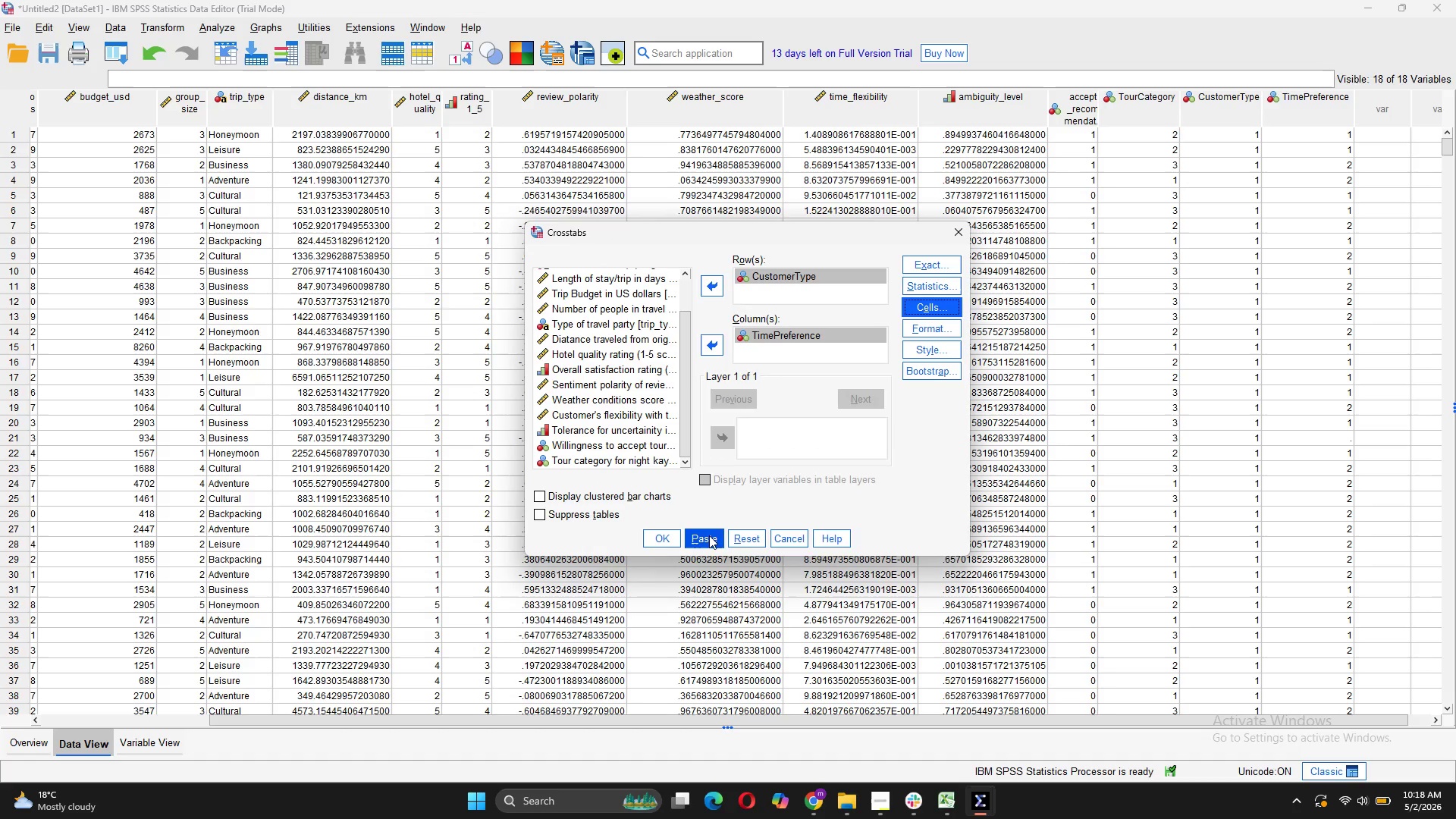 
left_click([708, 535])
 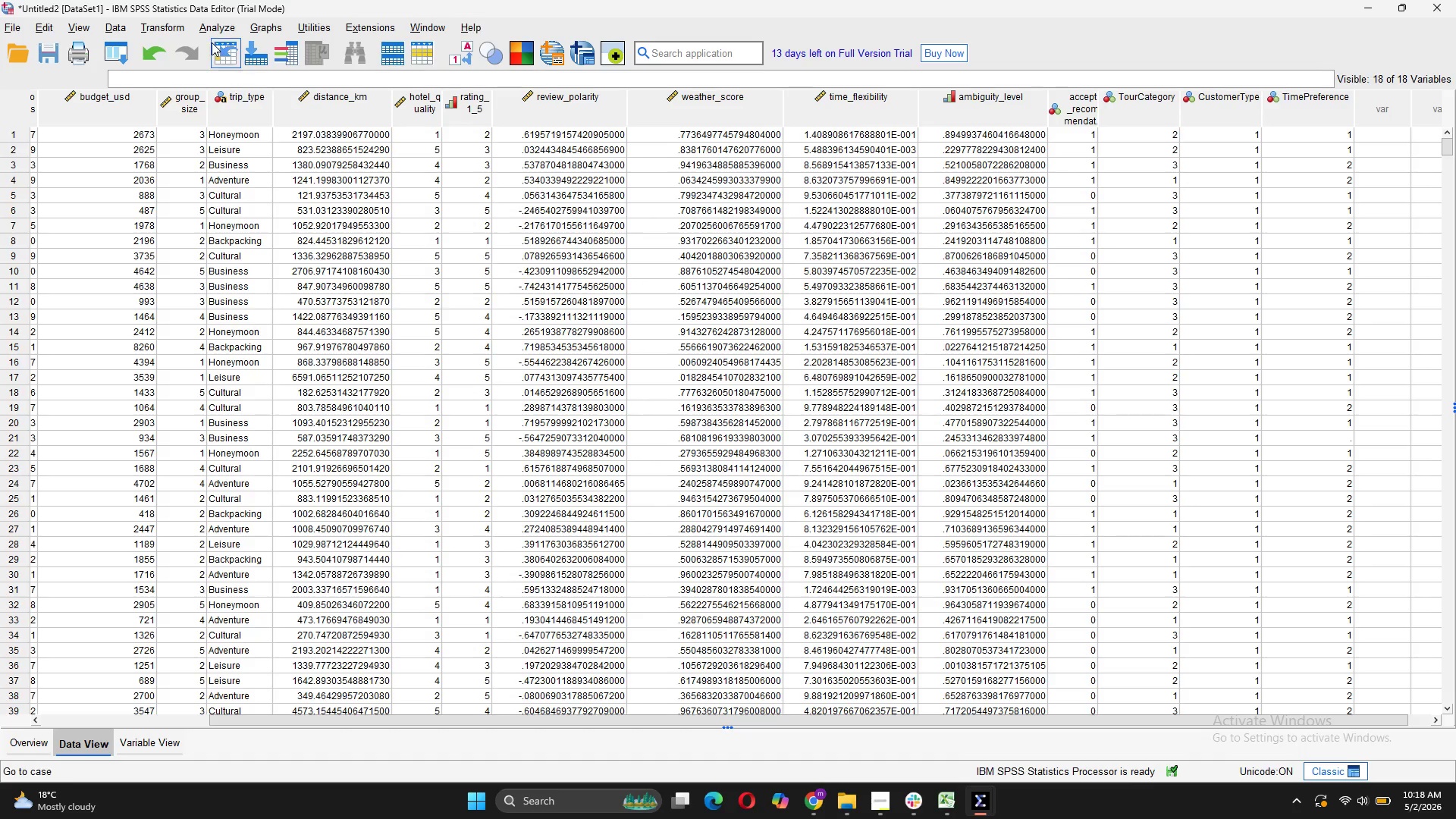 
left_click([212, 32])
 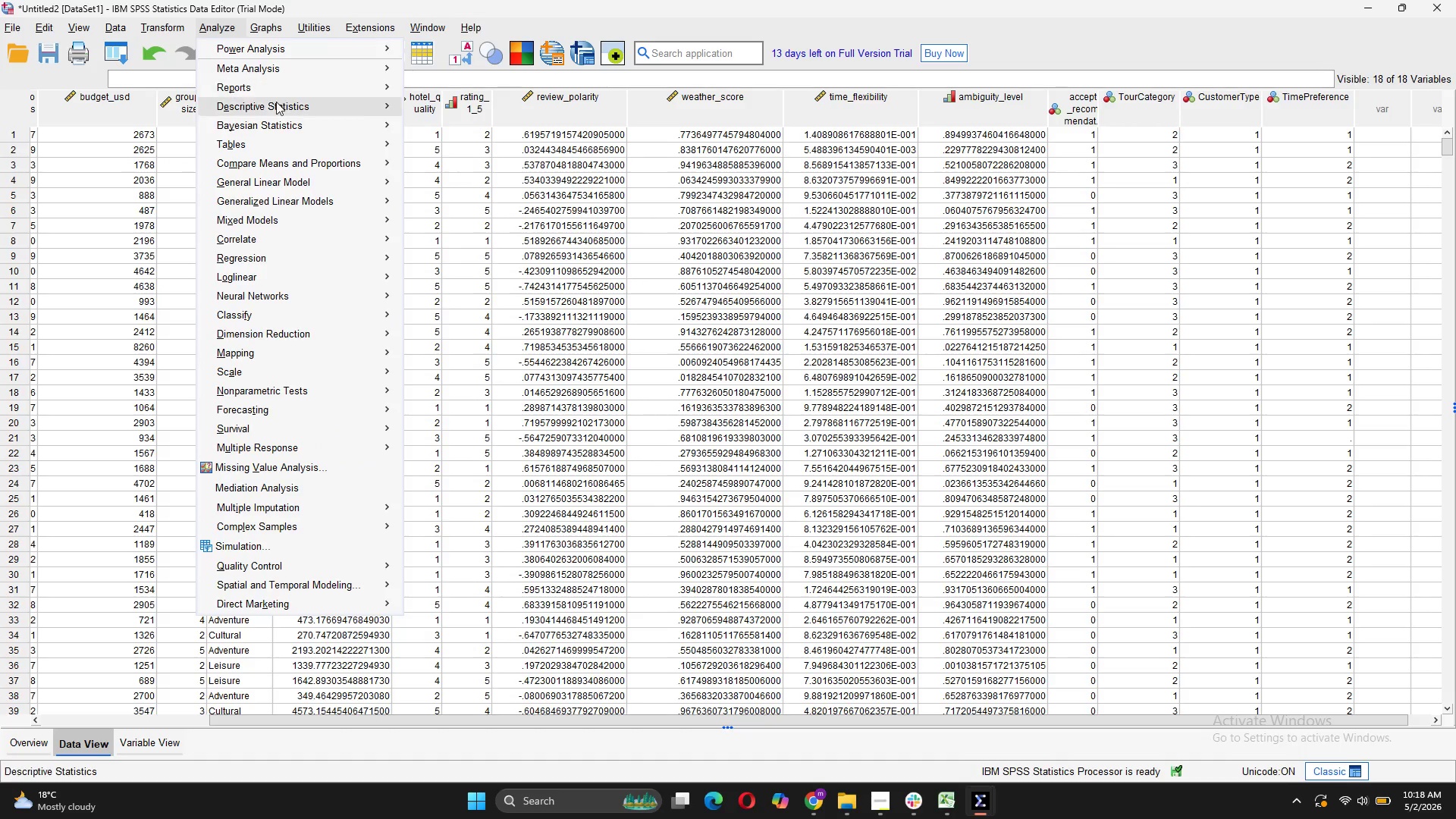 
mouse_move([400, 108])
 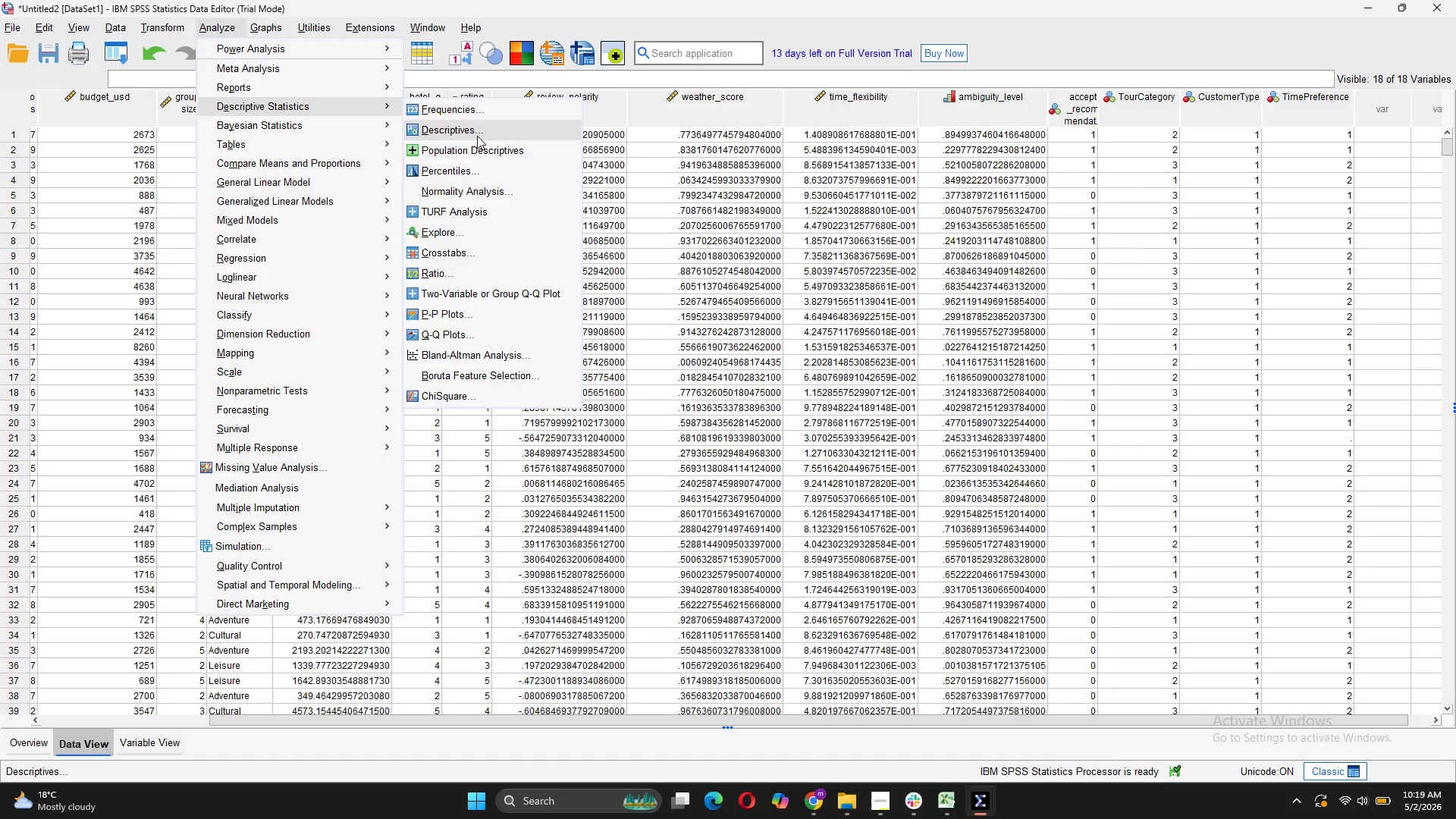 
mouse_move([372, 112])
 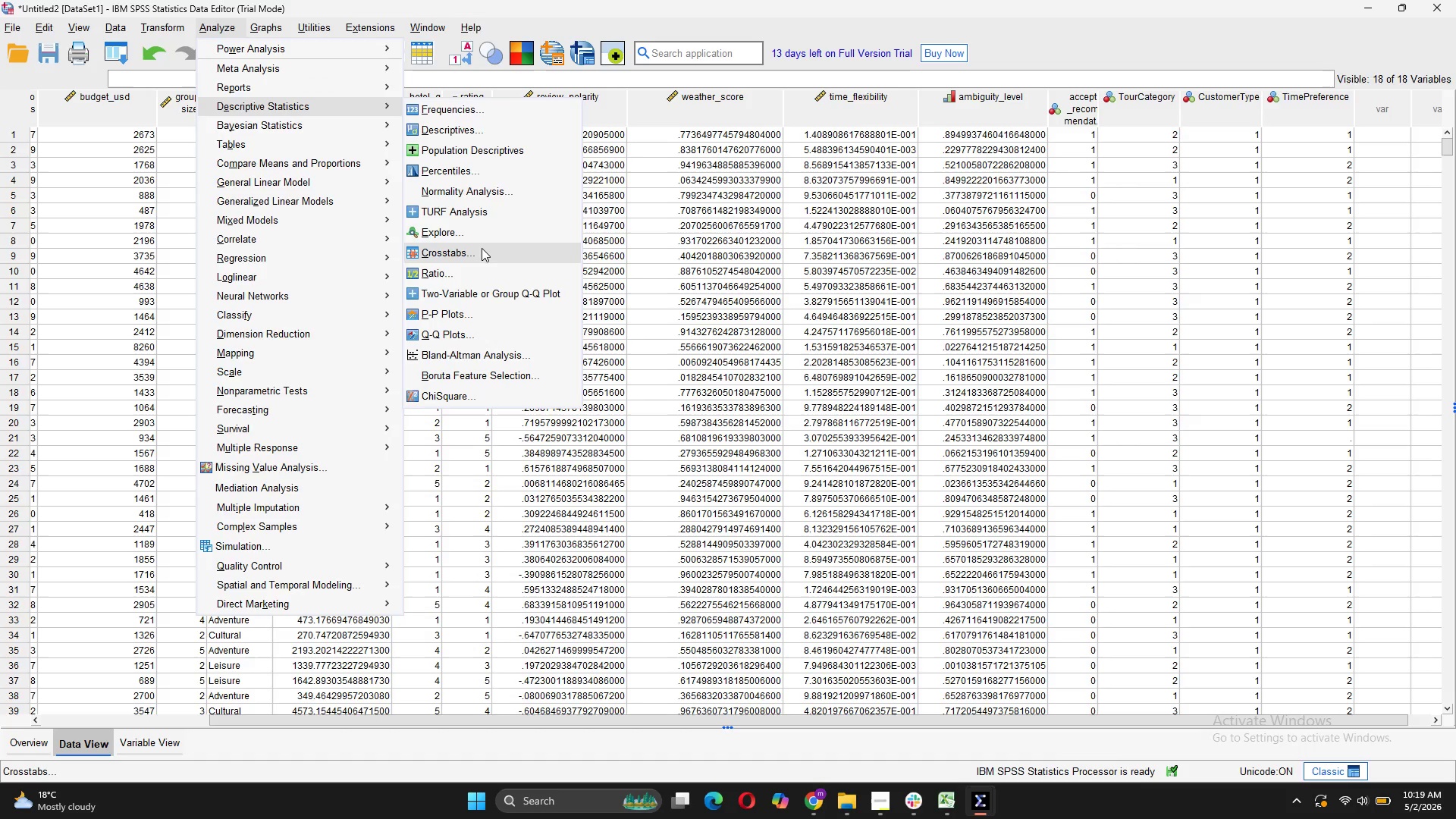 
left_click([480, 249])
 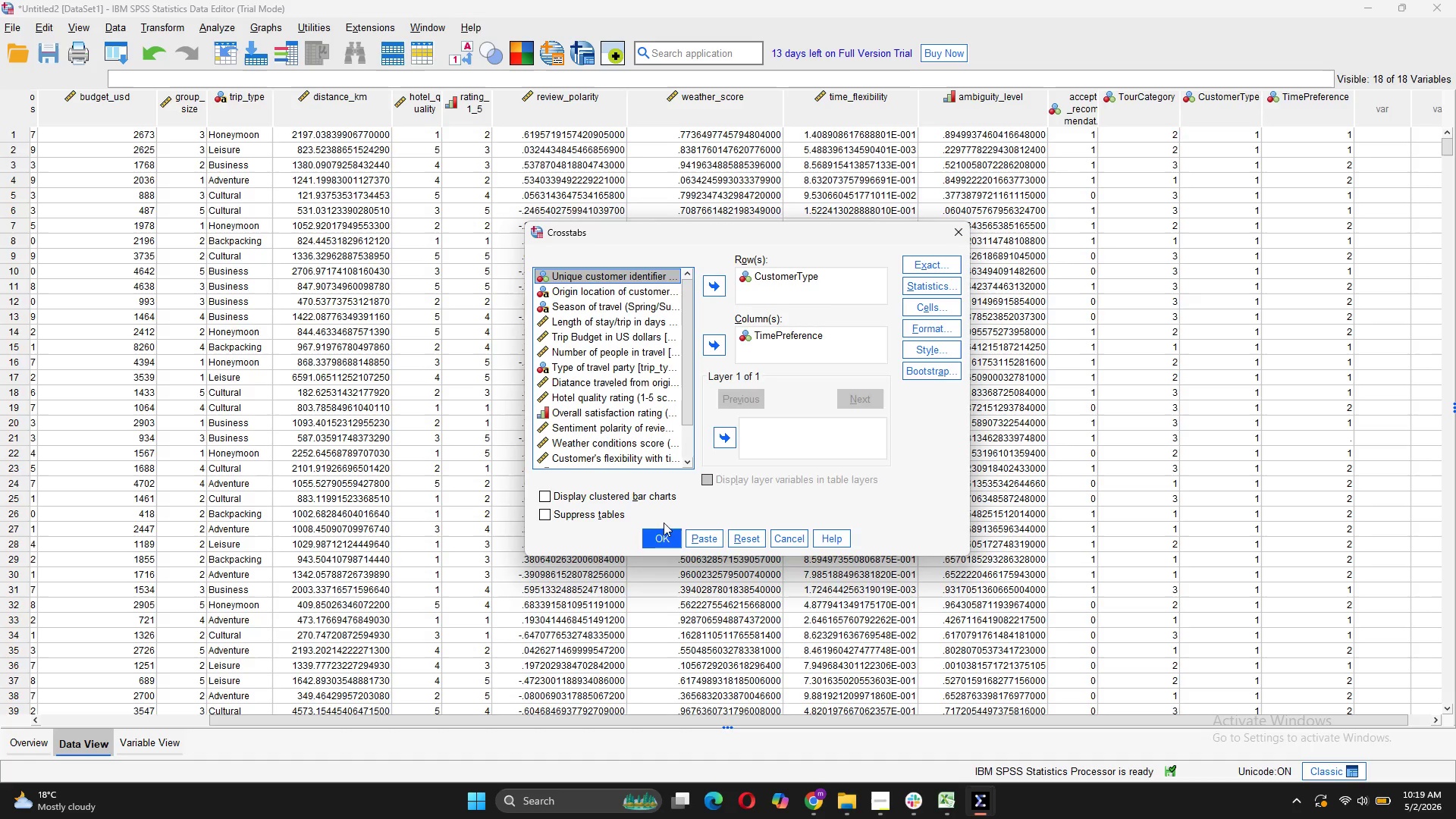 
left_click([657, 532])
 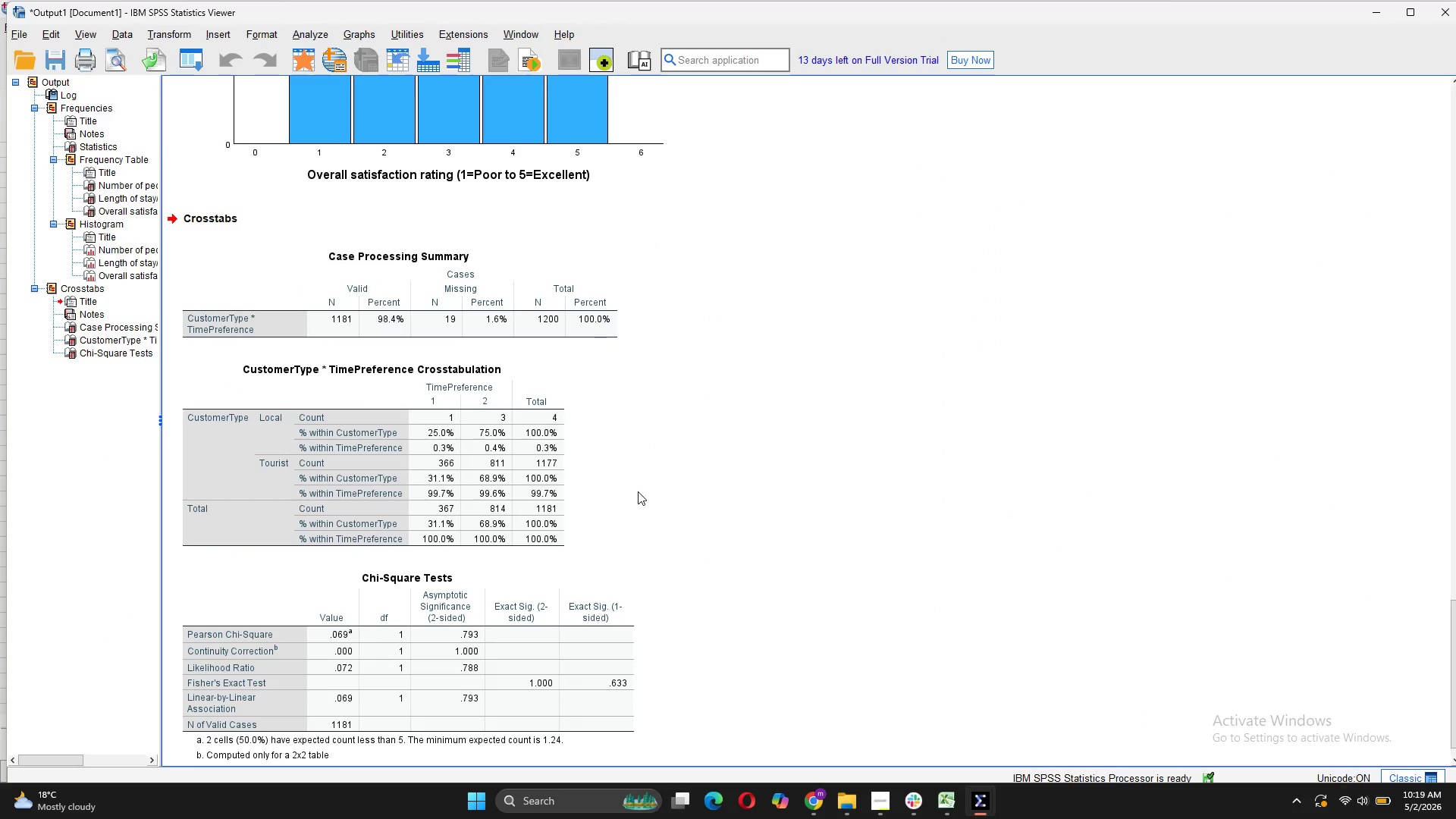 
wait(12.3)
 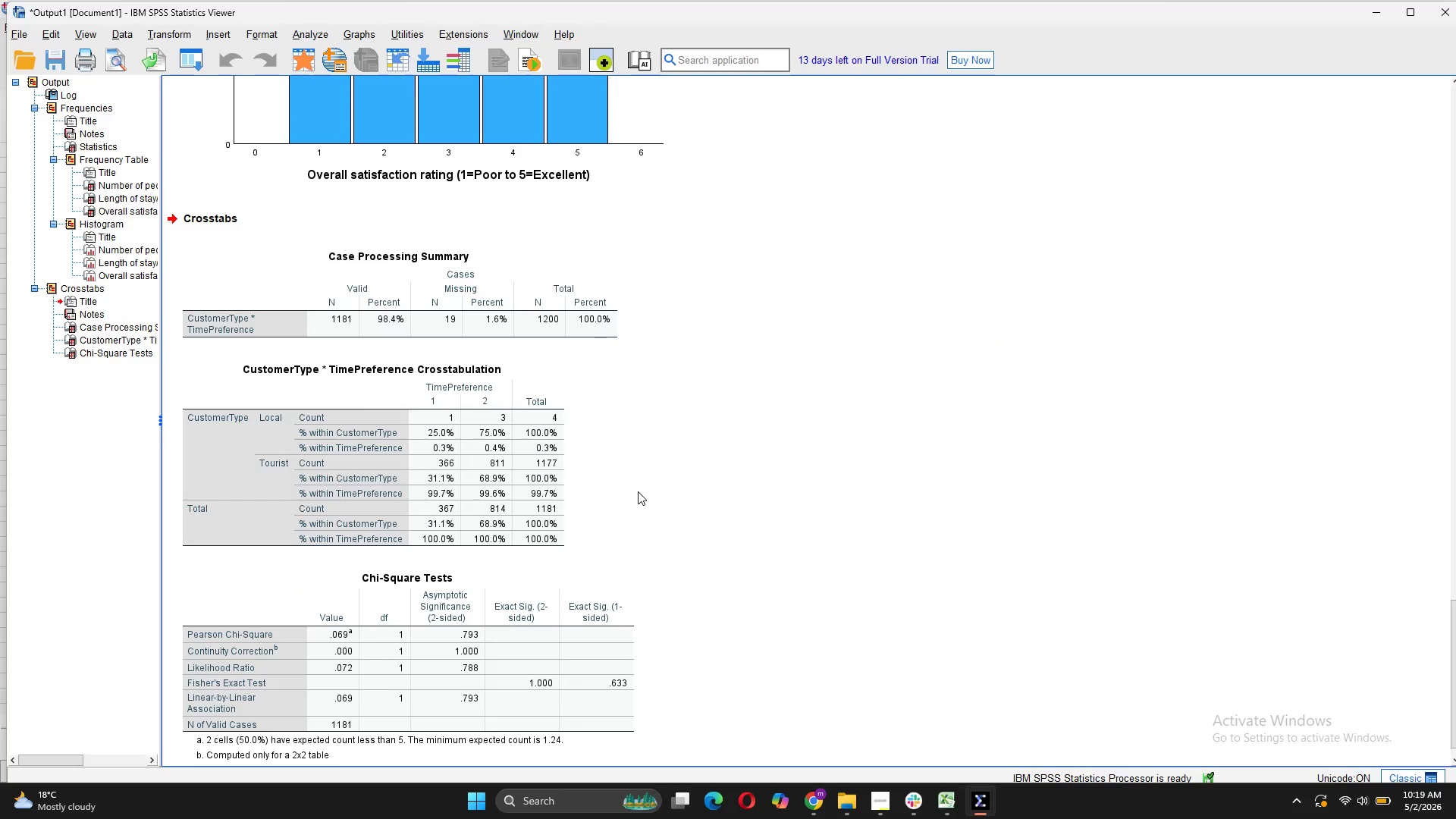 
scroll: coordinate [638, 491], scroll_direction: down, amount: 2.0
 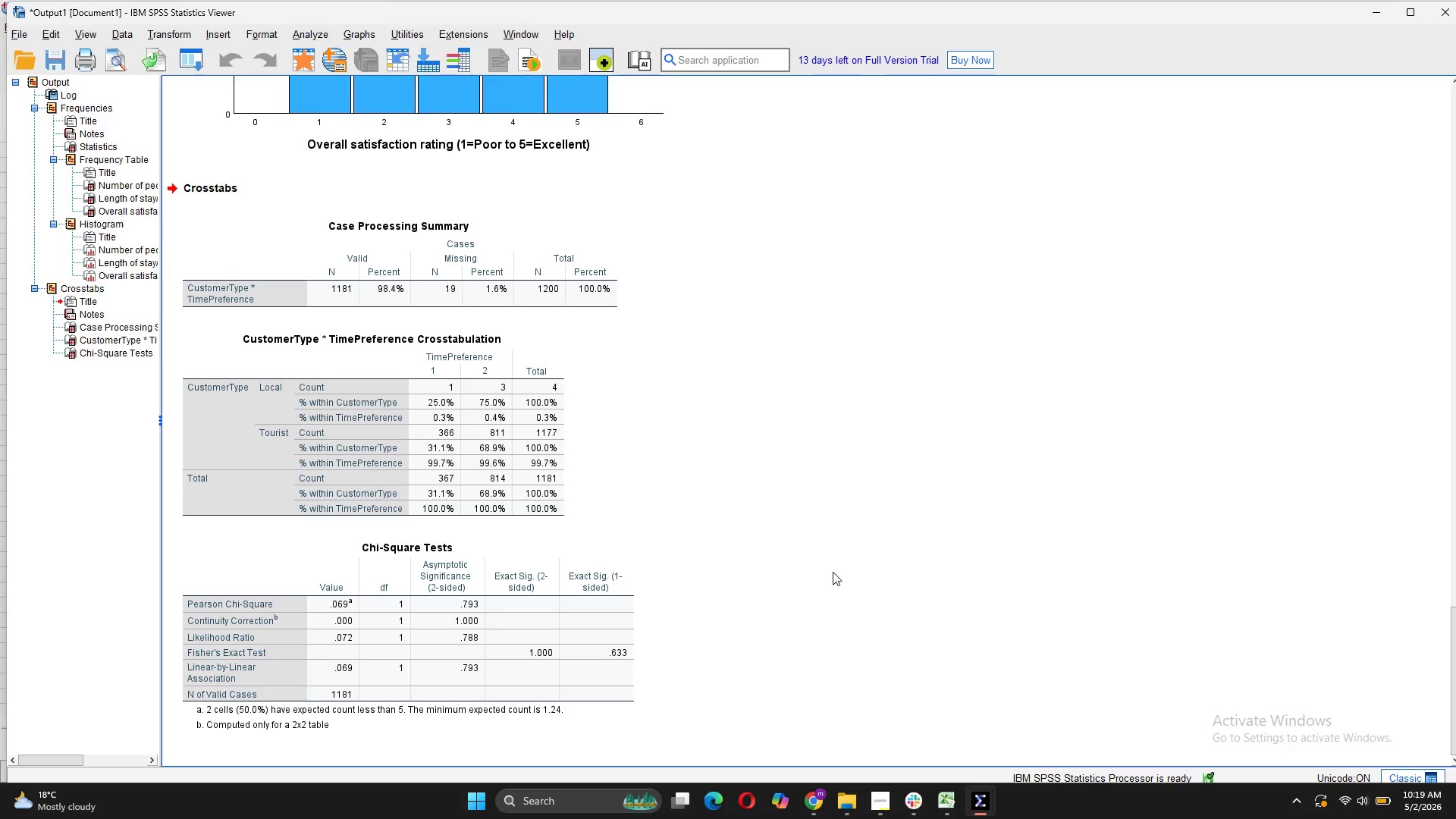 
wait(15.14)
 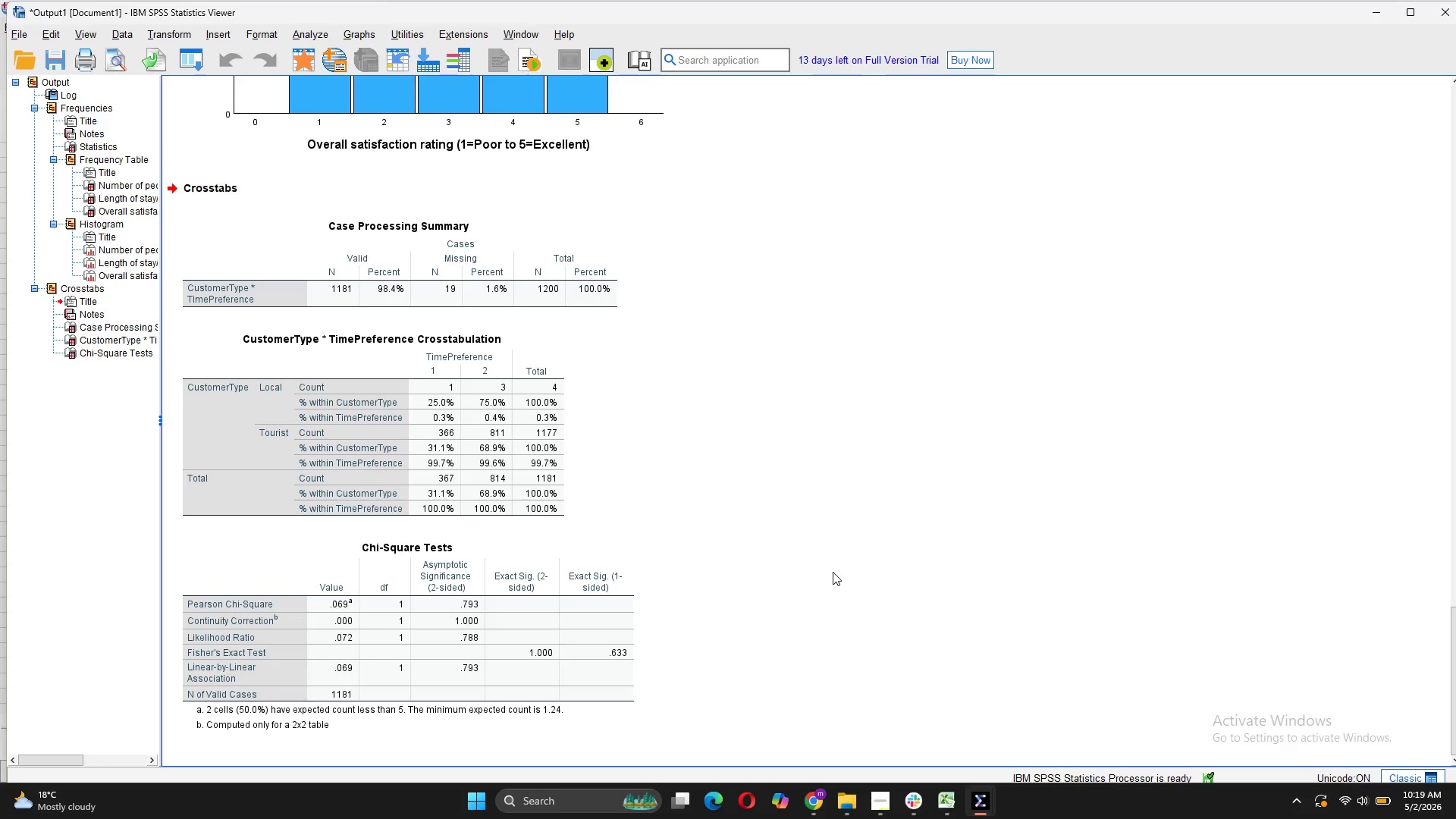 
left_click([1012, 756])
 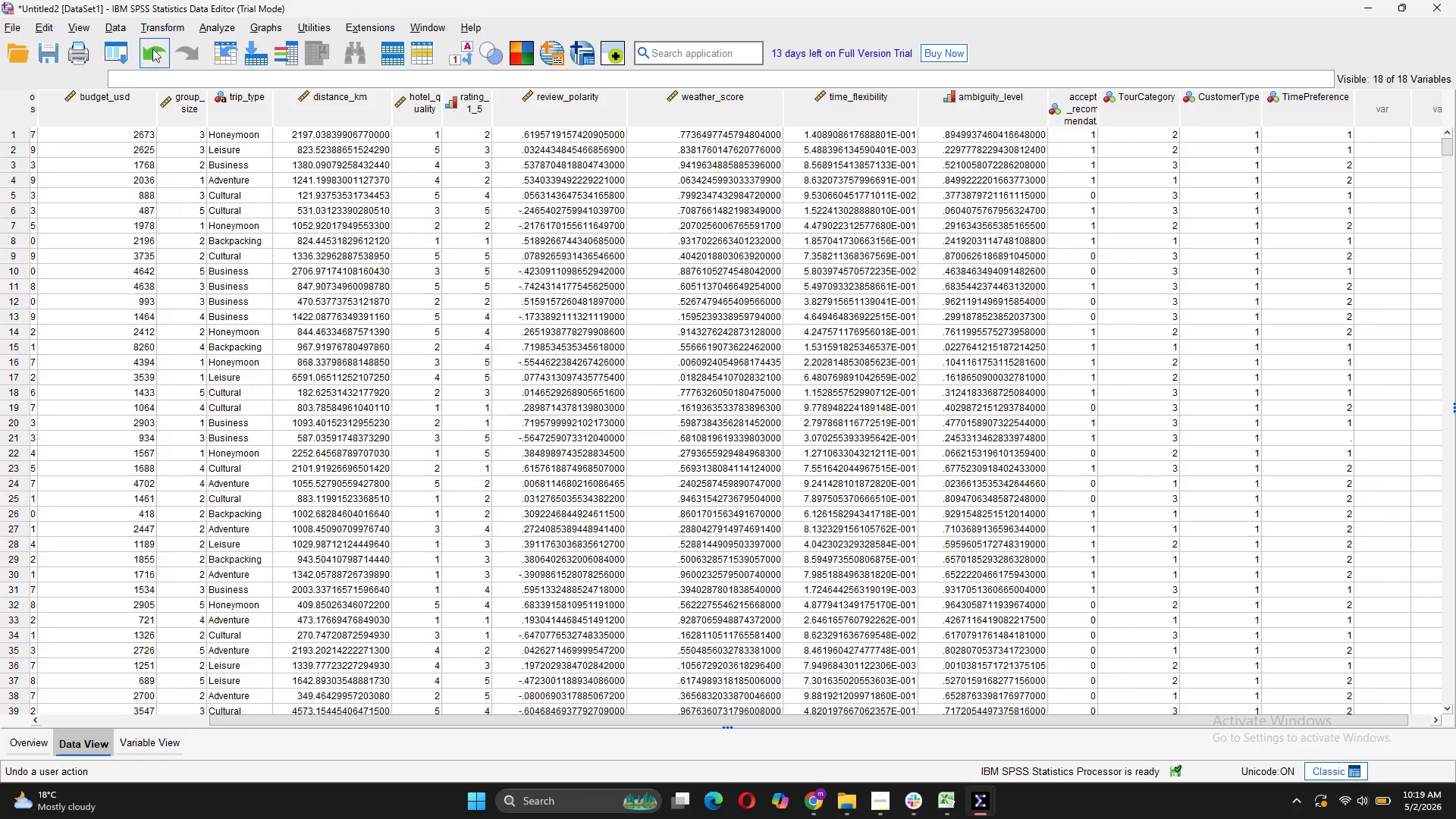 
left_click([165, 27])
 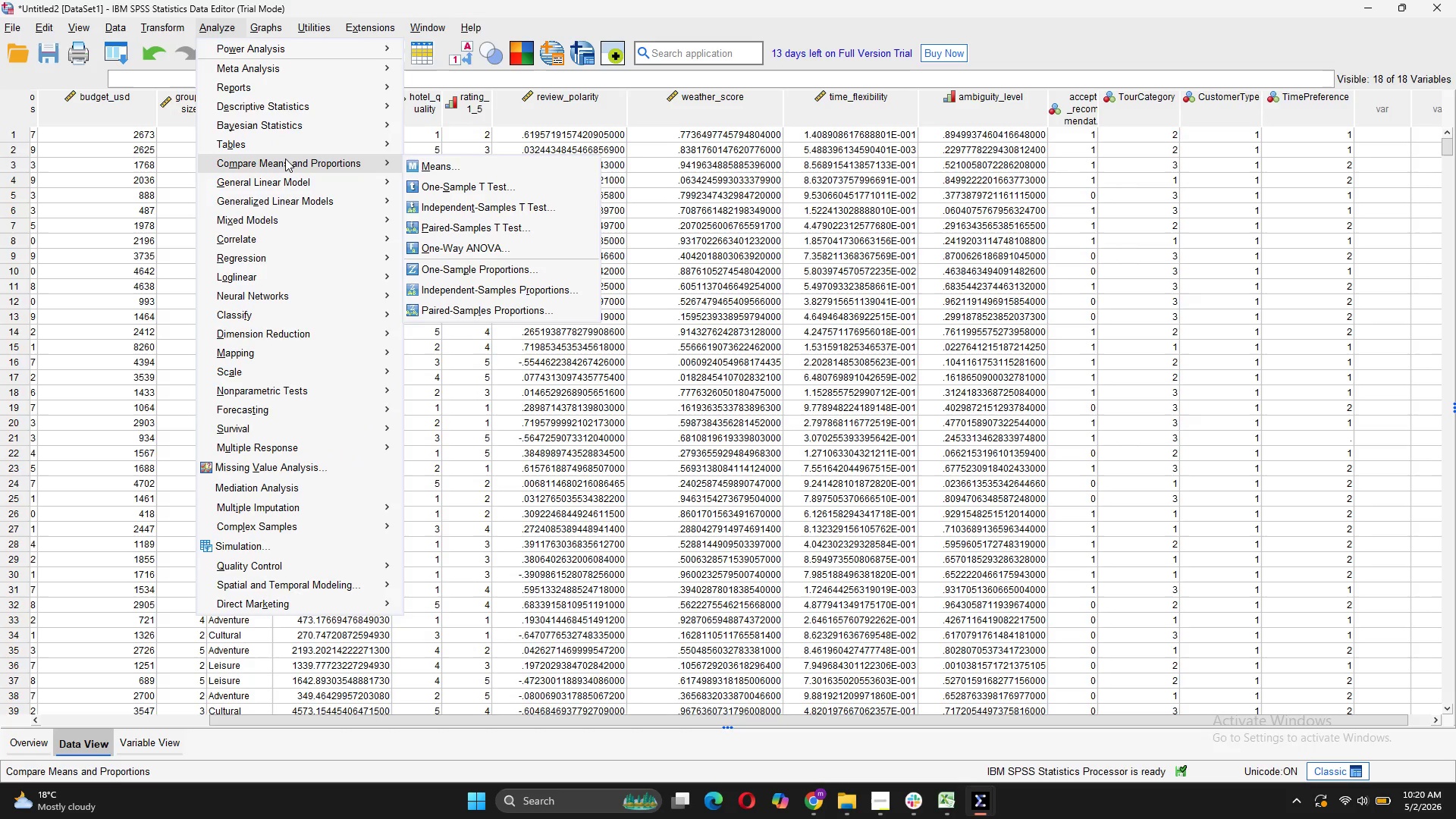 
wait(24.73)
 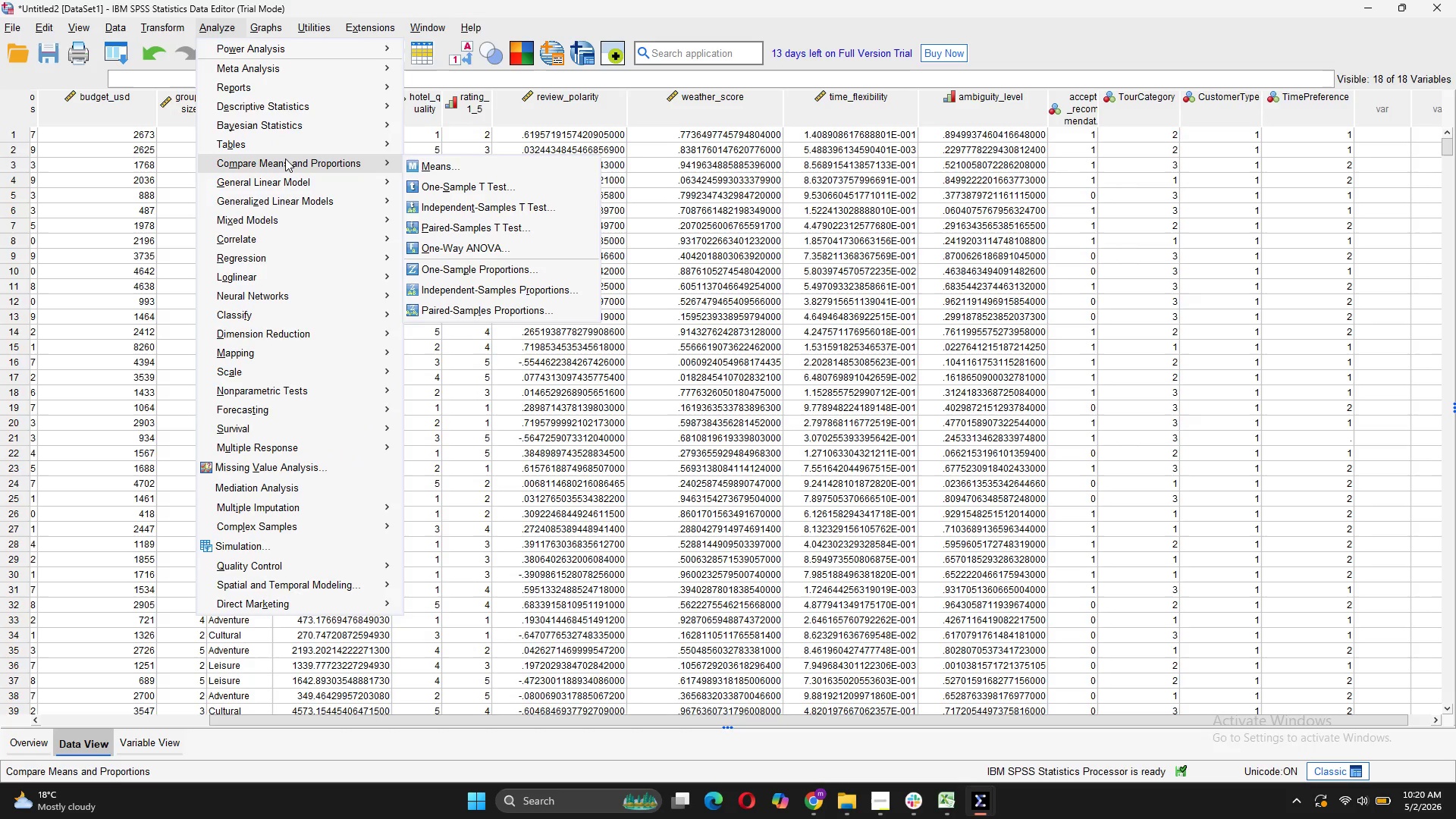 
left_click([458, 199])
 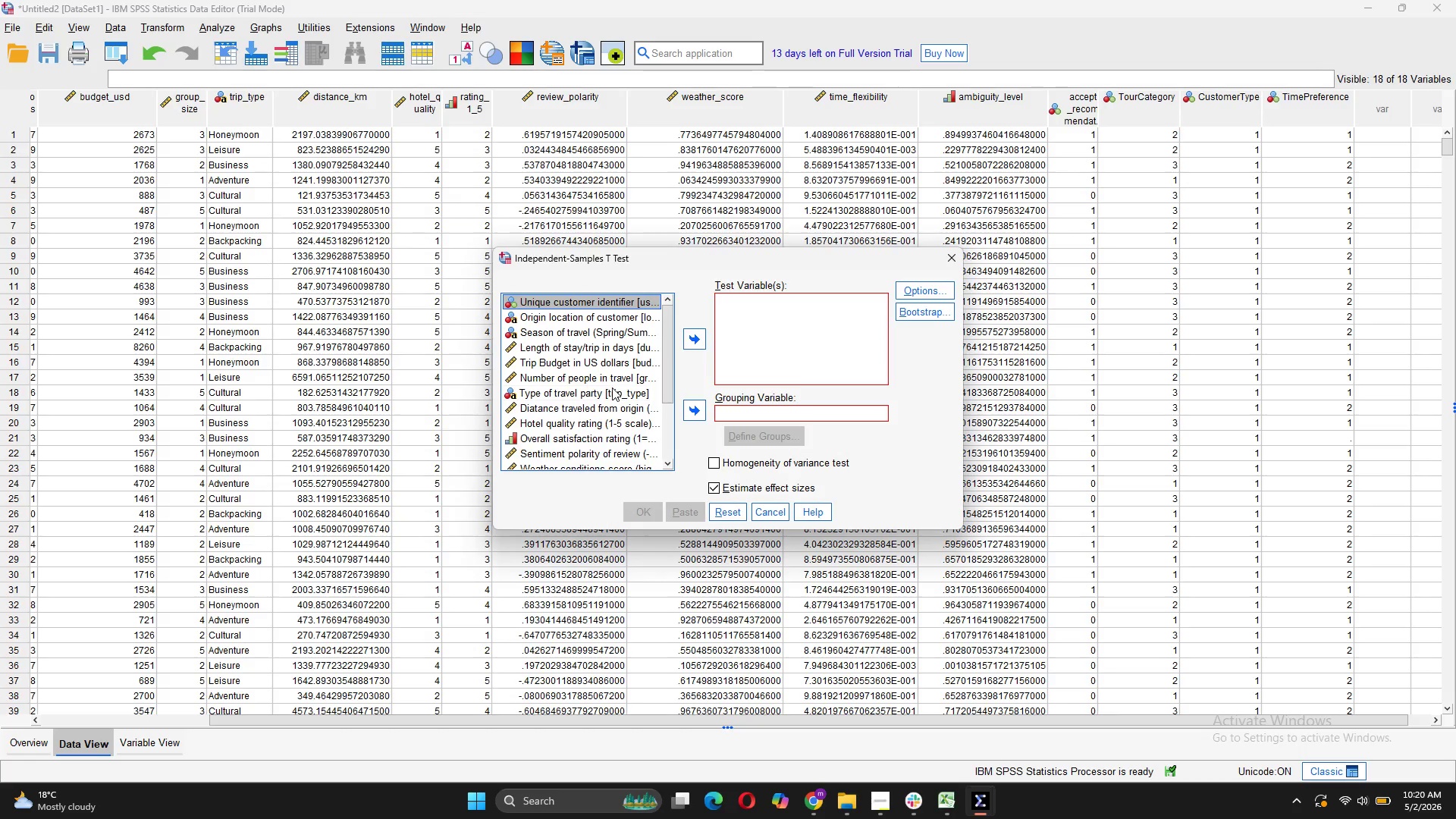 
wait(6.67)
 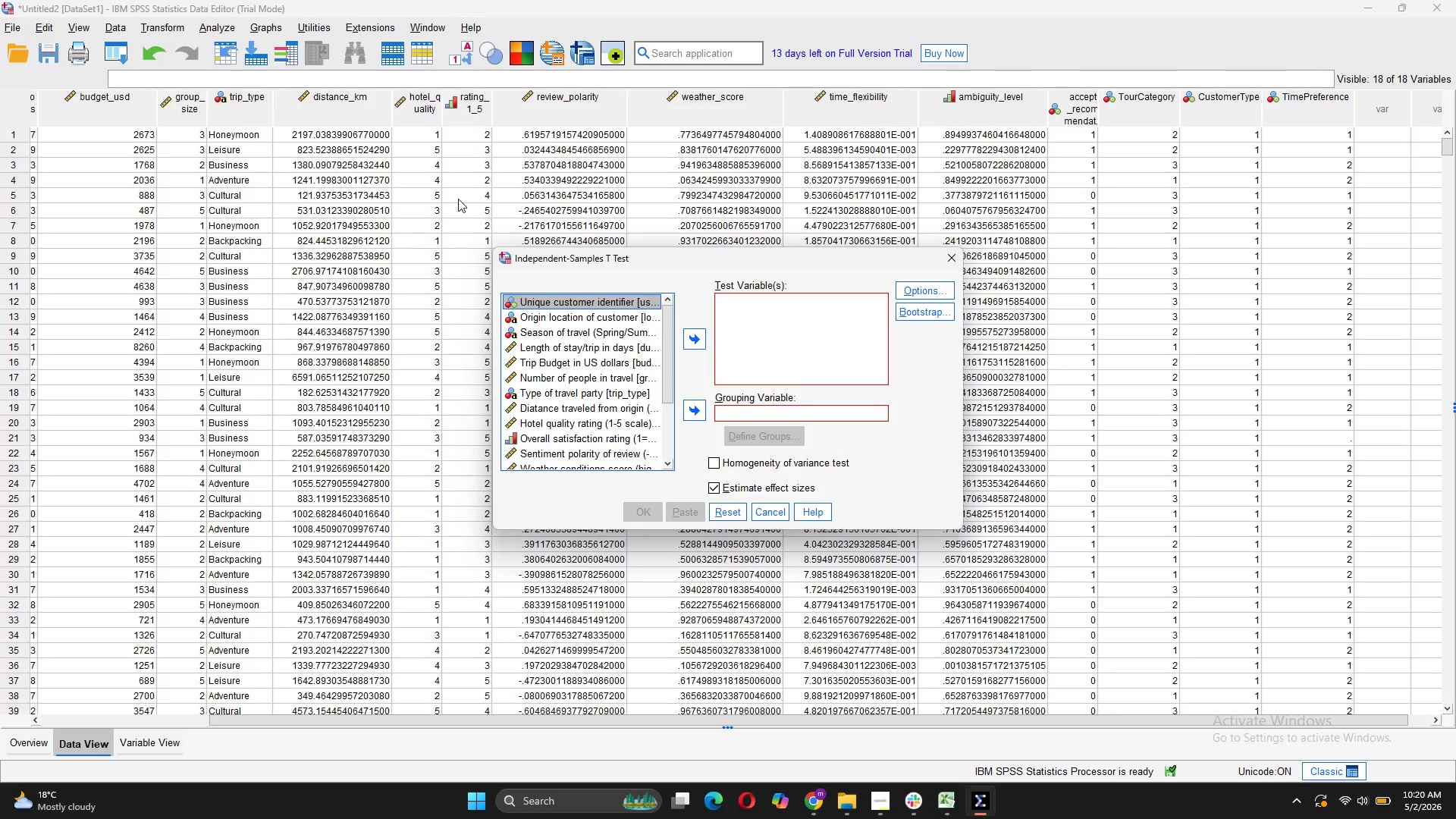 
scroll: coordinate [600, 390], scroll_direction: up, amount: 4.0
 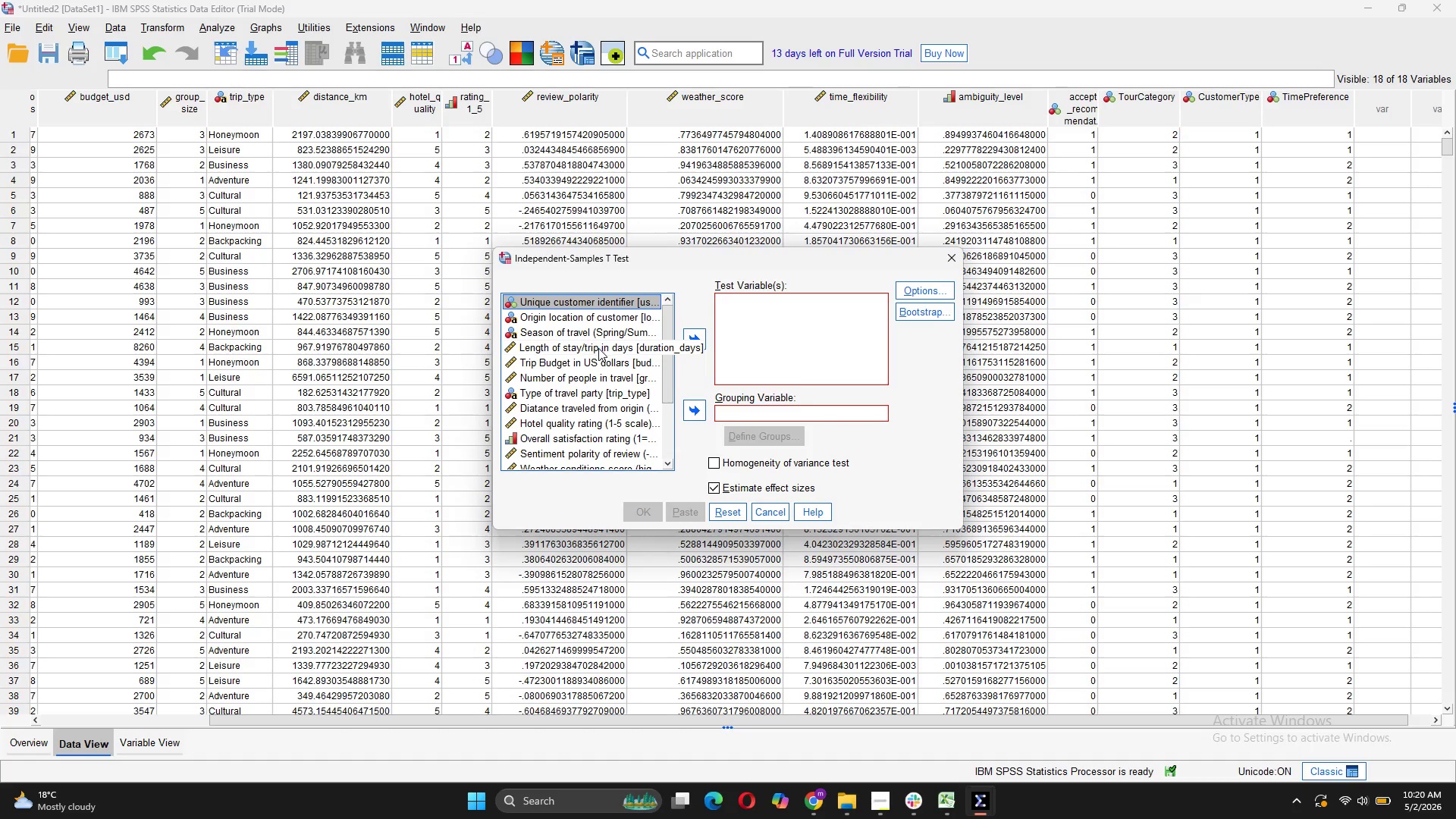 
left_click([596, 361])
 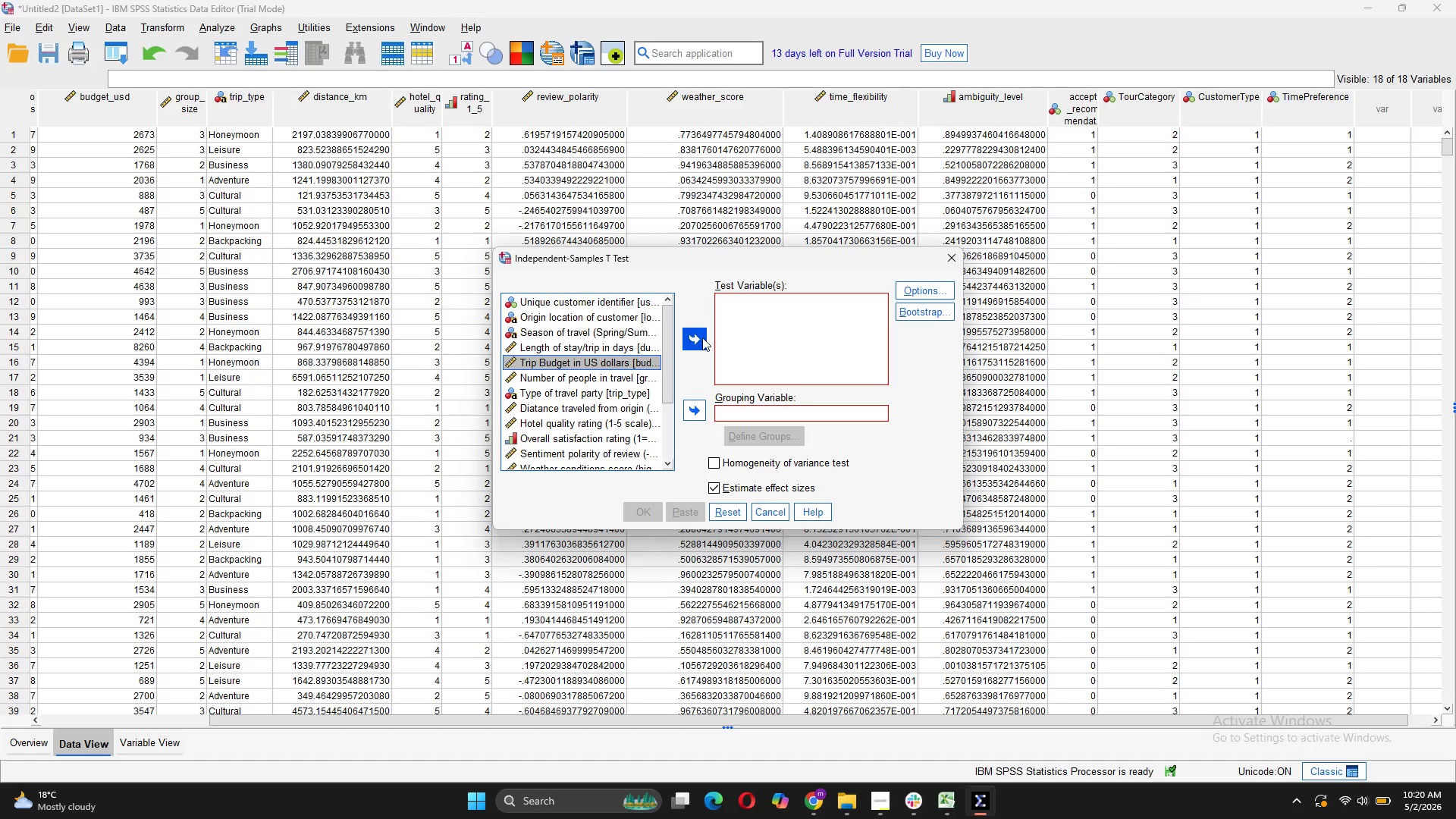 
left_click([702, 337])
 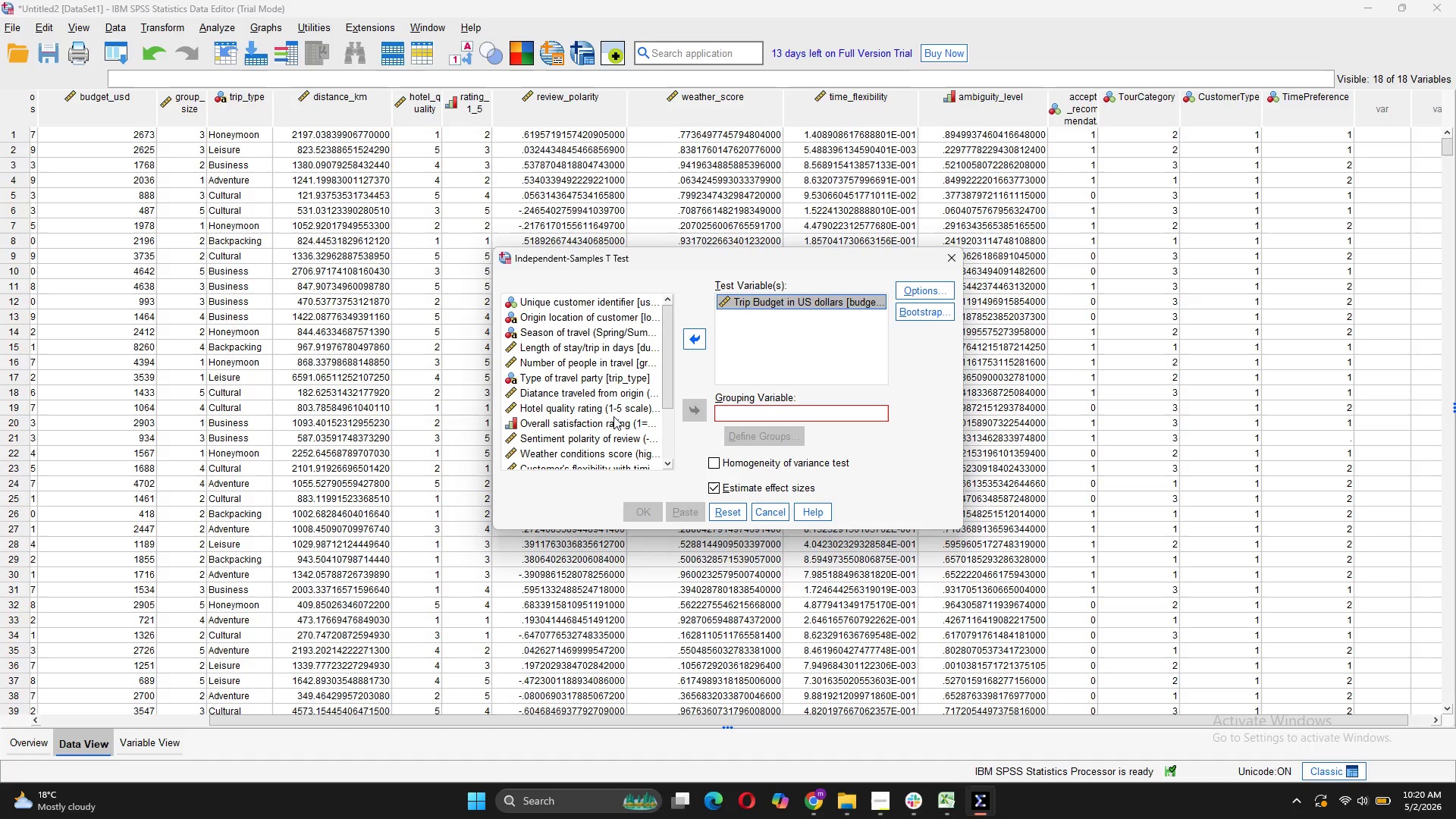 
wait(11.47)
 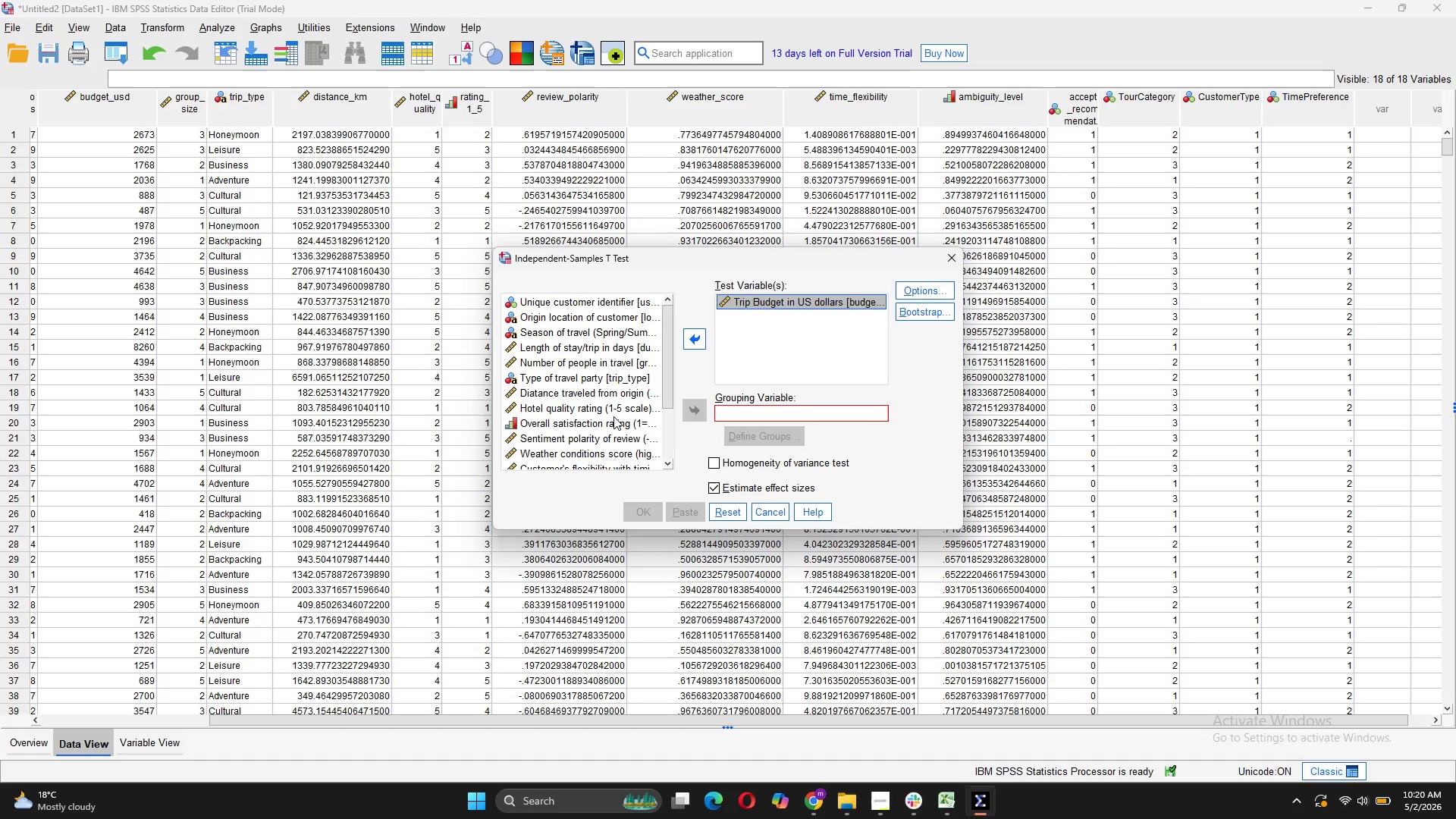 
scroll: coordinate [621, 404], scroll_direction: down, amount: 5.0
 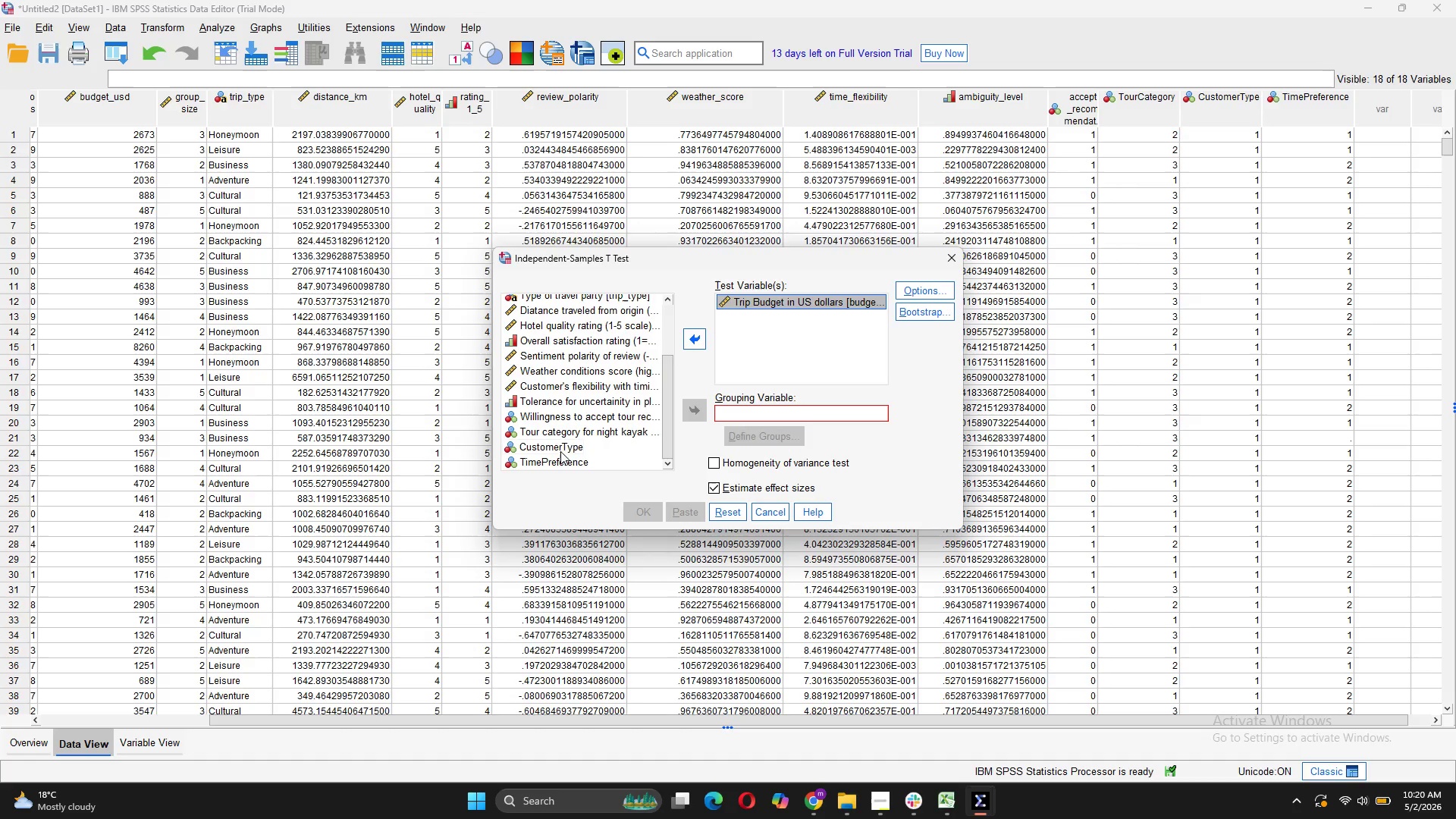 
scroll: coordinate [593, 362], scroll_direction: up, amount: 26.0
 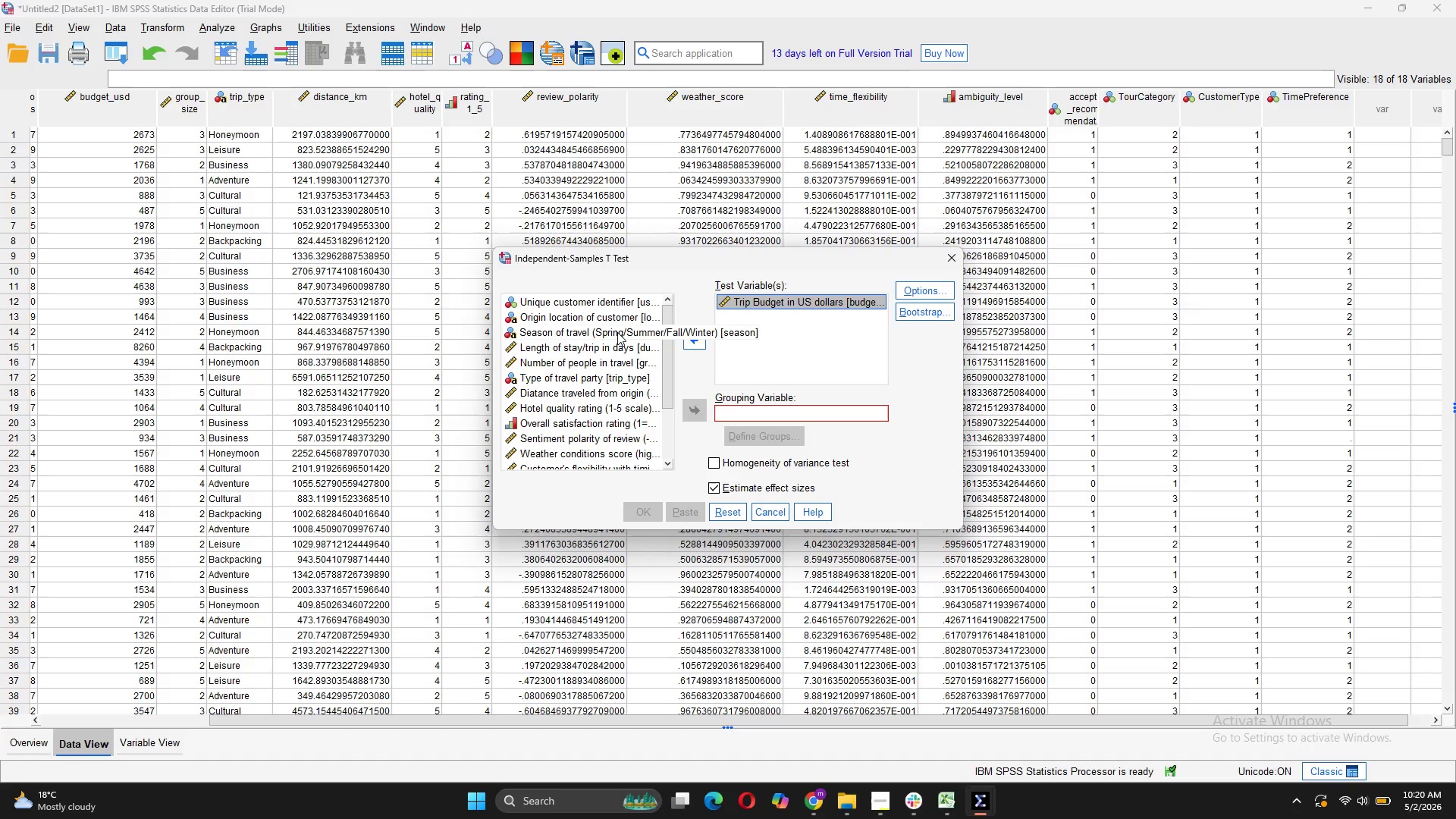 
left_click([617, 332])
 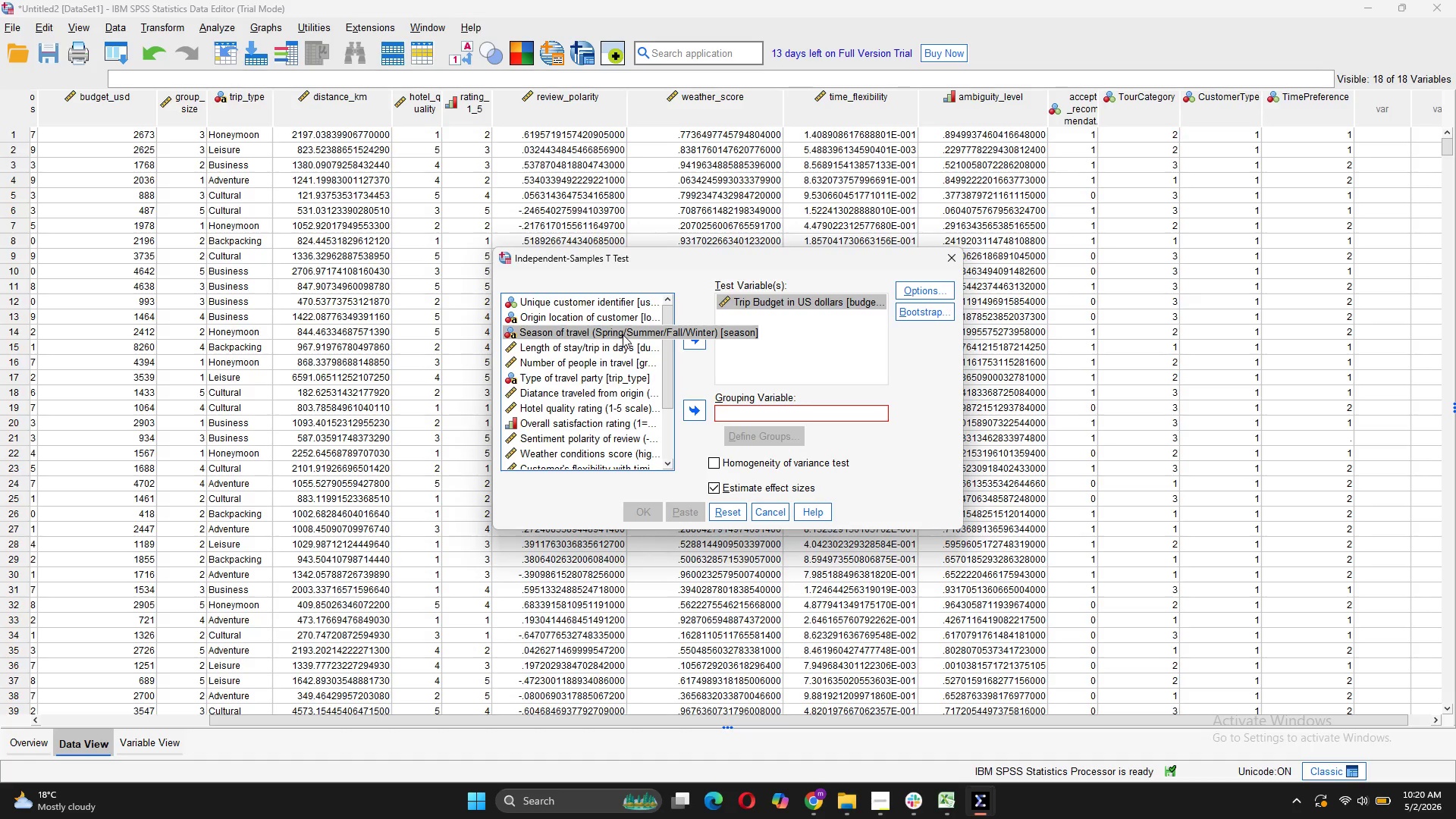 
left_click([693, 406])
 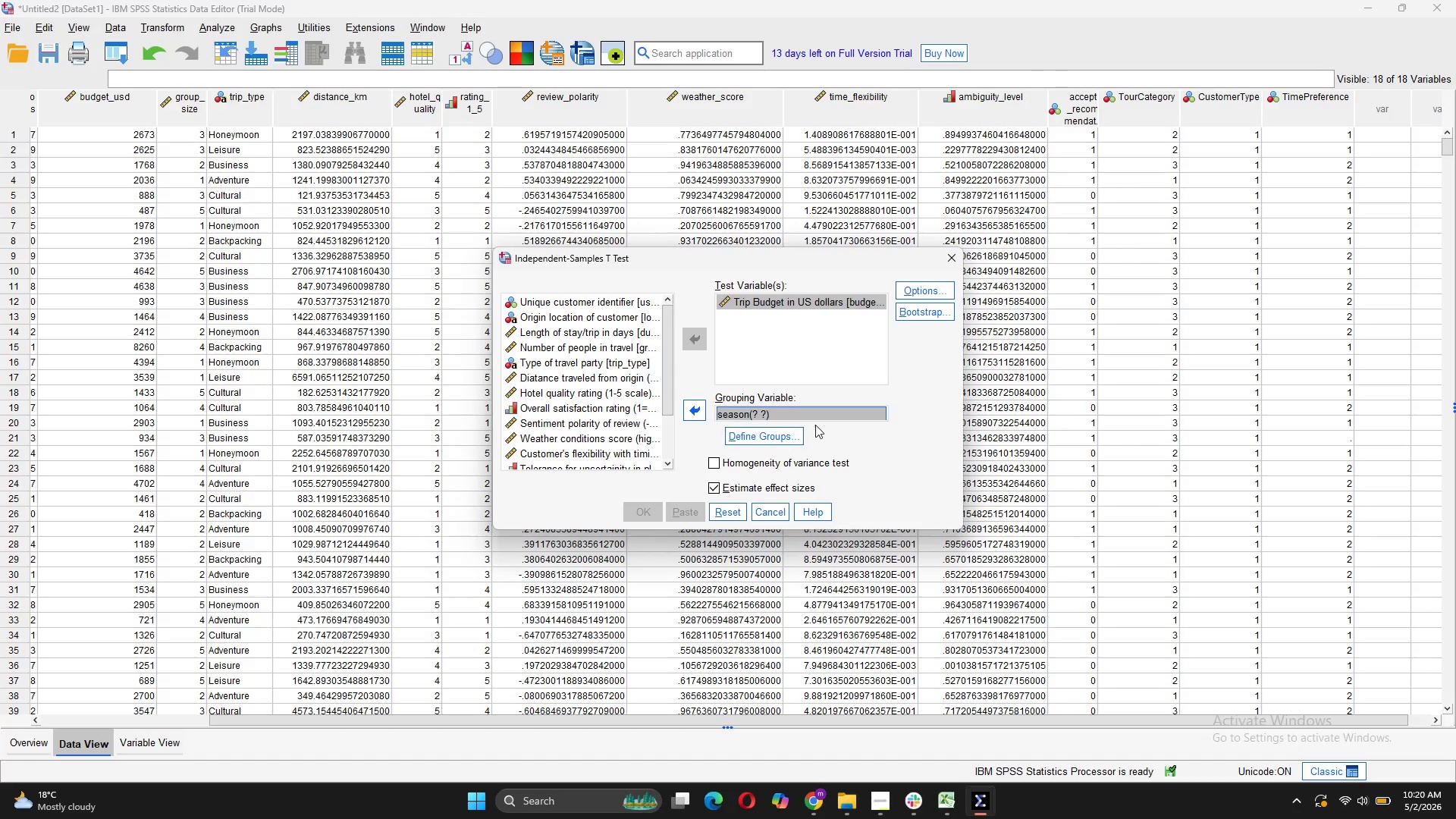 
left_click([789, 431])
 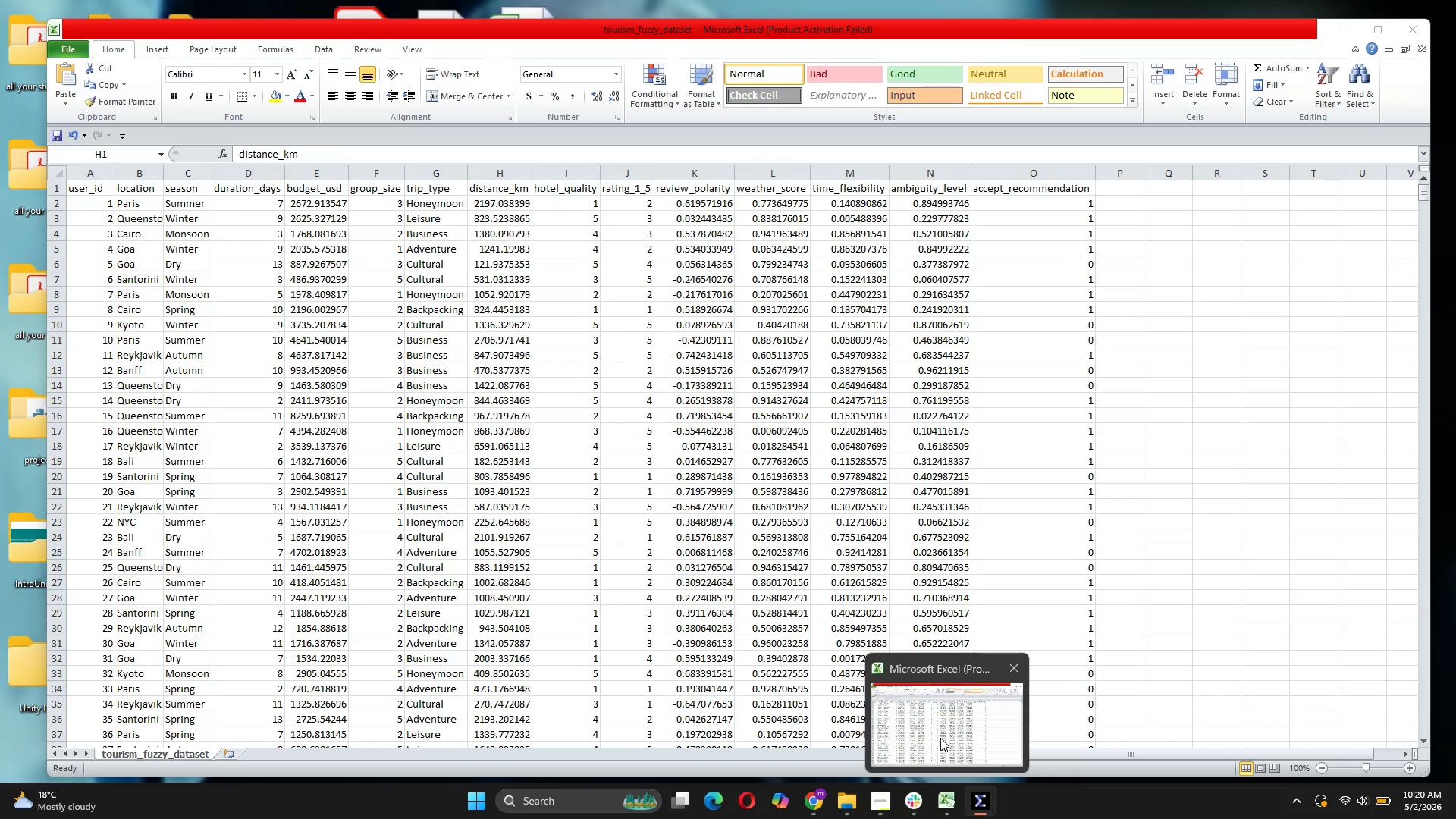 
wait(18.34)
 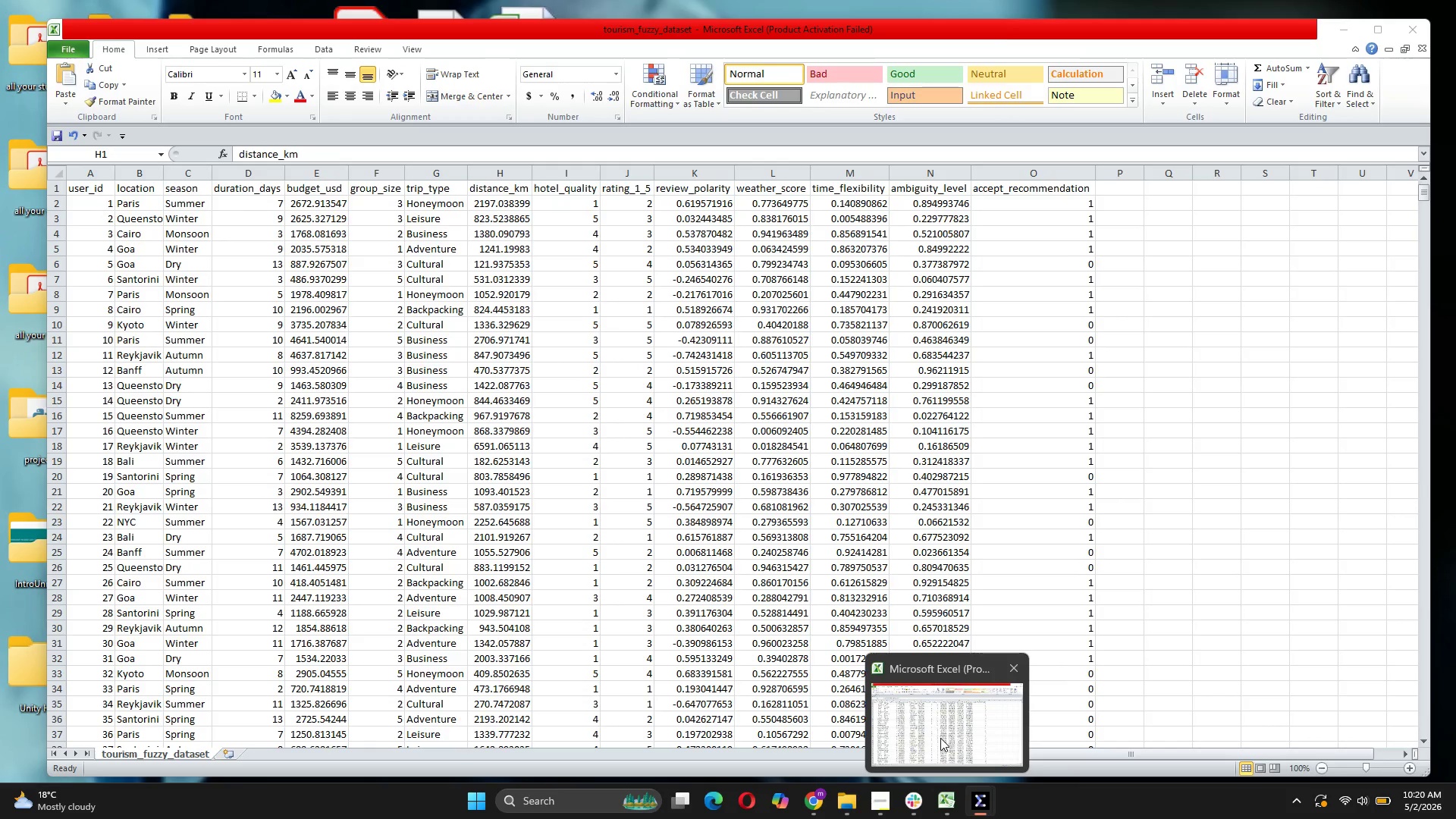 
left_click([940, 738])
 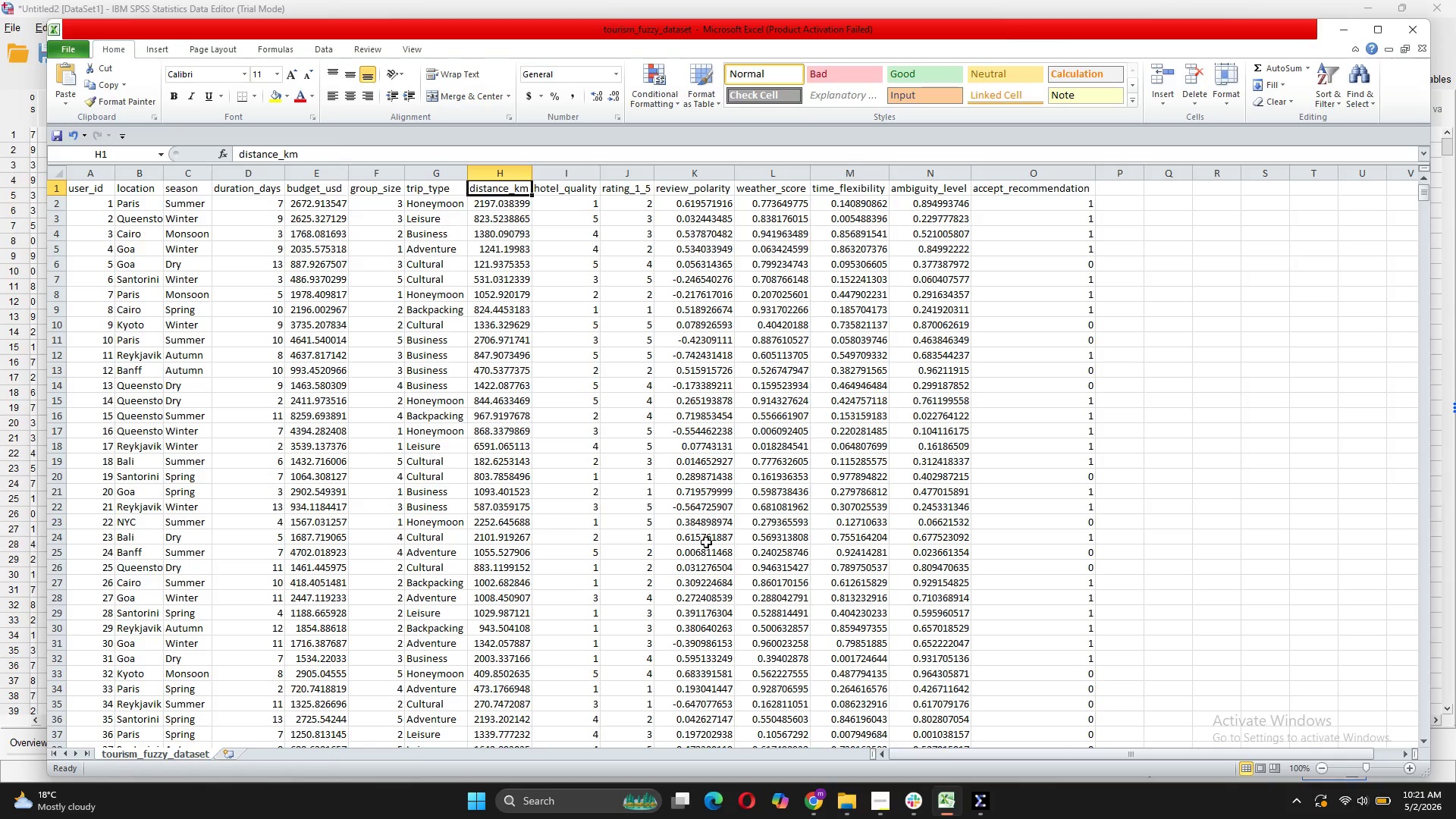 
wait(5.72)
 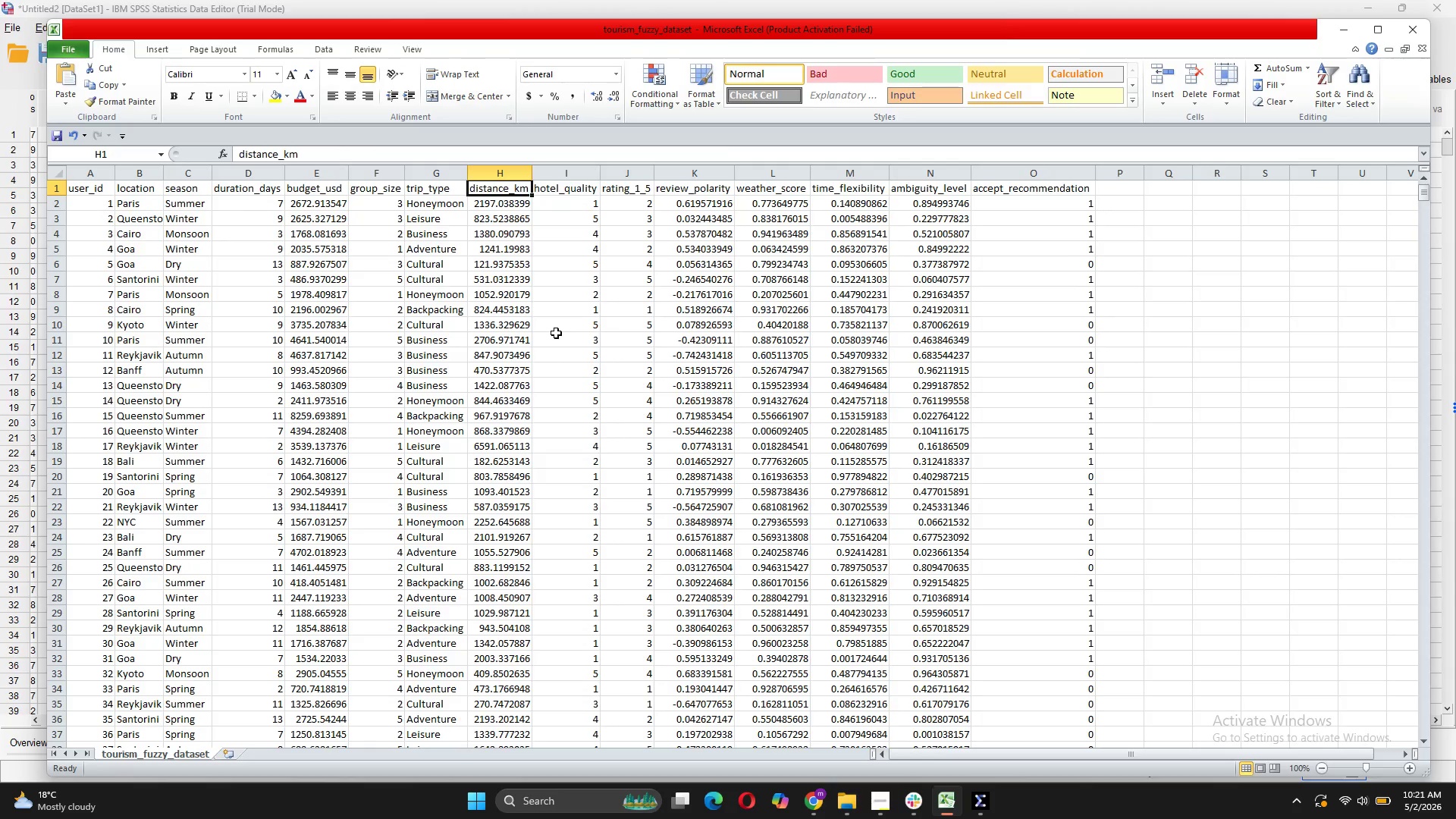 
mouse_move([959, 775])
 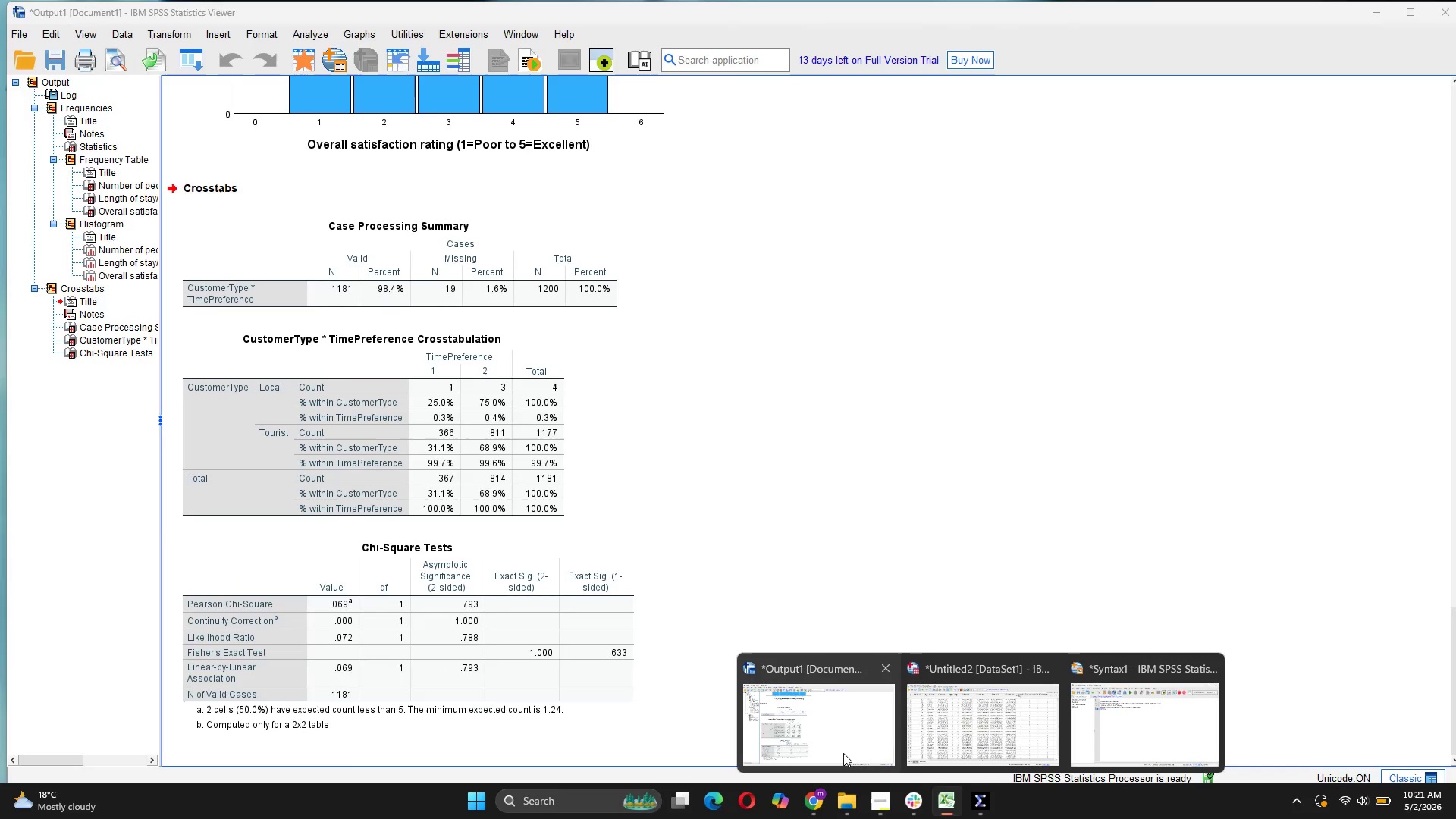 
left_click([971, 736])
 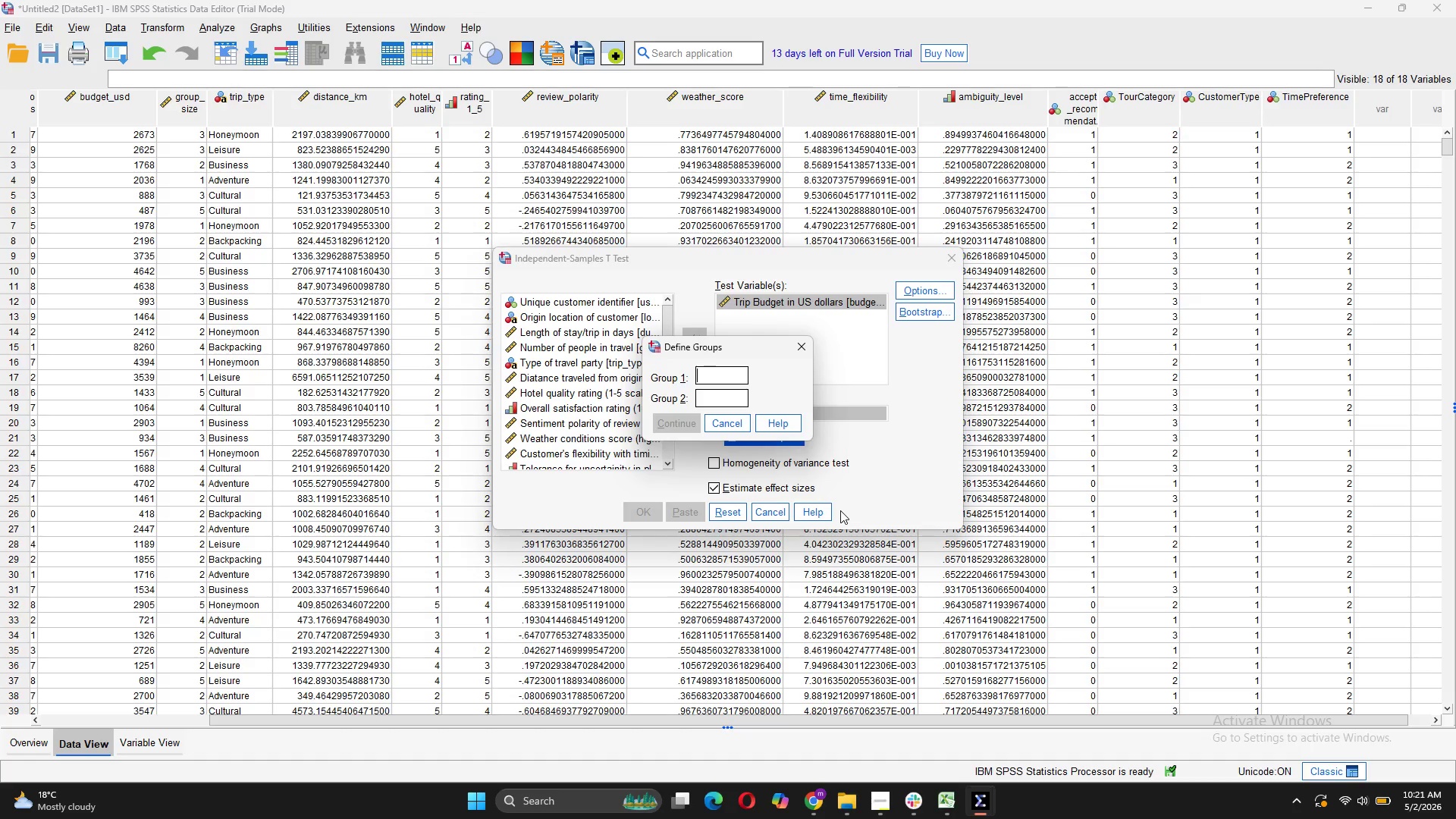 
wait(10.51)
 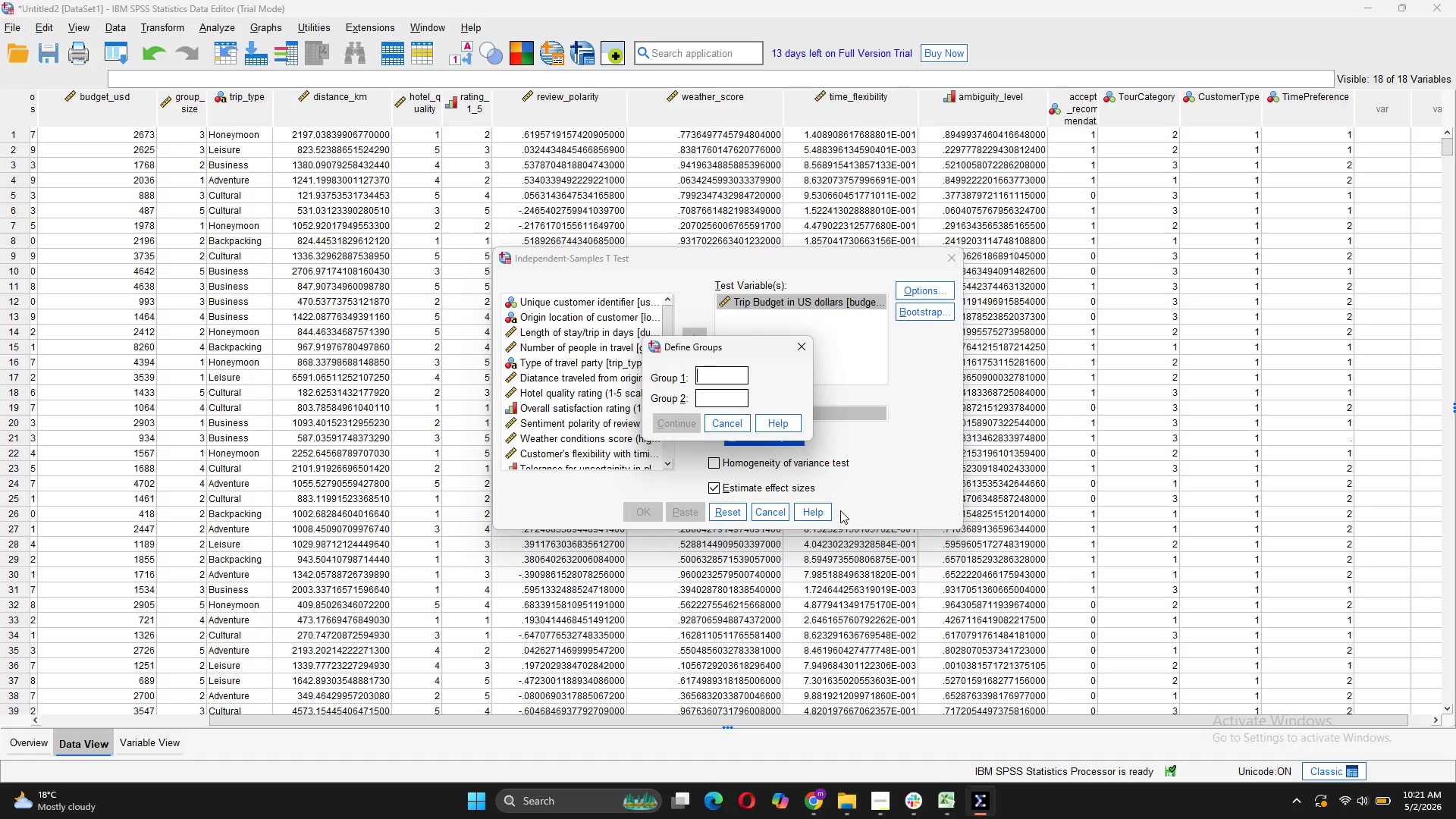 
left_click([733, 419])
 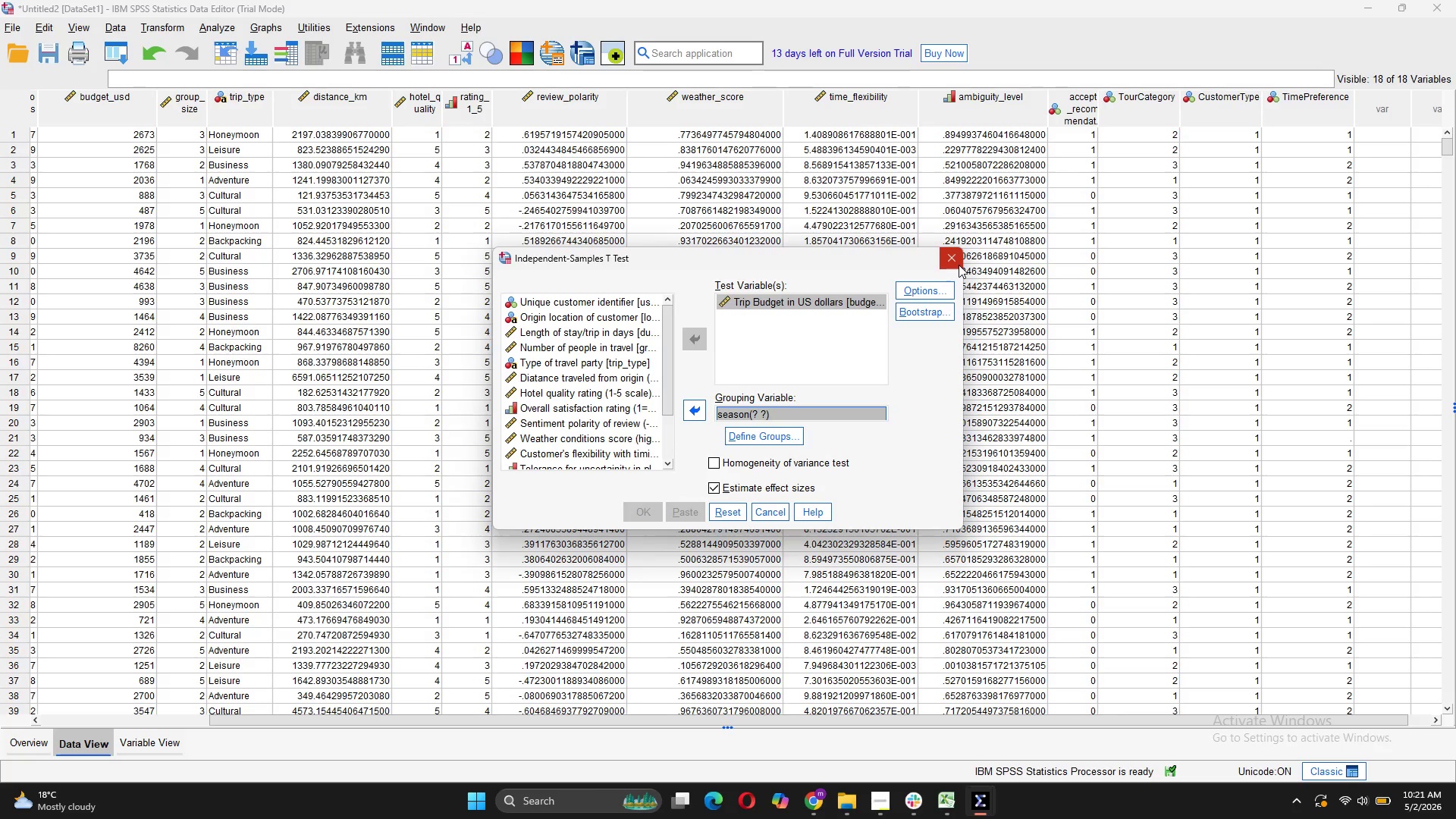 
left_click([959, 265])
 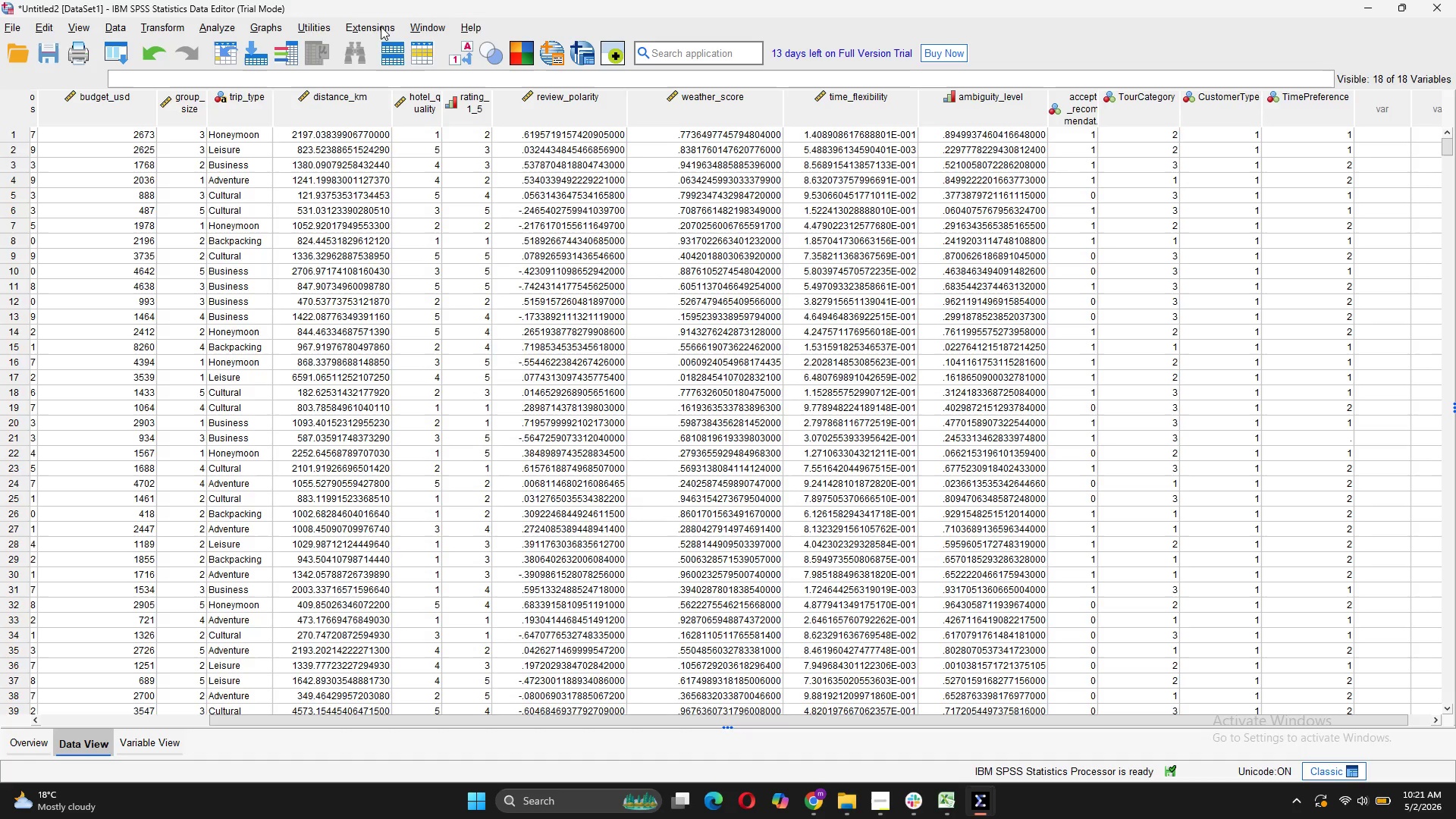 
left_click([215, 21])
 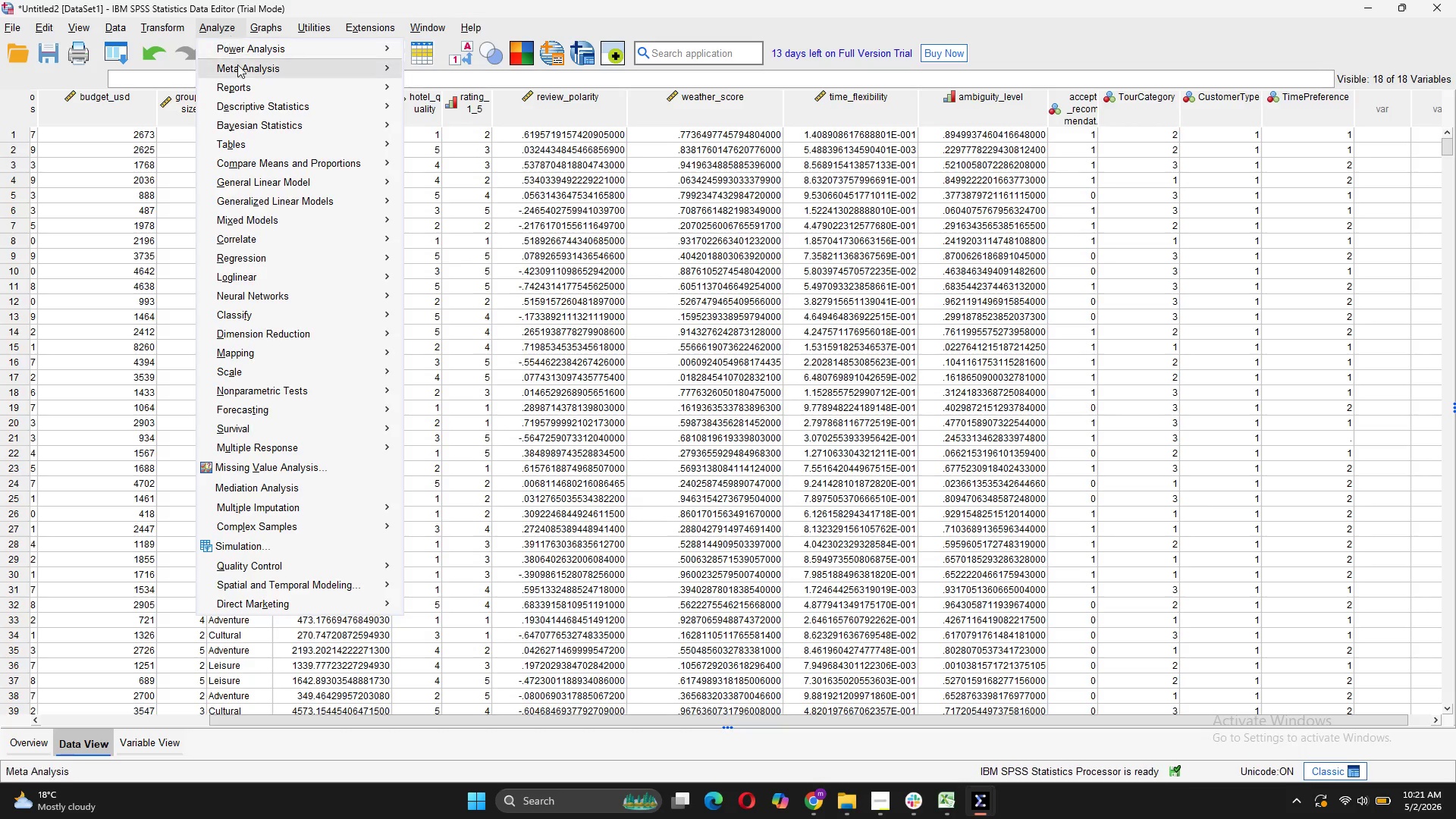 
mouse_move([271, 132])
 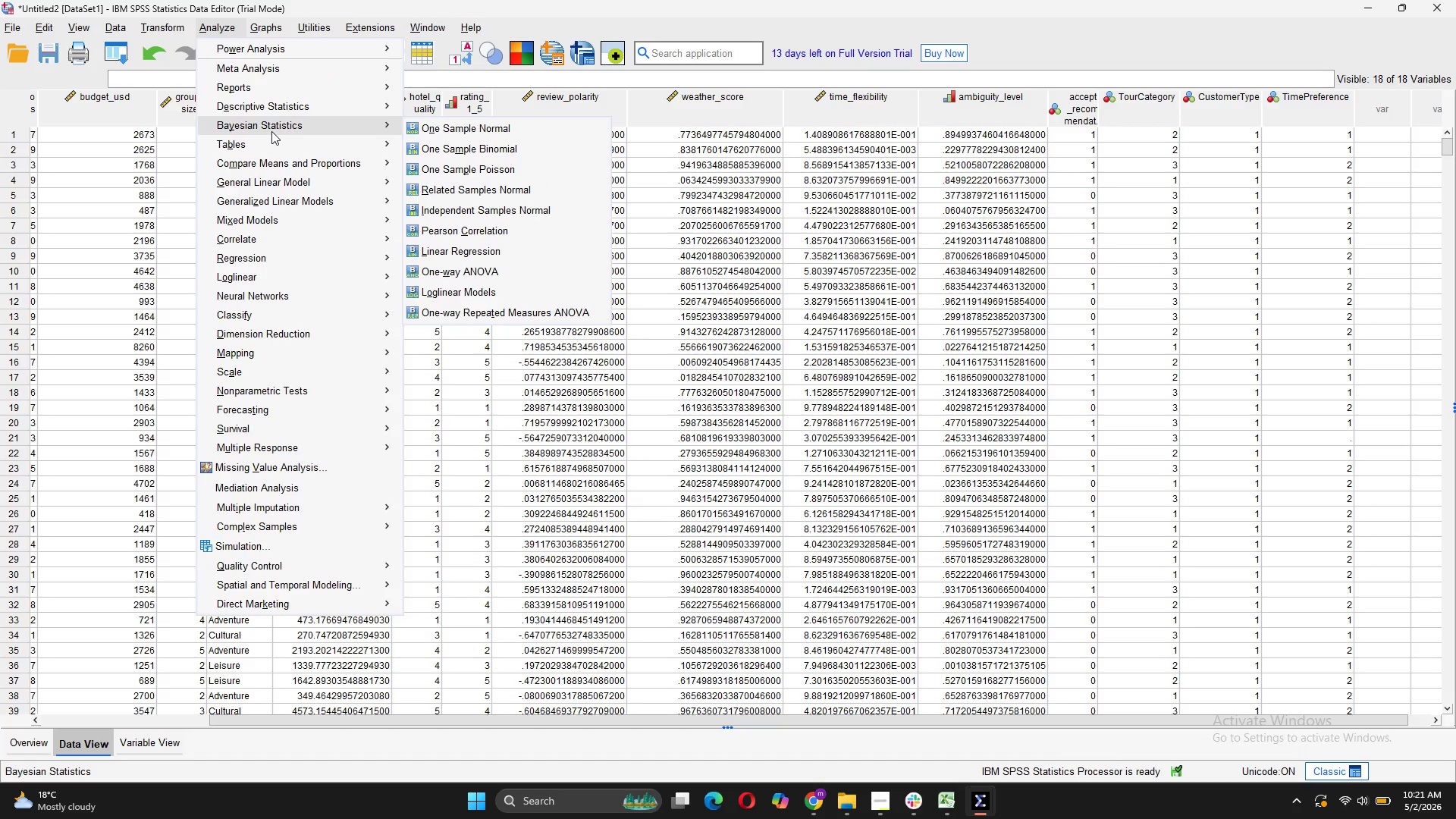 
mouse_move([276, 149])
 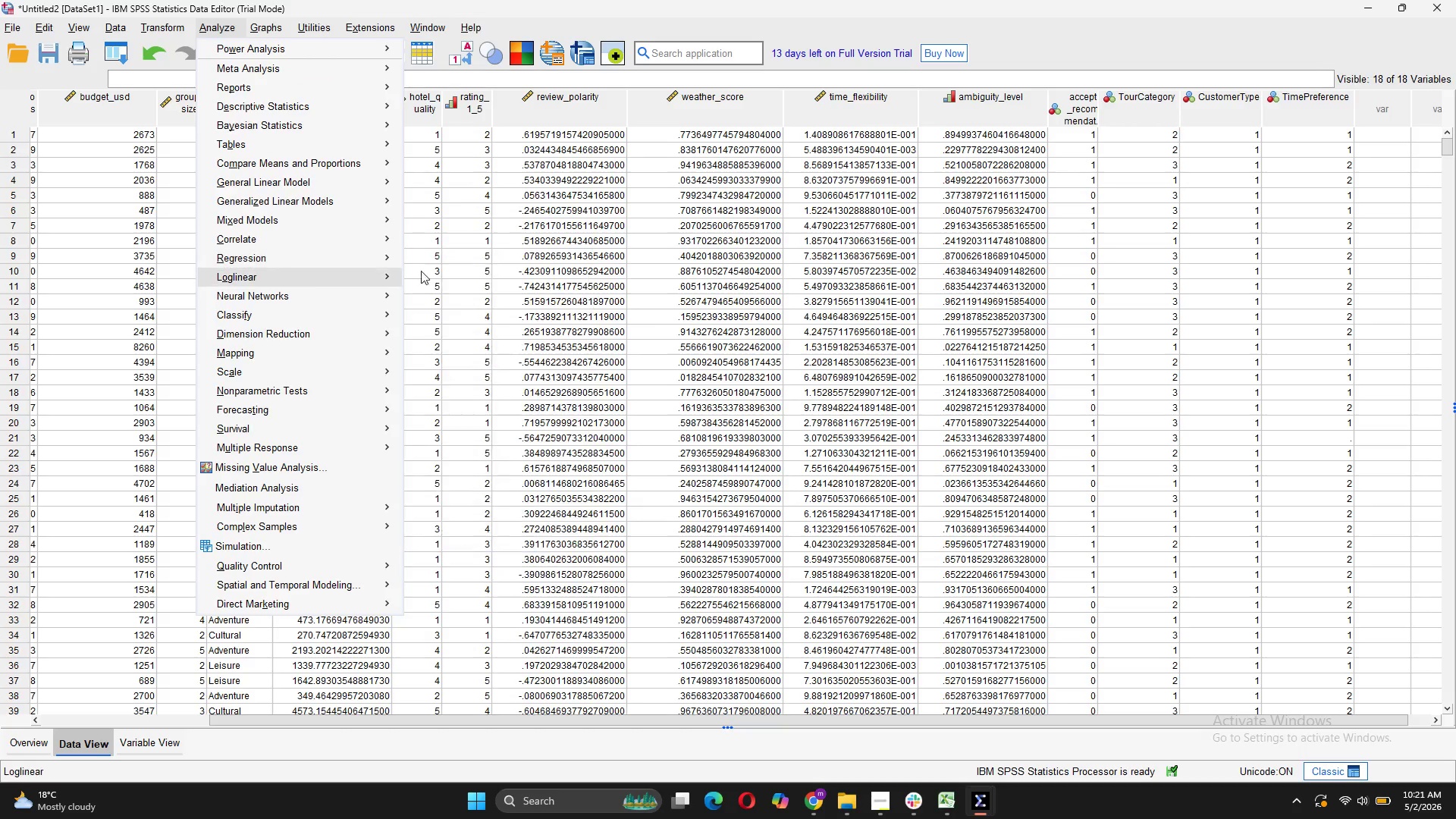 
mouse_move([400, 259])
 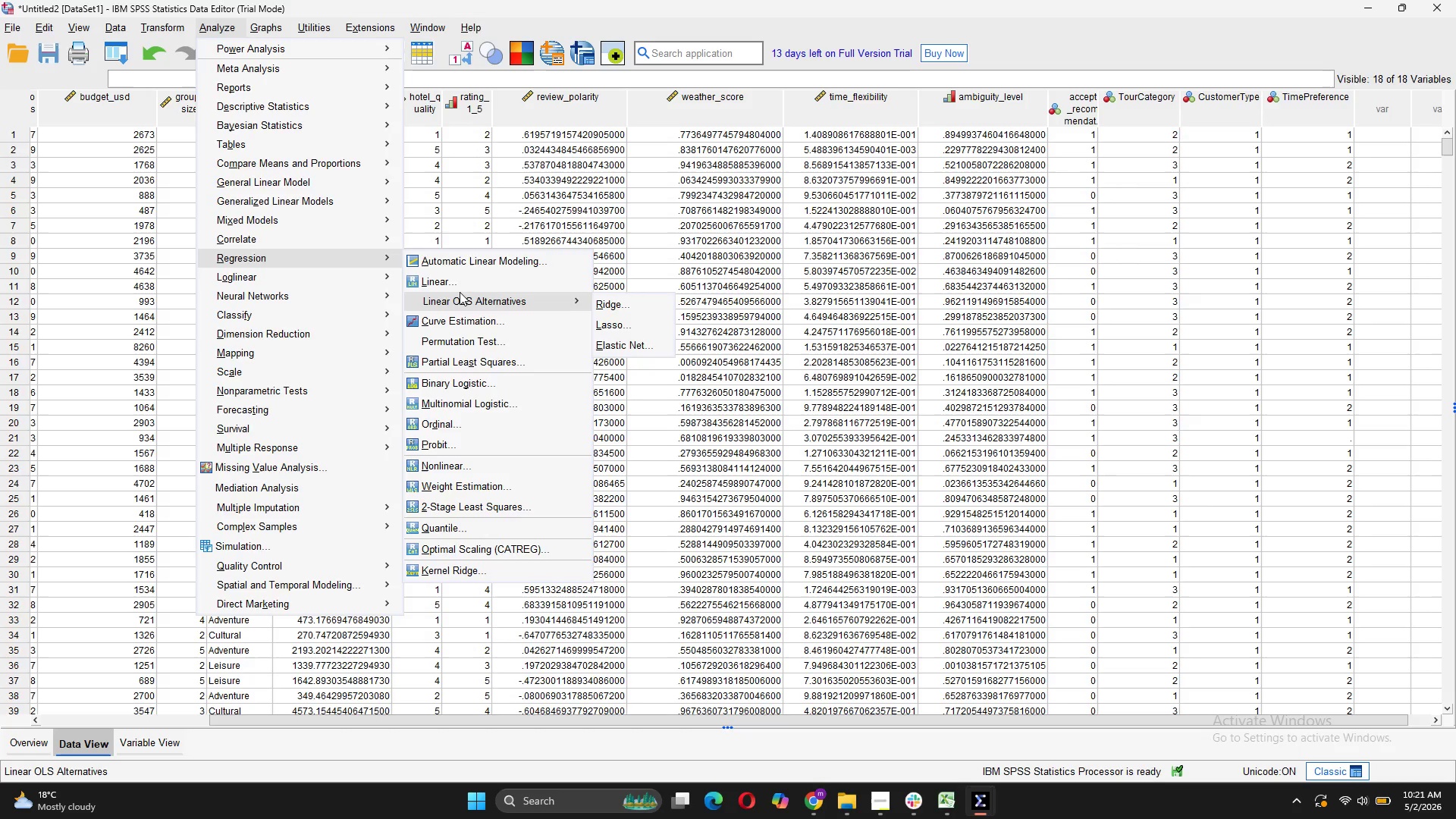 
left_click([456, 288])
 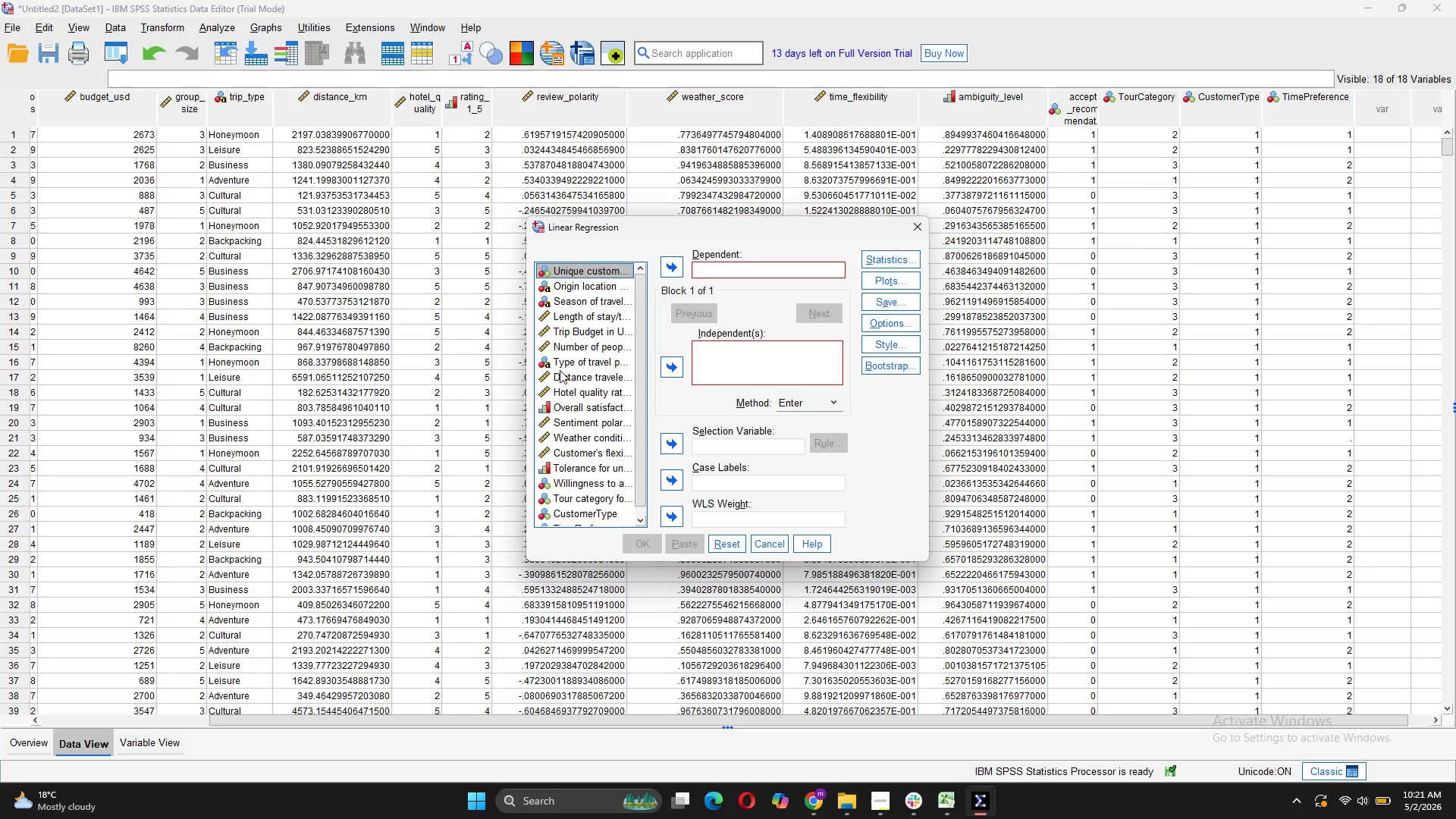 
mouse_move([605, 330])
 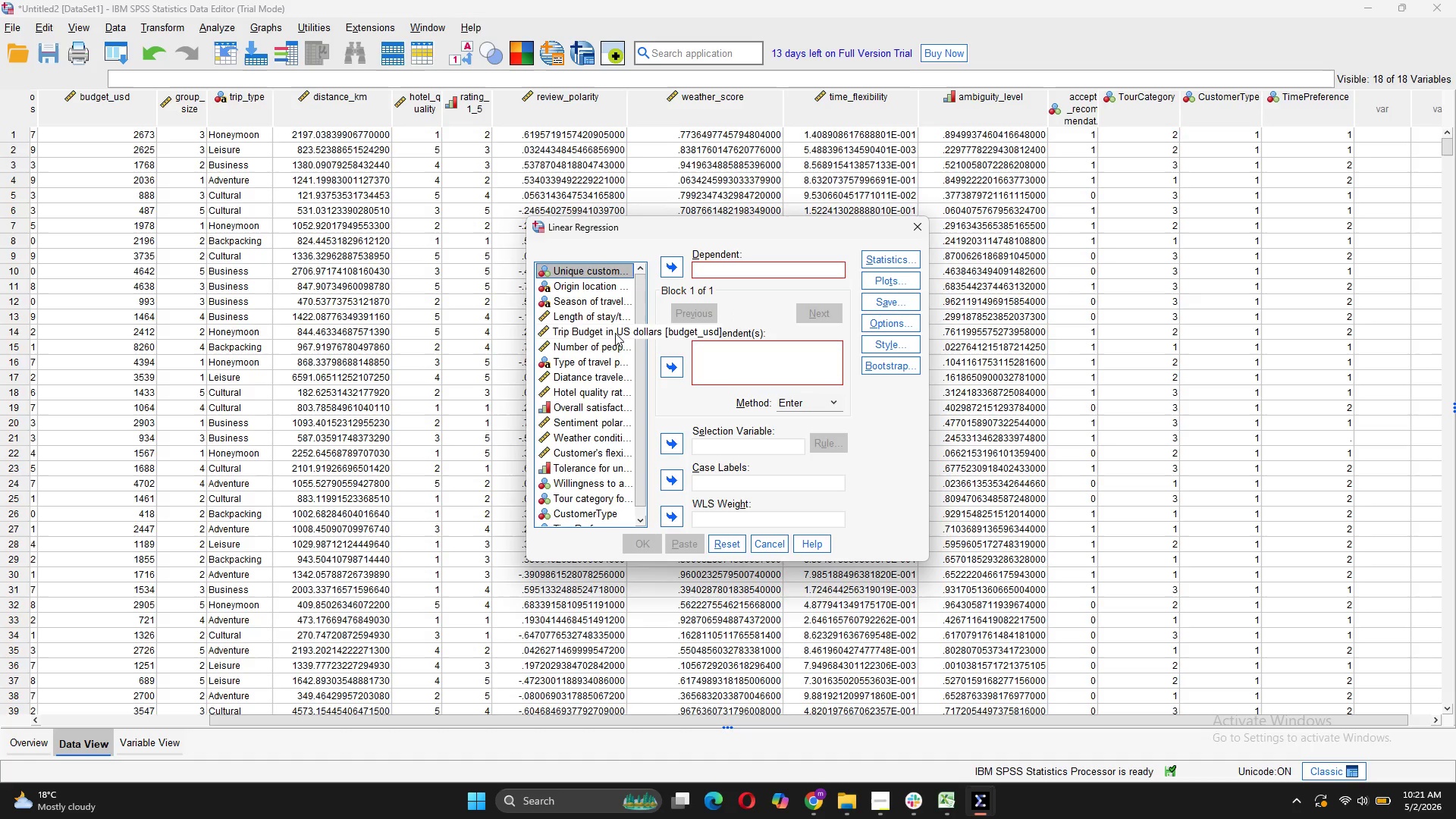 
wait(14.49)
 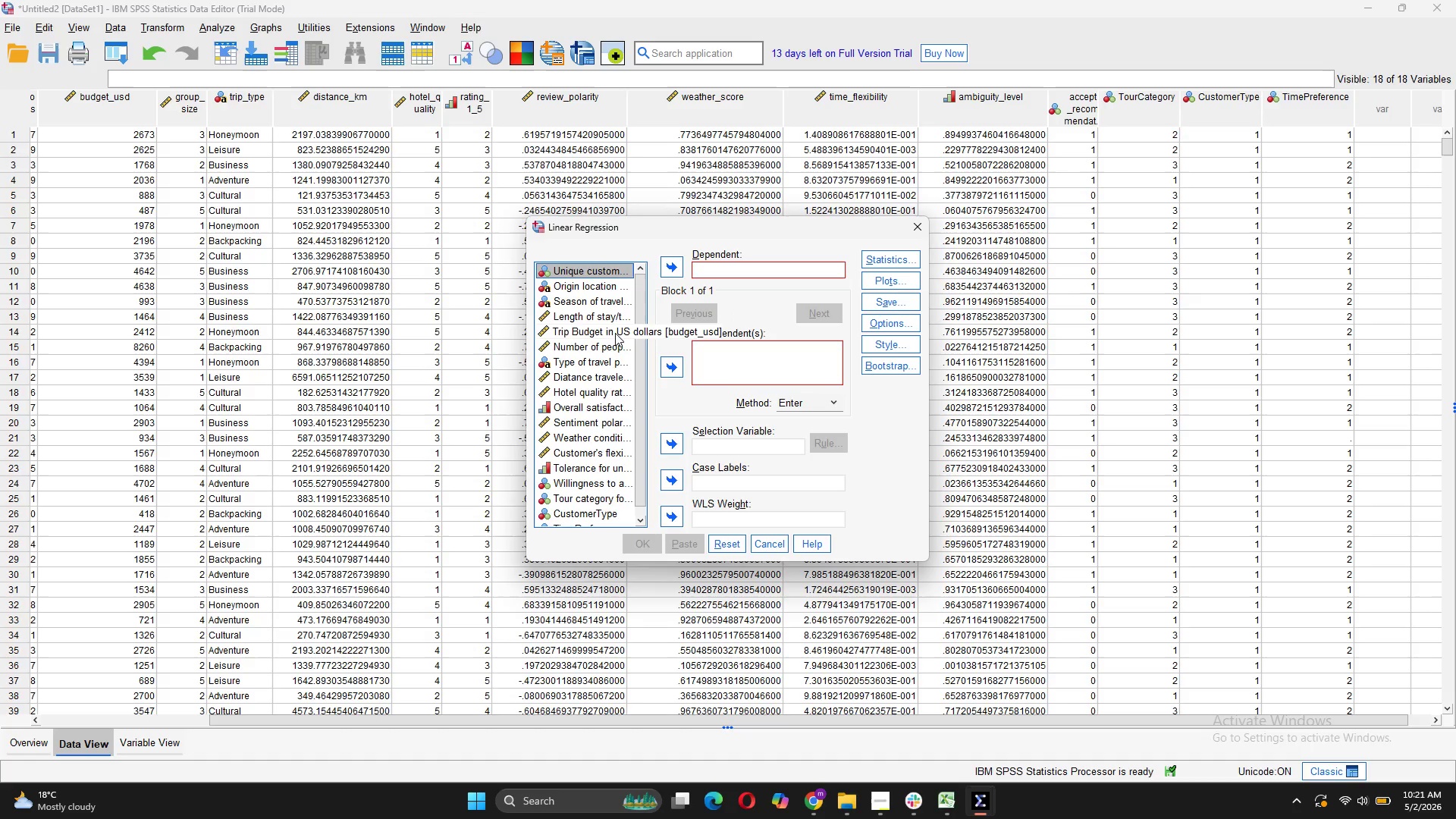 
left_click([621, 410])
 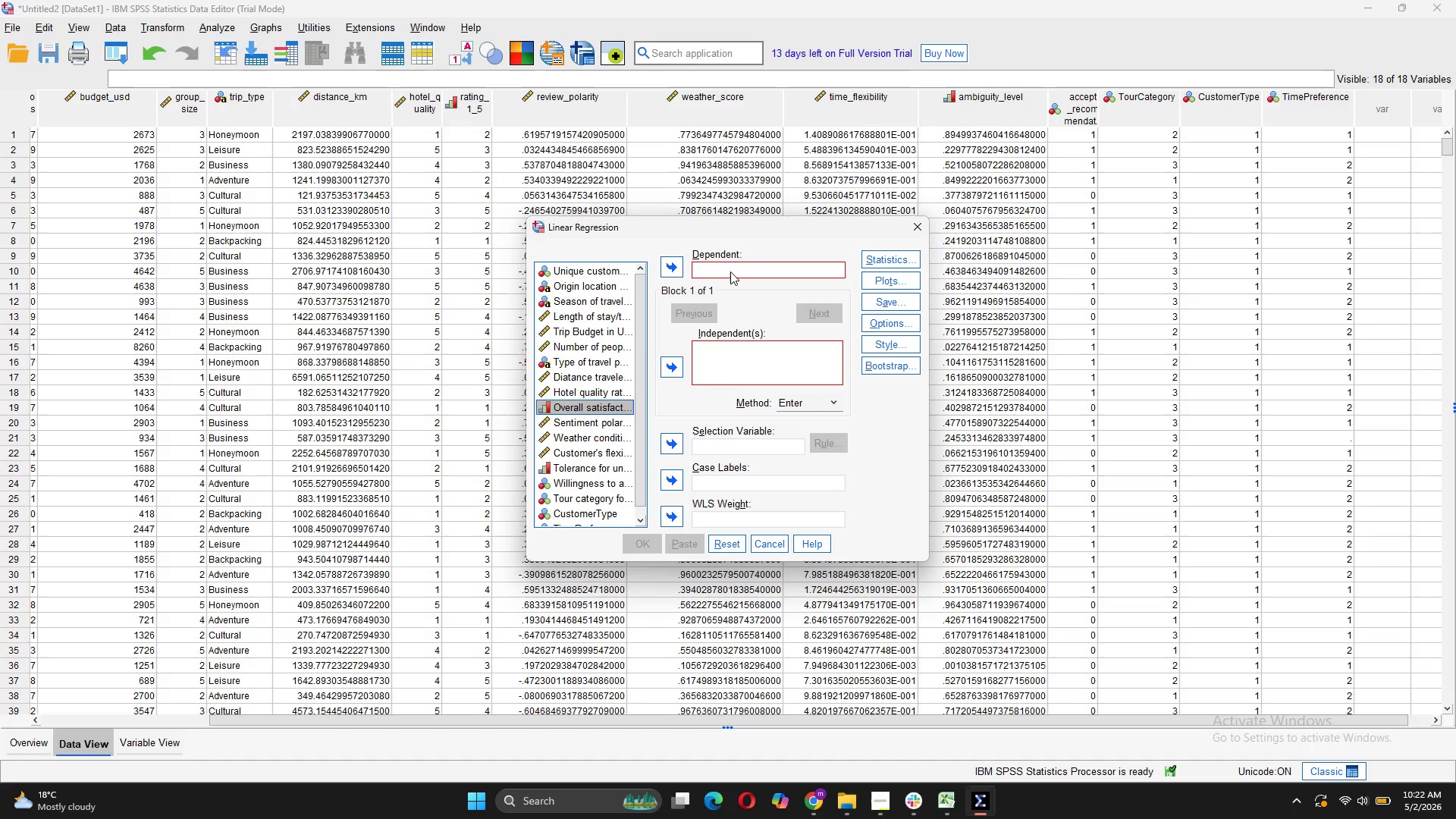 
wait(5.36)
 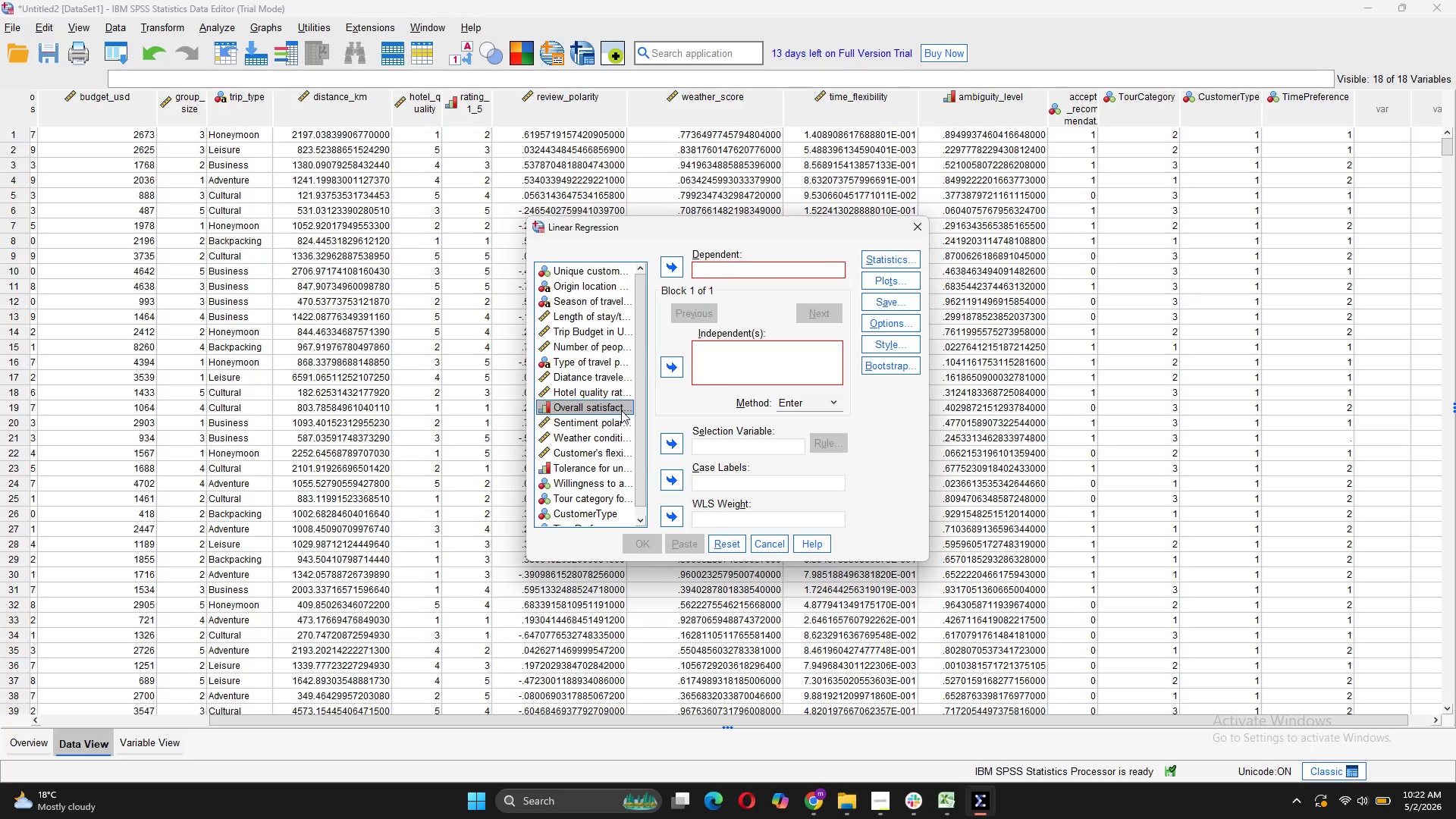 
left_click([672, 273])
 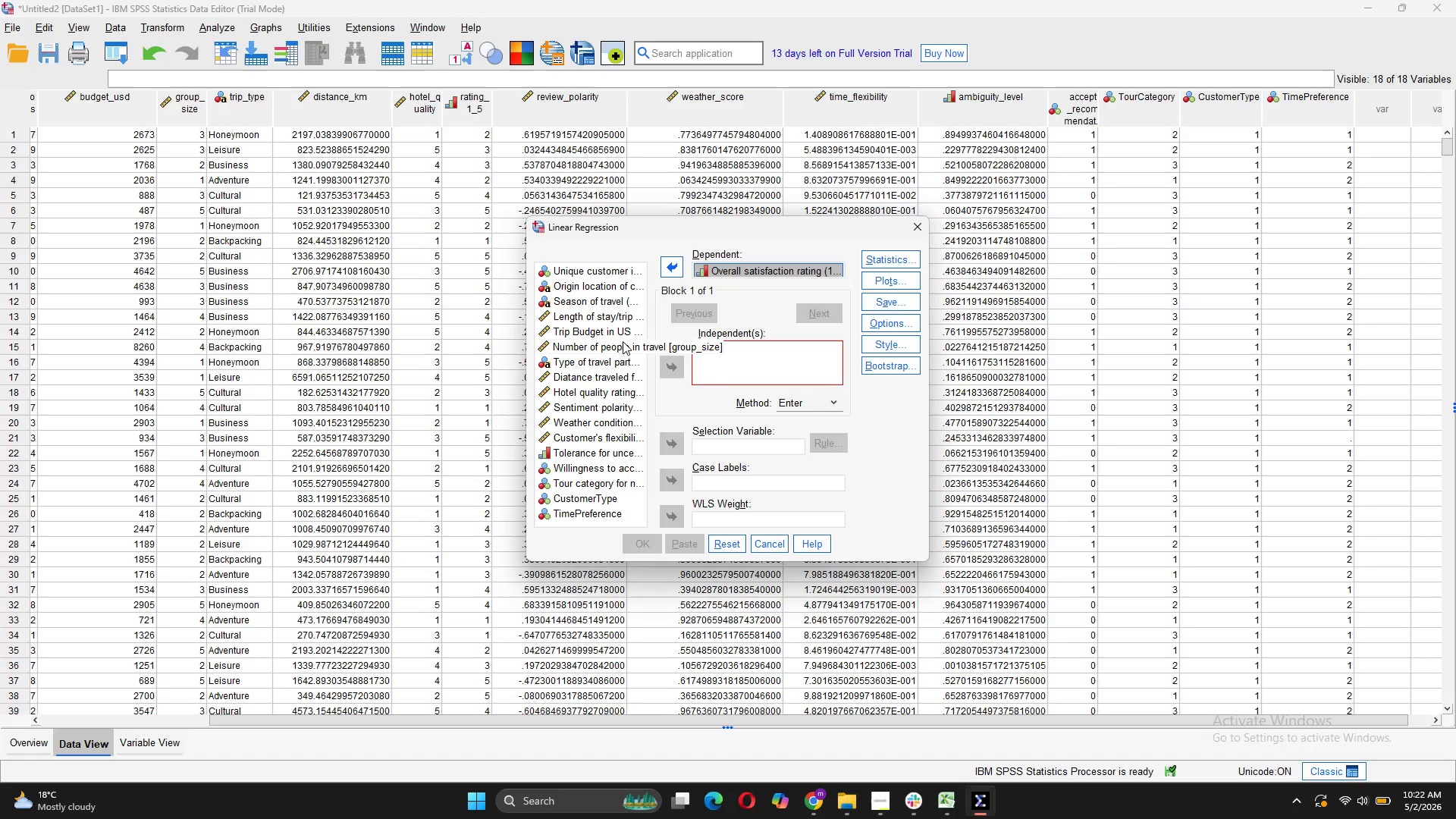 
wait(19.62)
 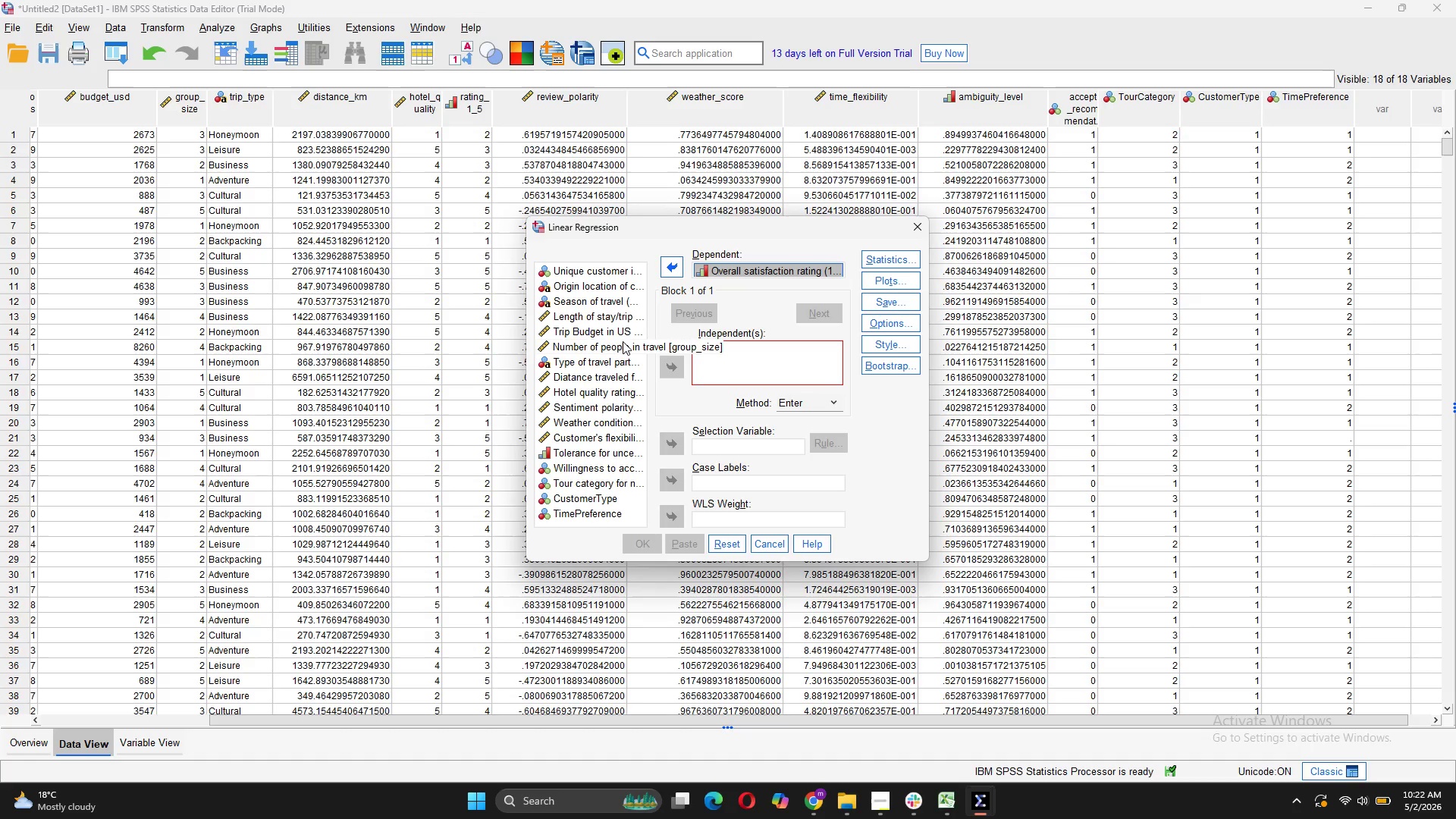 
left_click([630, 394])
 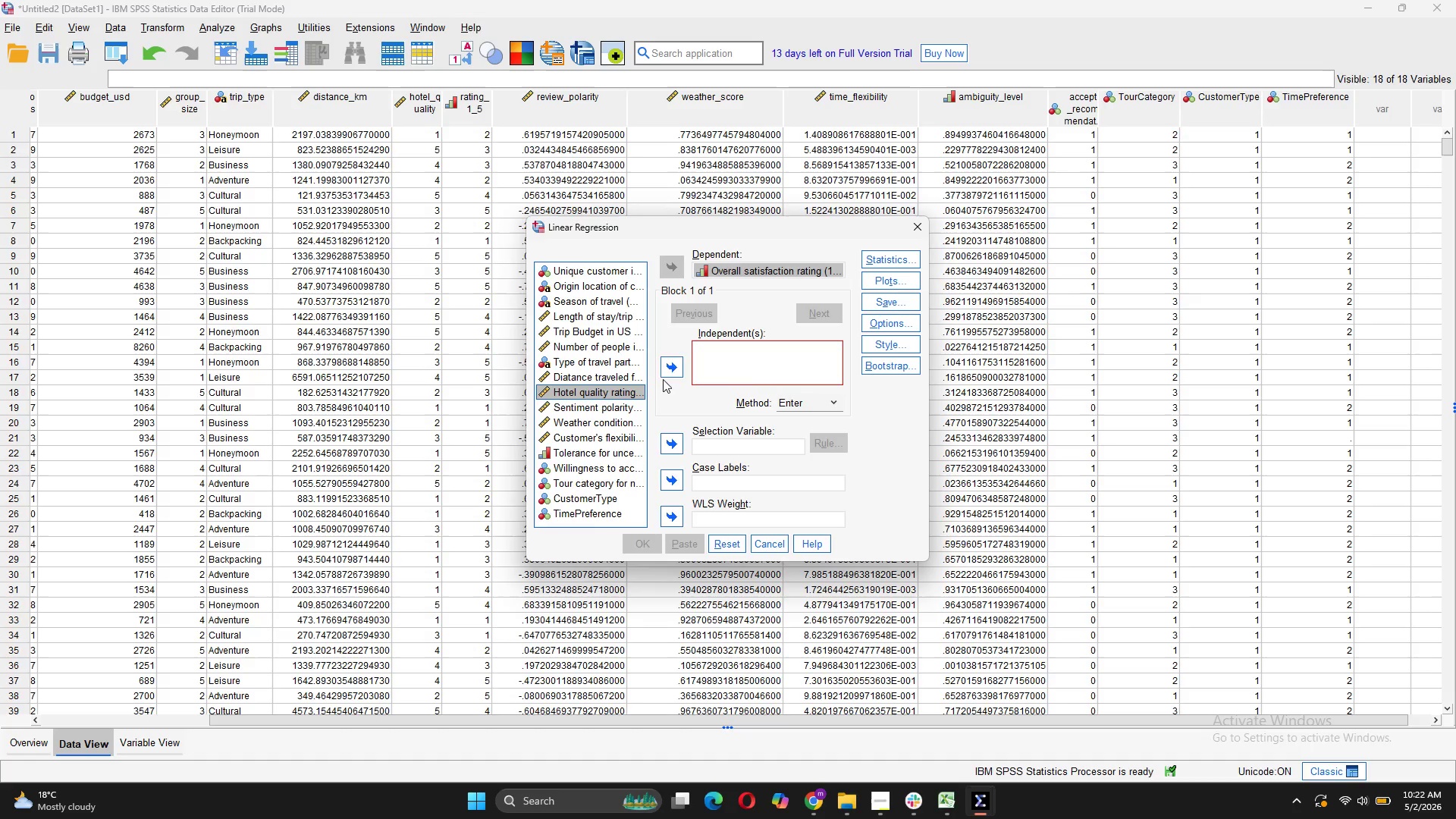 
left_click([667, 371])
 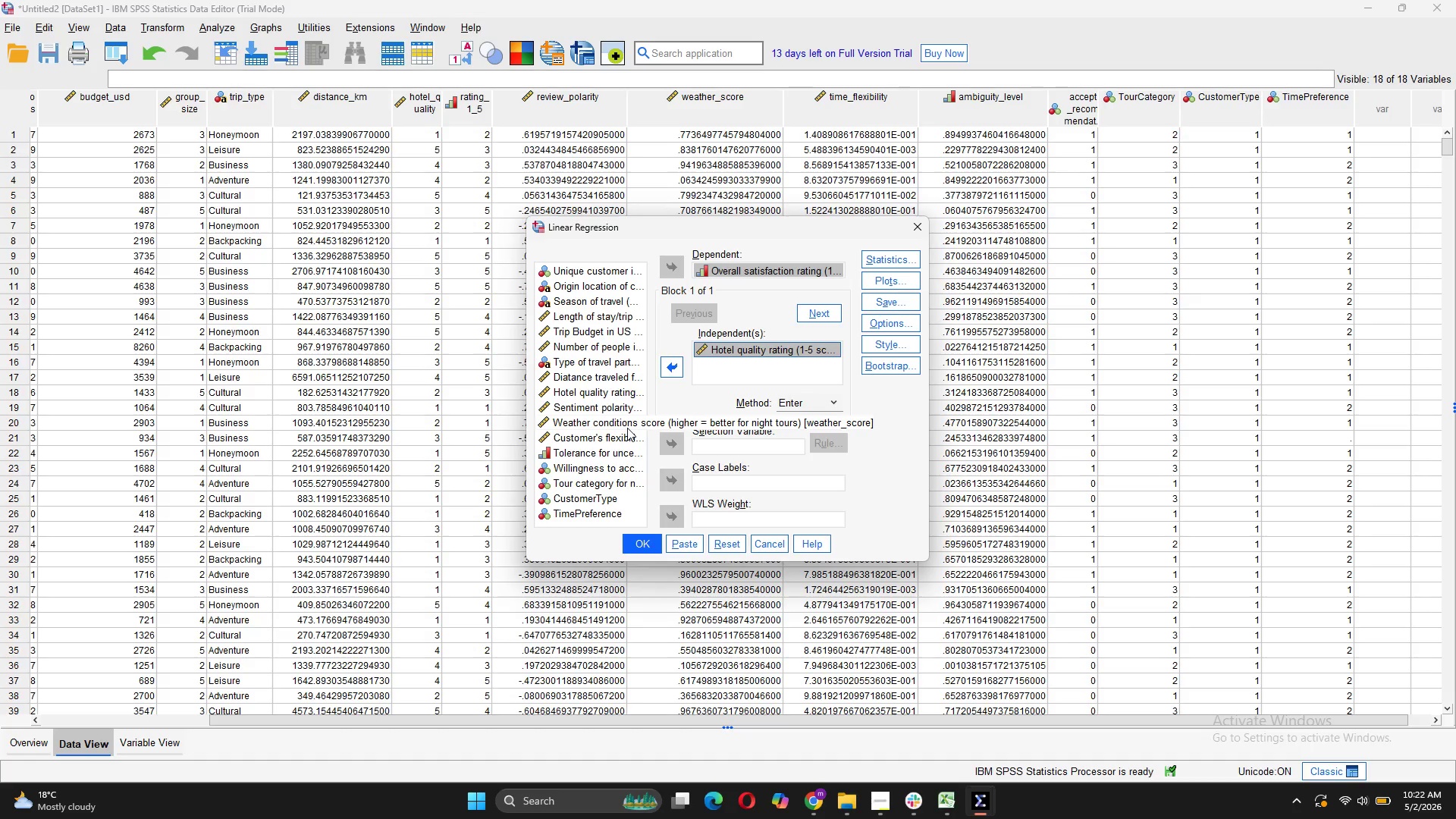 
wait(9.69)
 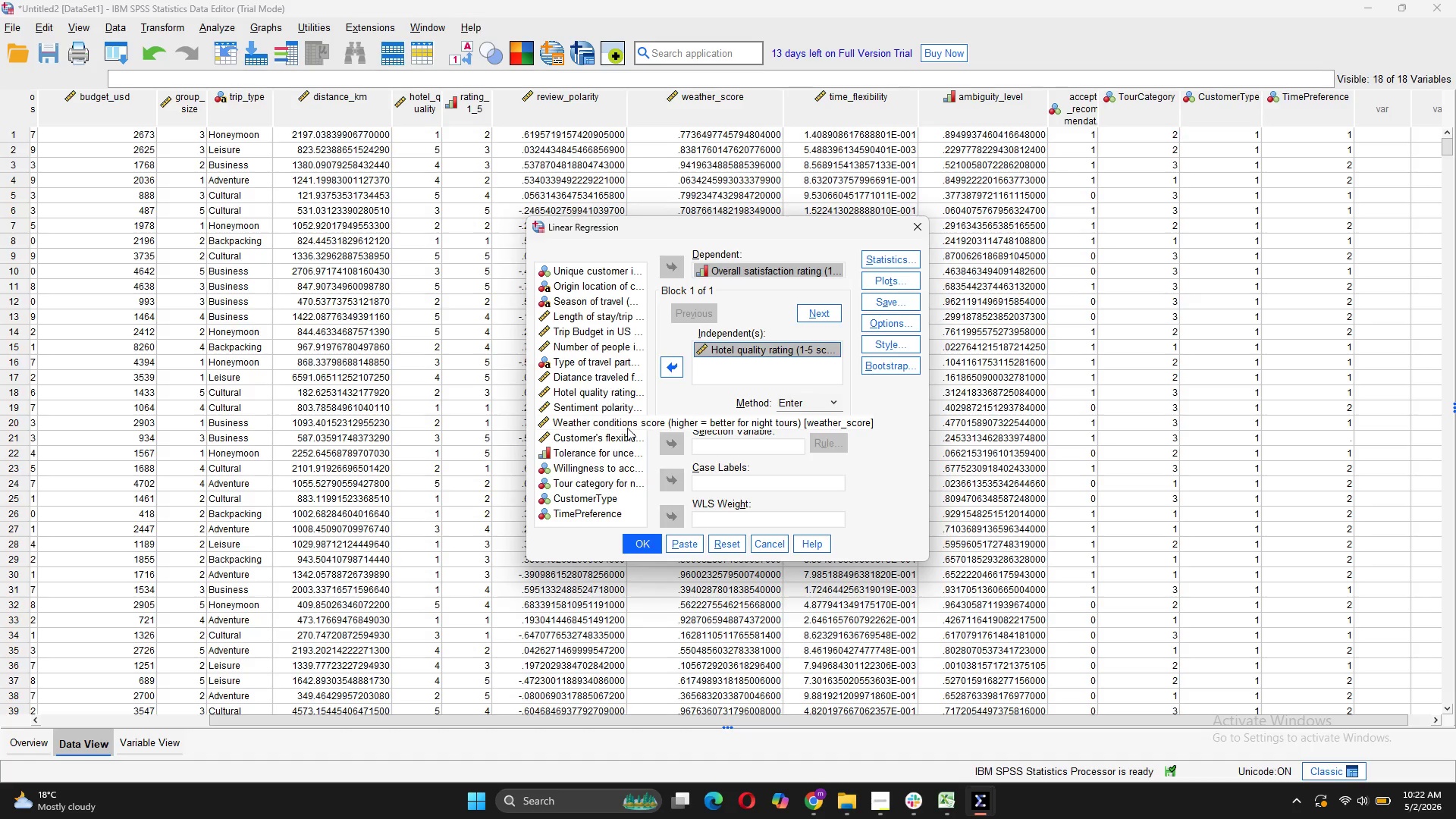 
left_click([612, 425])
 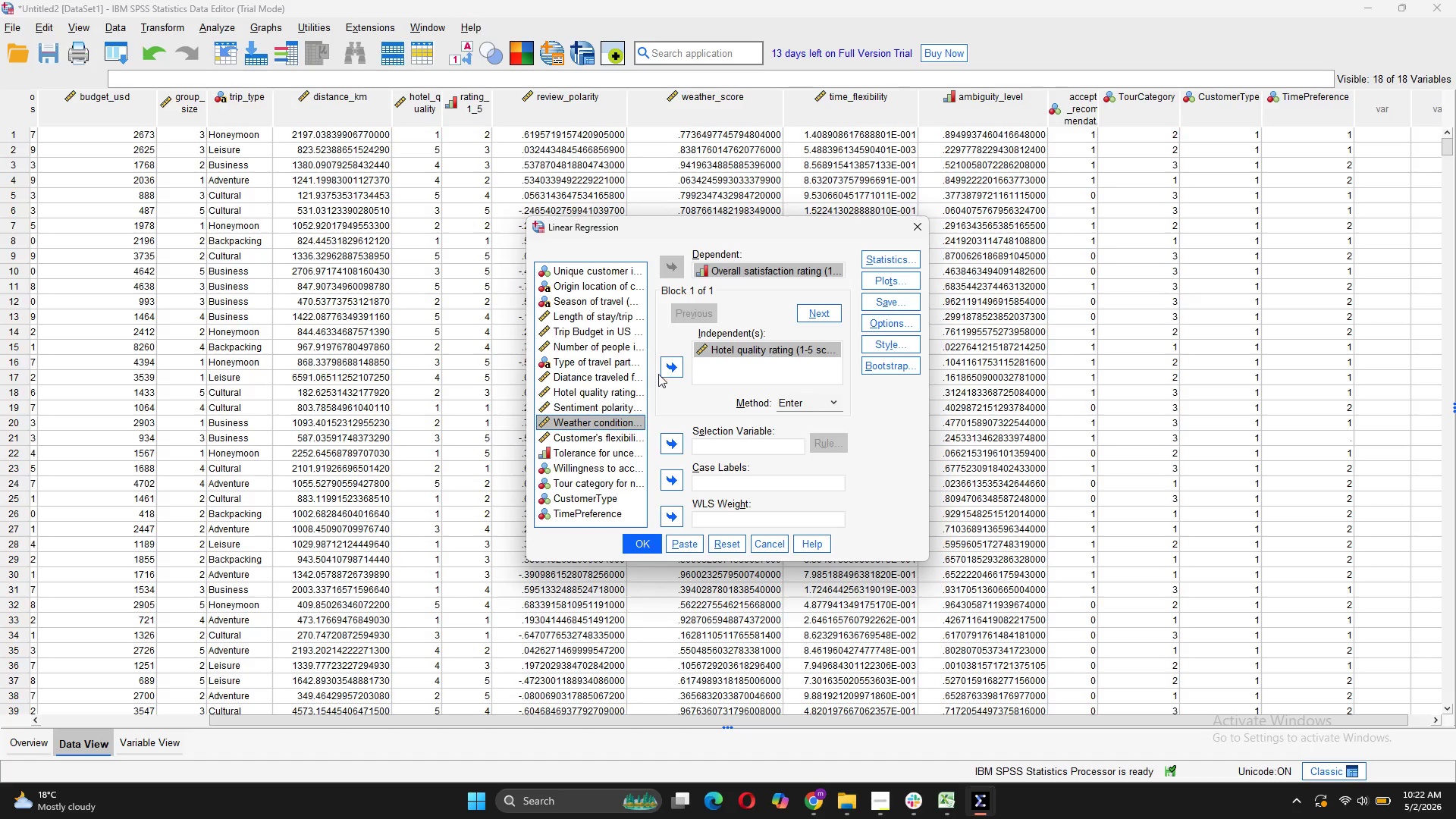 
left_click([664, 368])
 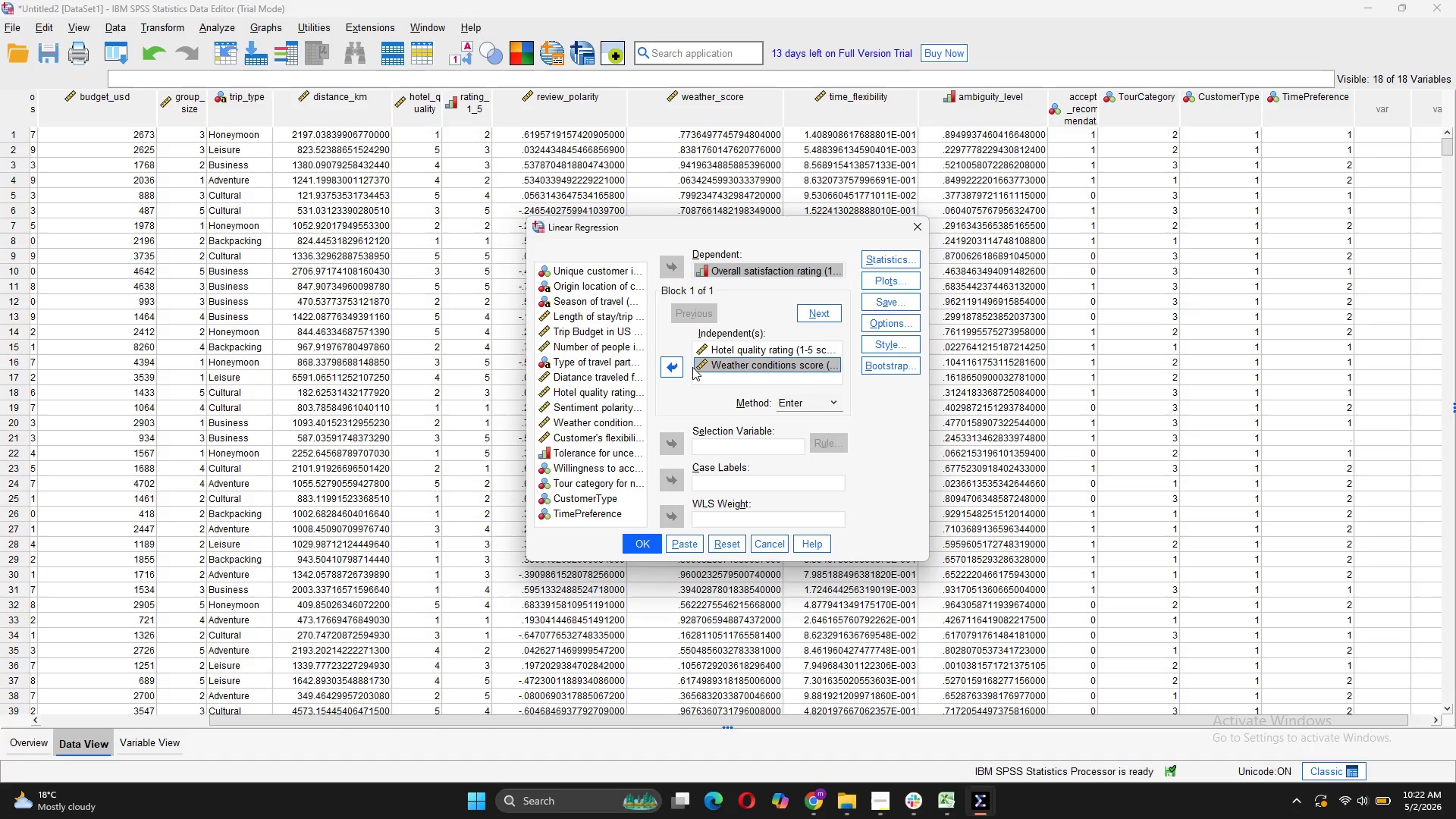 
mouse_move([620, 419])
 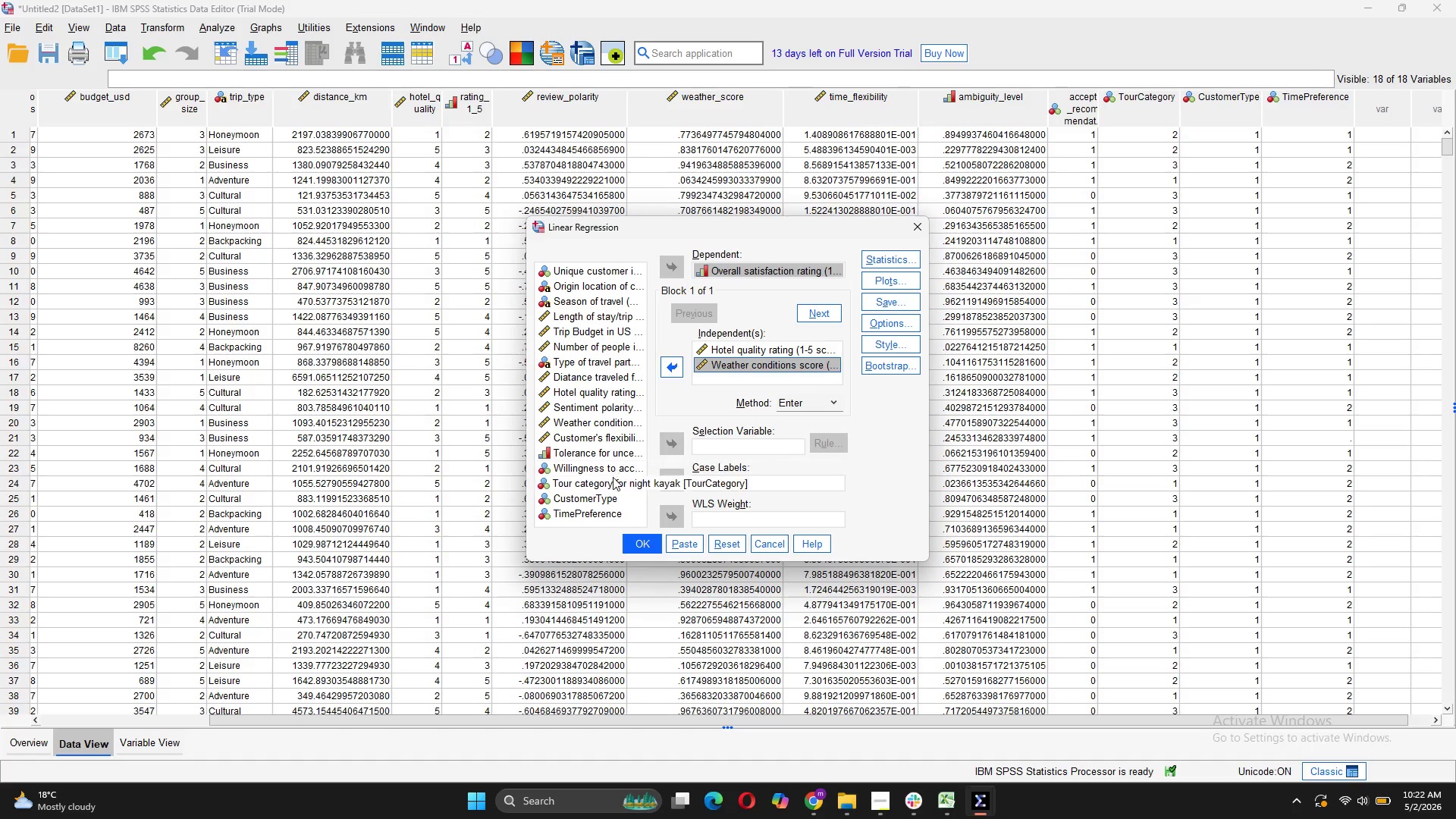 
wait(11.23)
 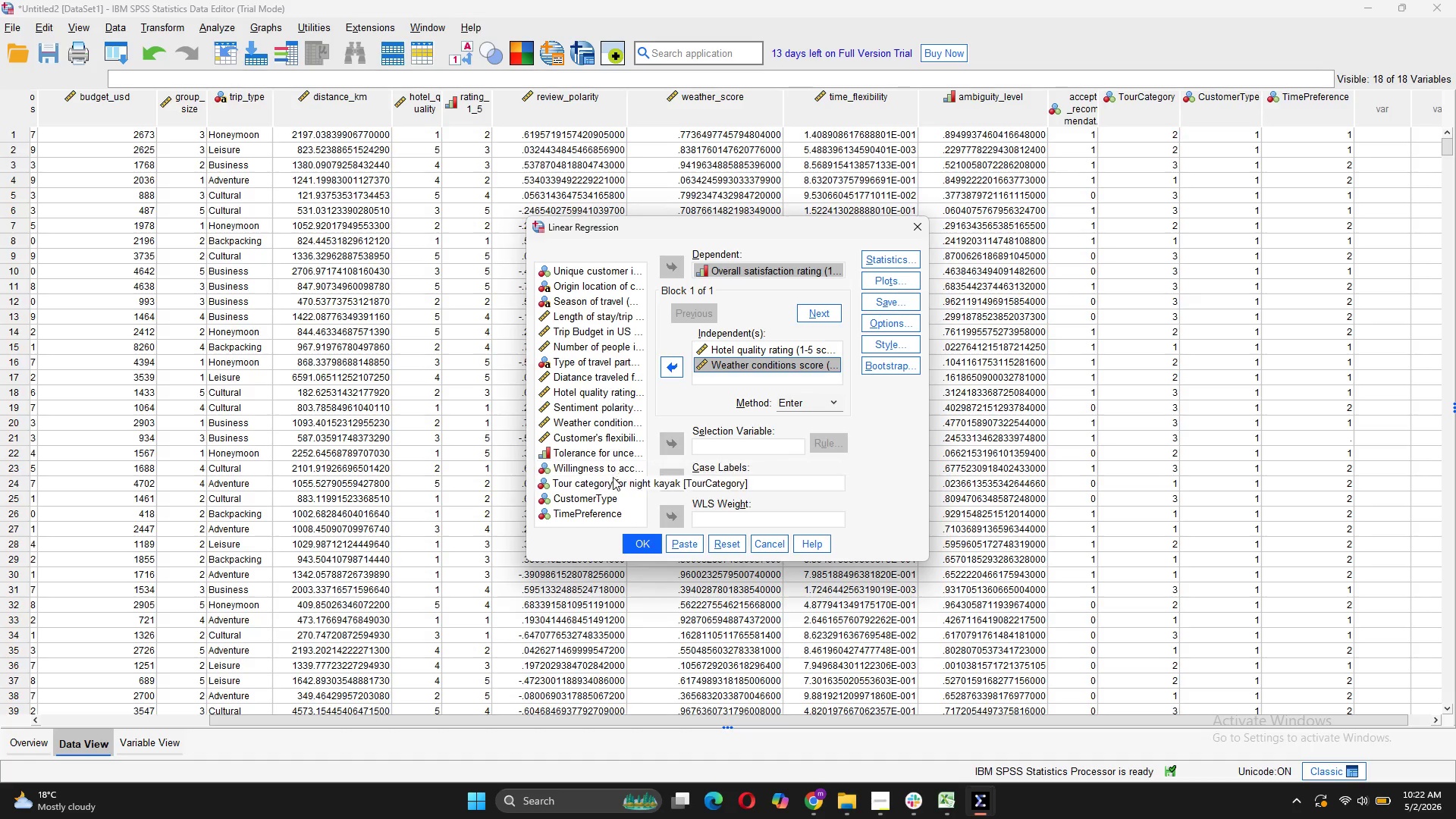 
left_click([943, 814])
 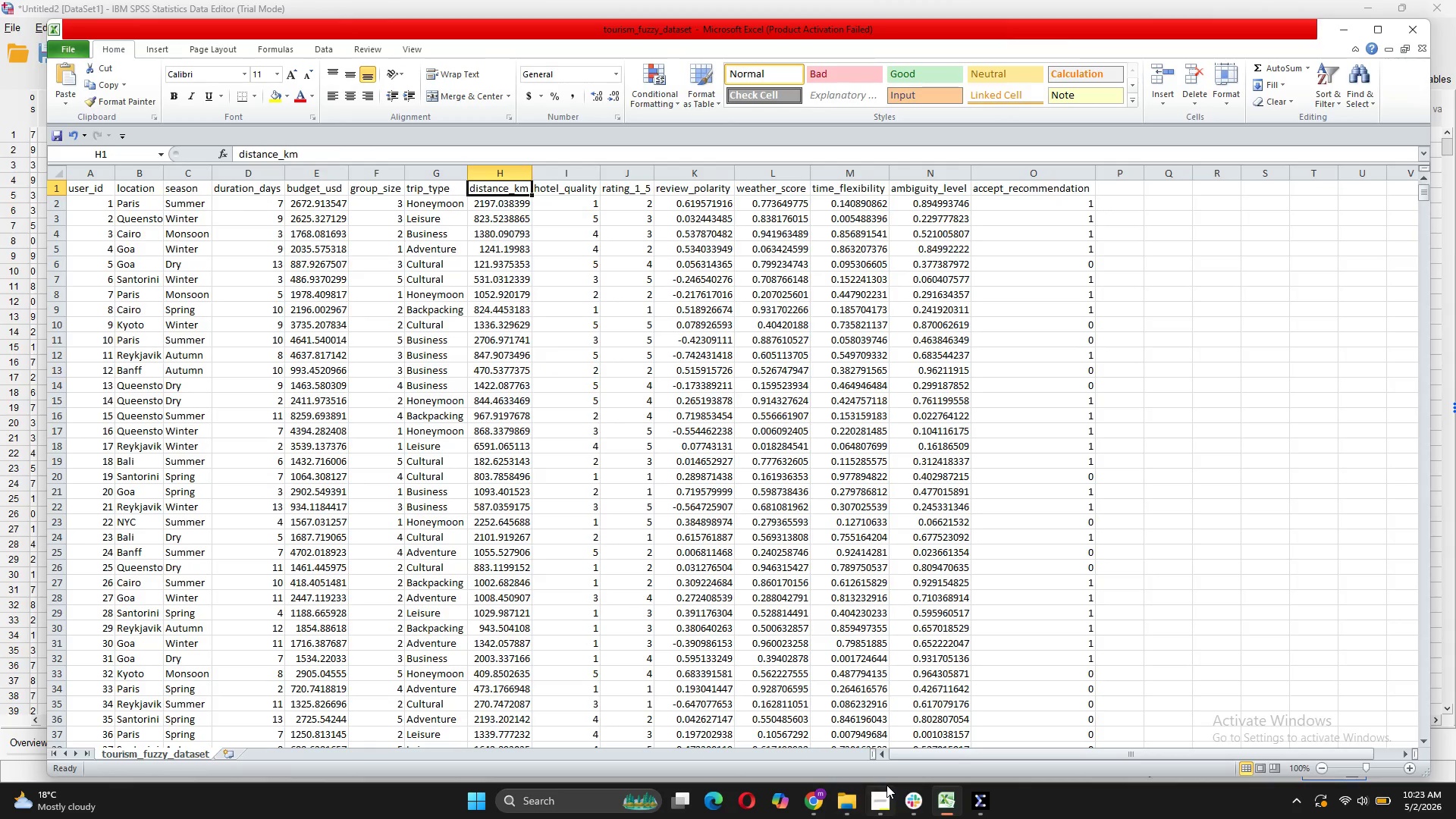 
mouse_move([1003, 705])
 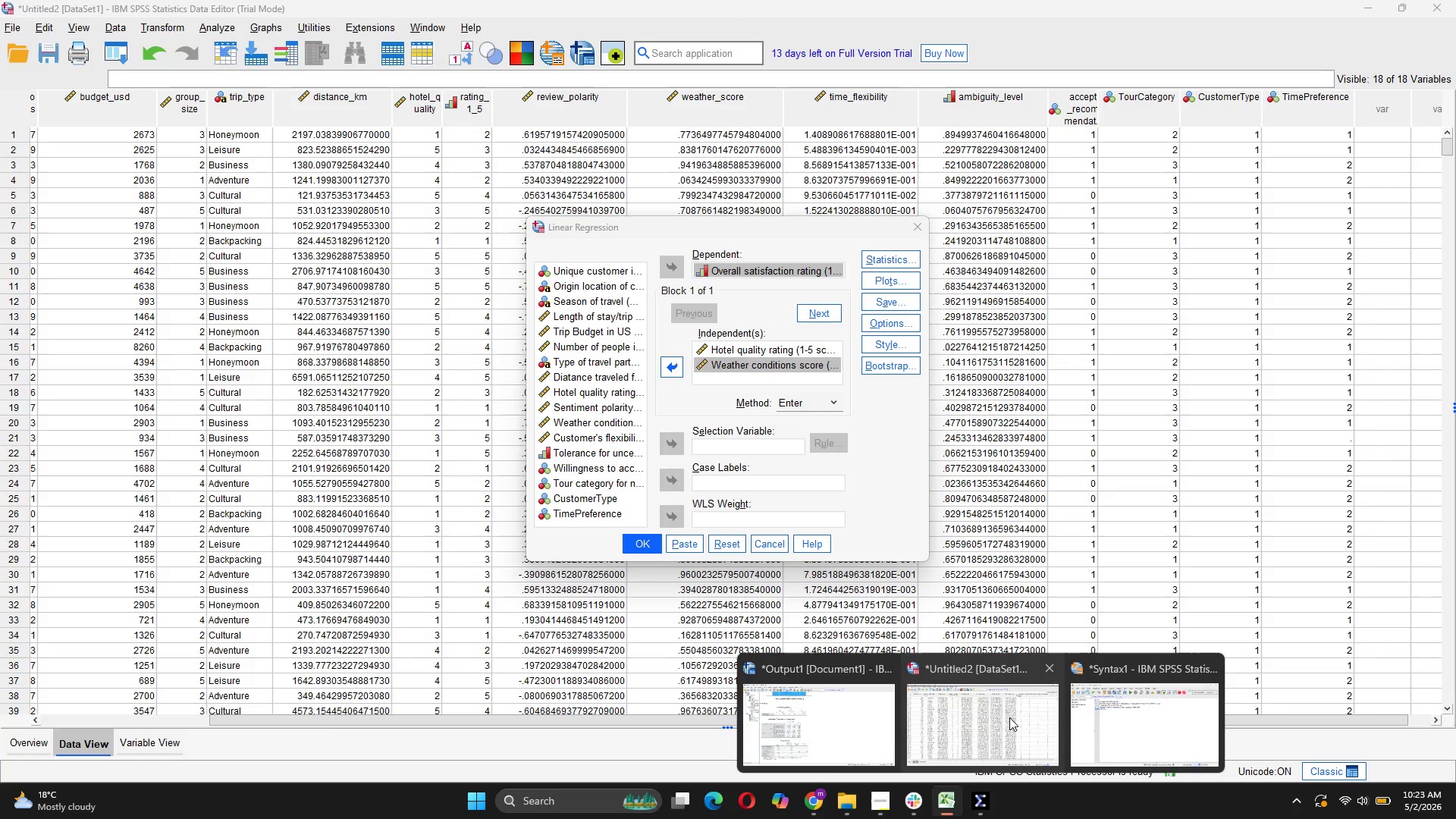 
left_click([1009, 717])
 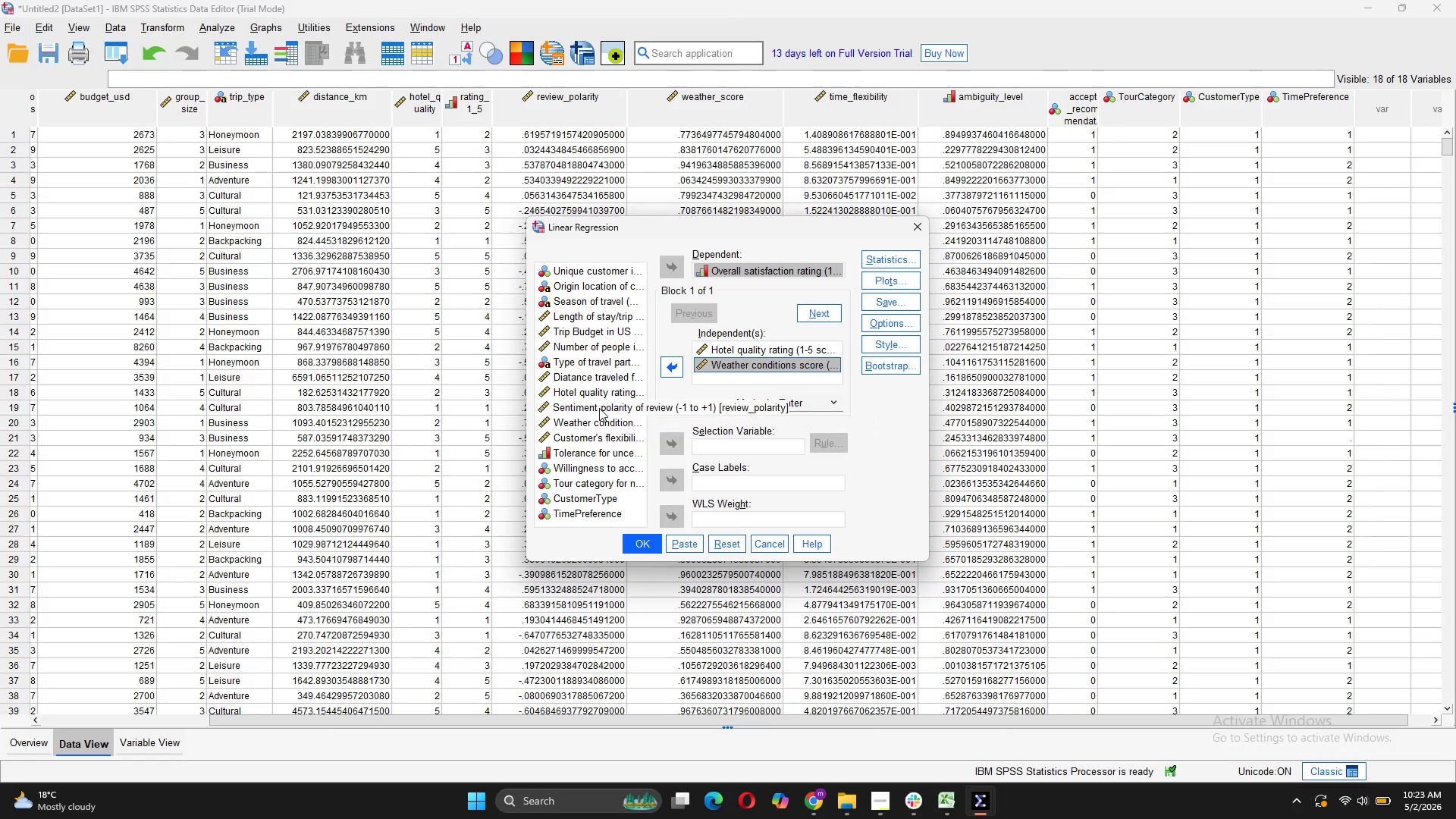 
left_click([599, 407])
 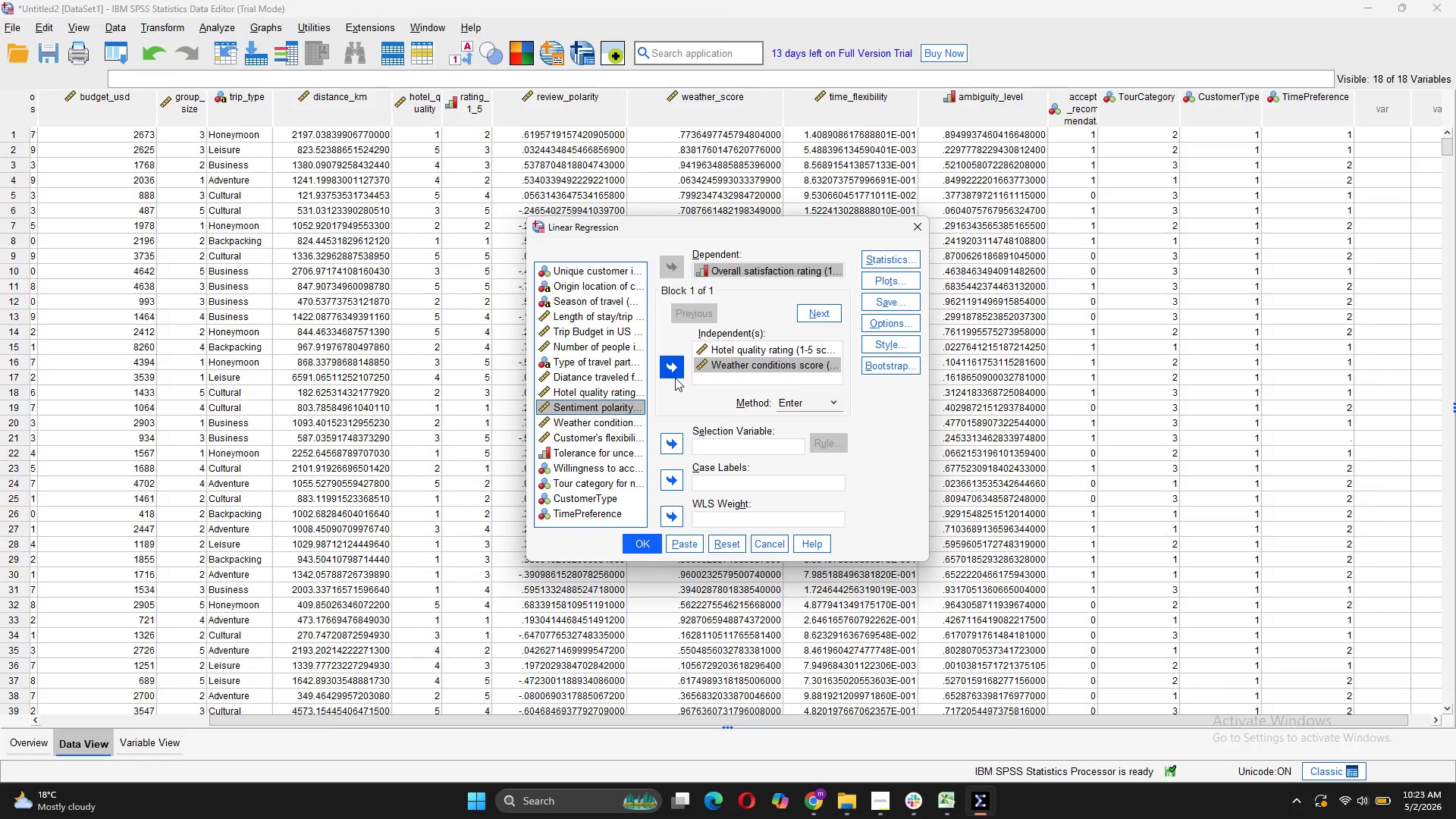 
left_click([675, 378])
 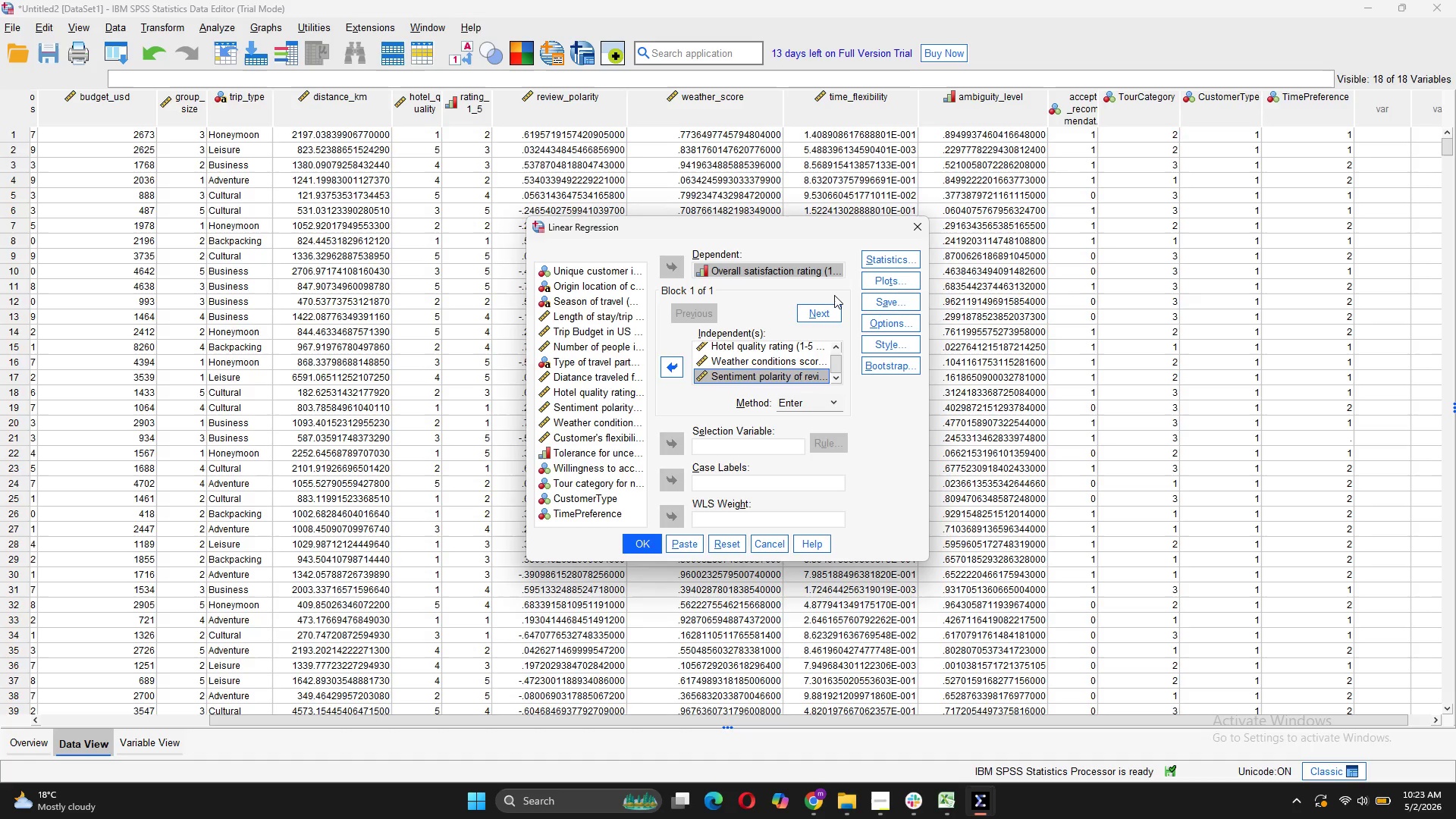 
wait(6.25)
 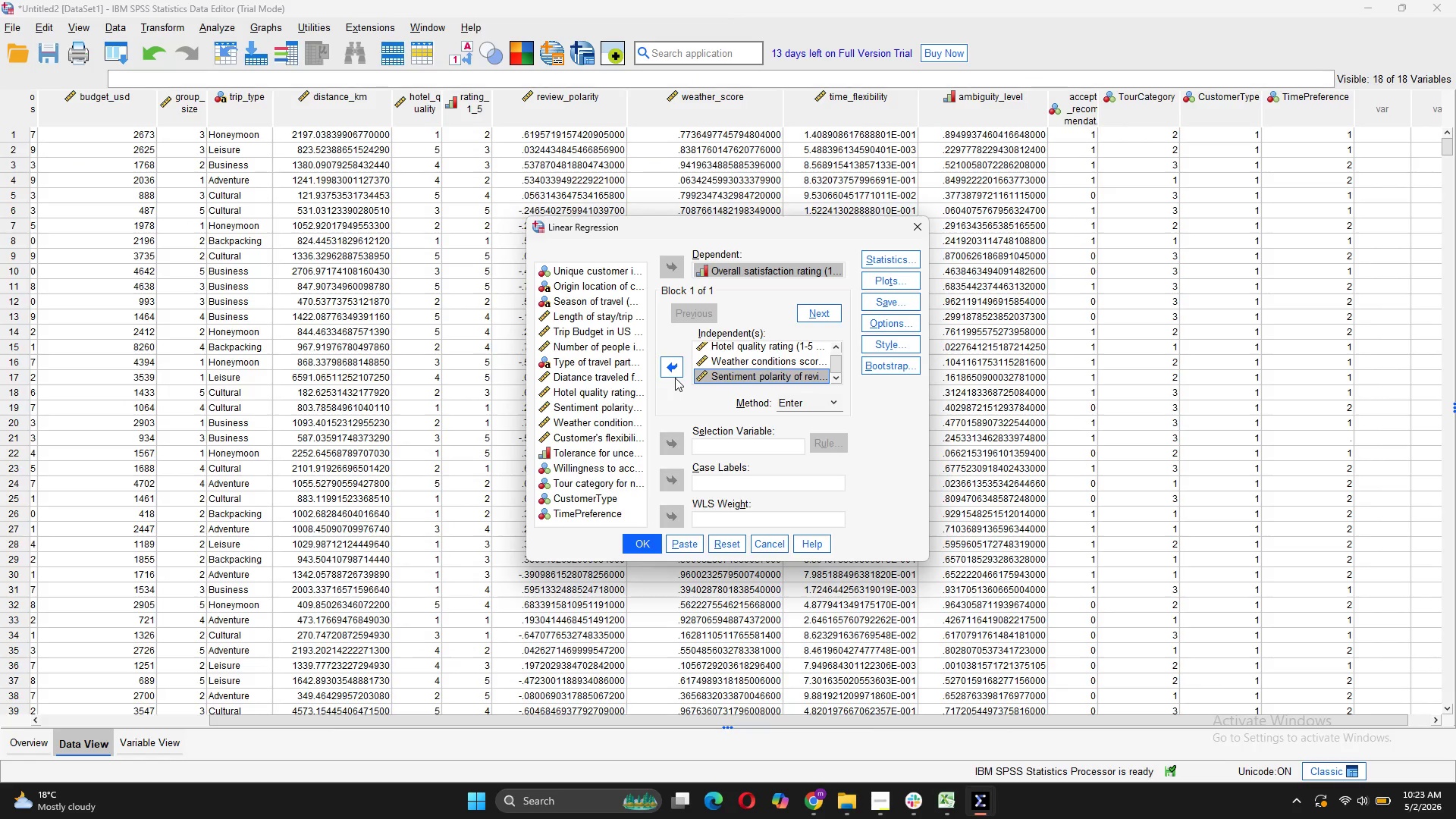 
left_click([880, 261])
 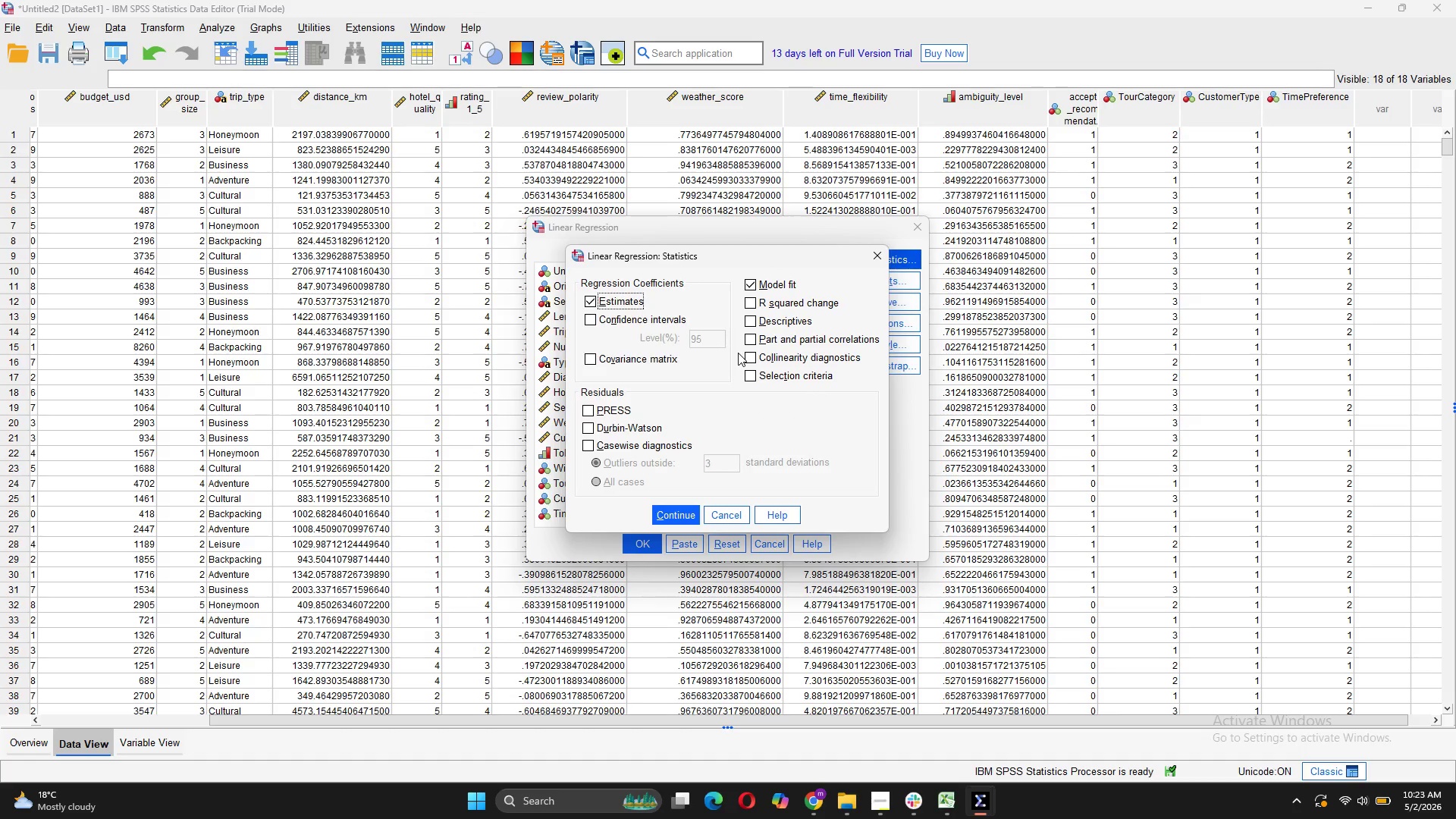 
wait(5.75)
 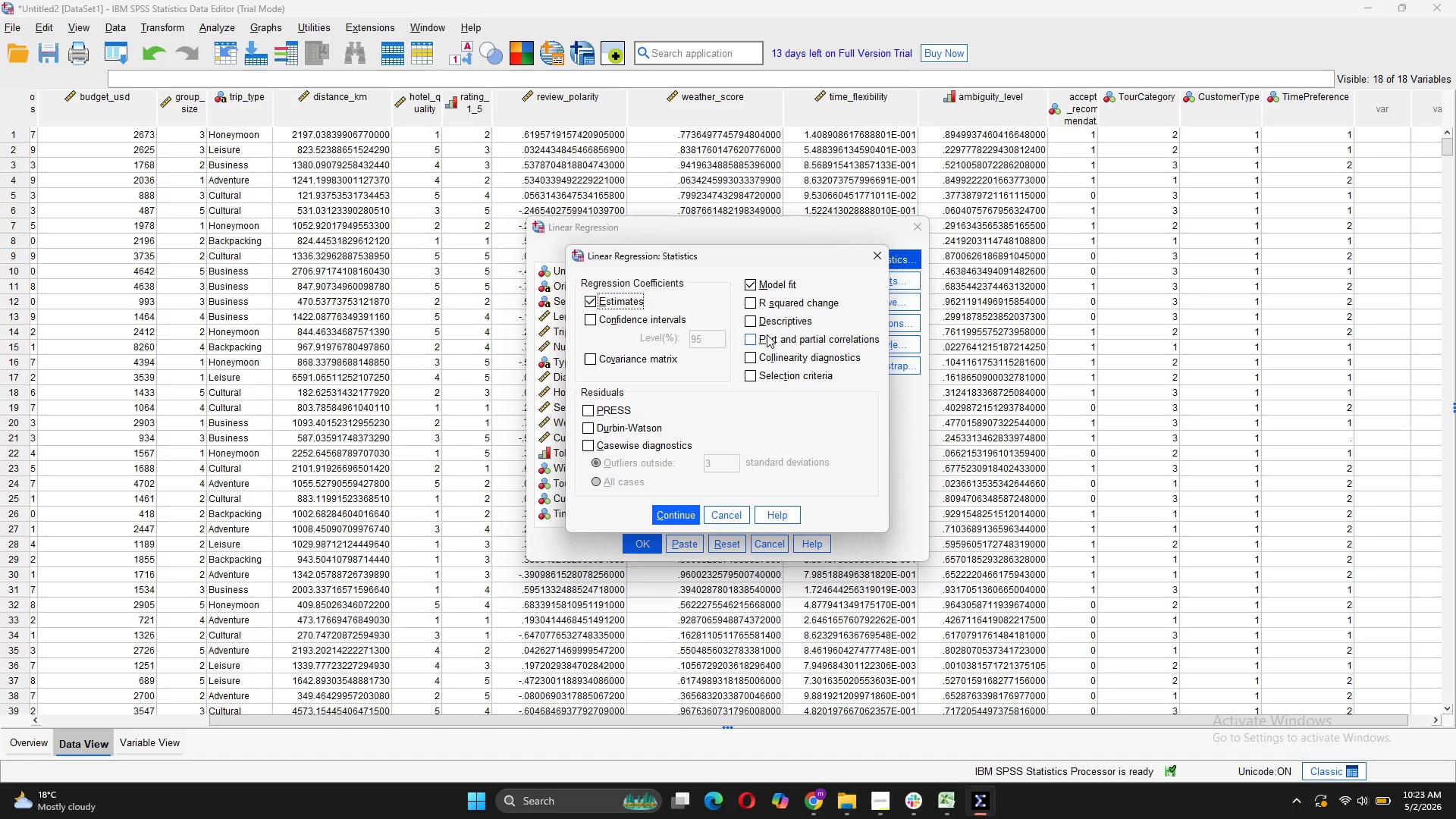 
left_click([662, 319])
 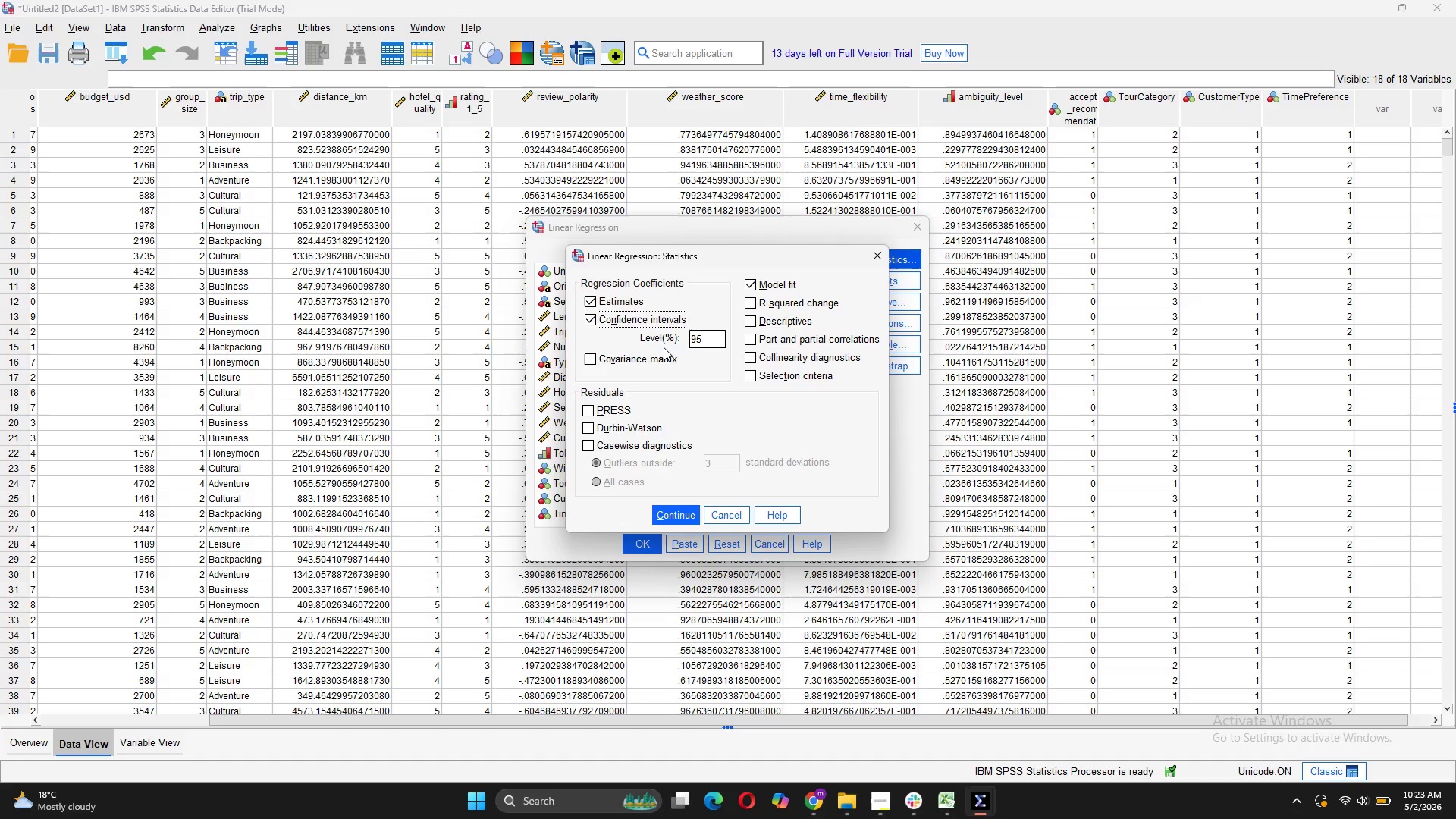 
wait(6.22)
 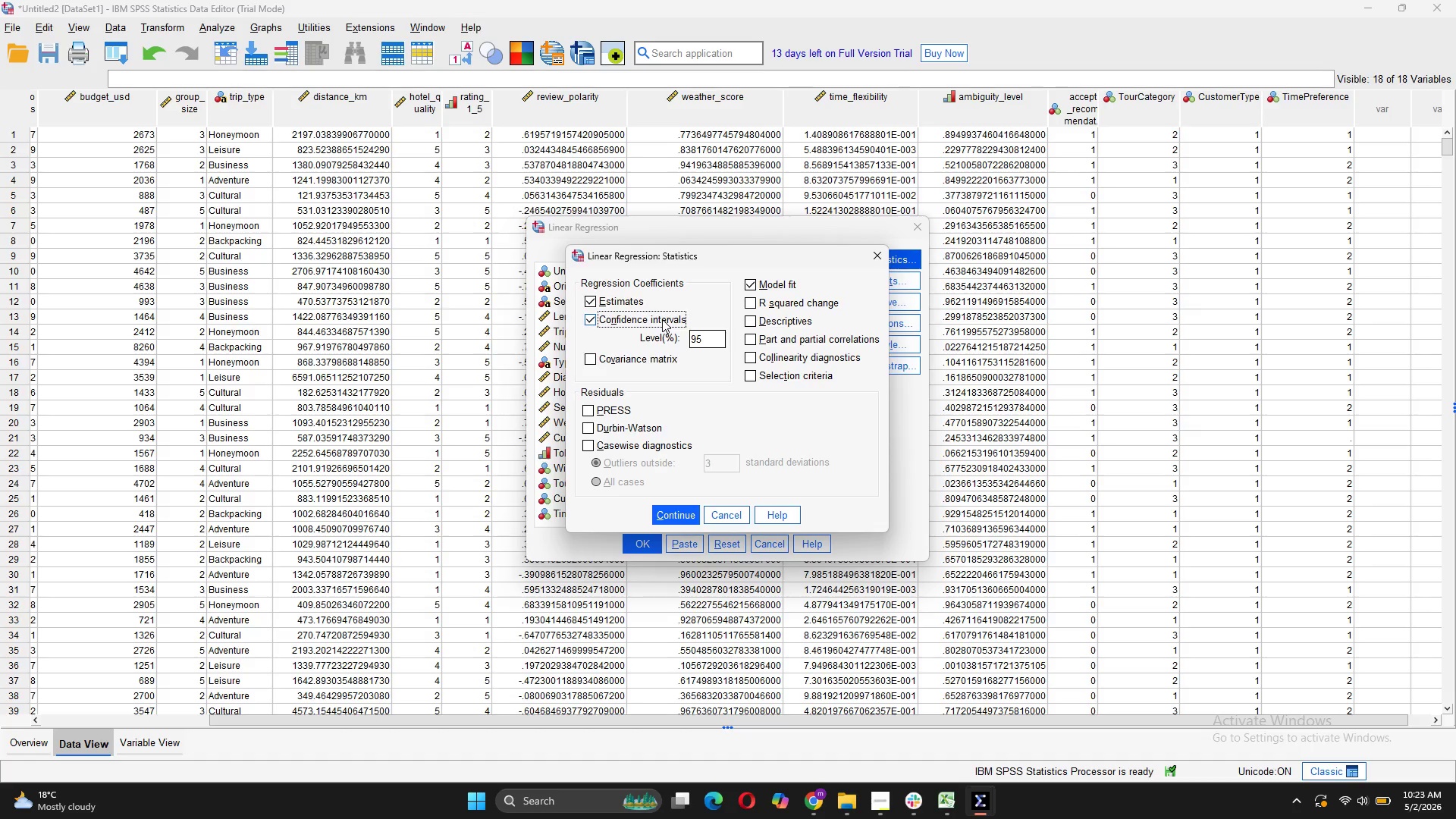 
left_click([663, 515])
 